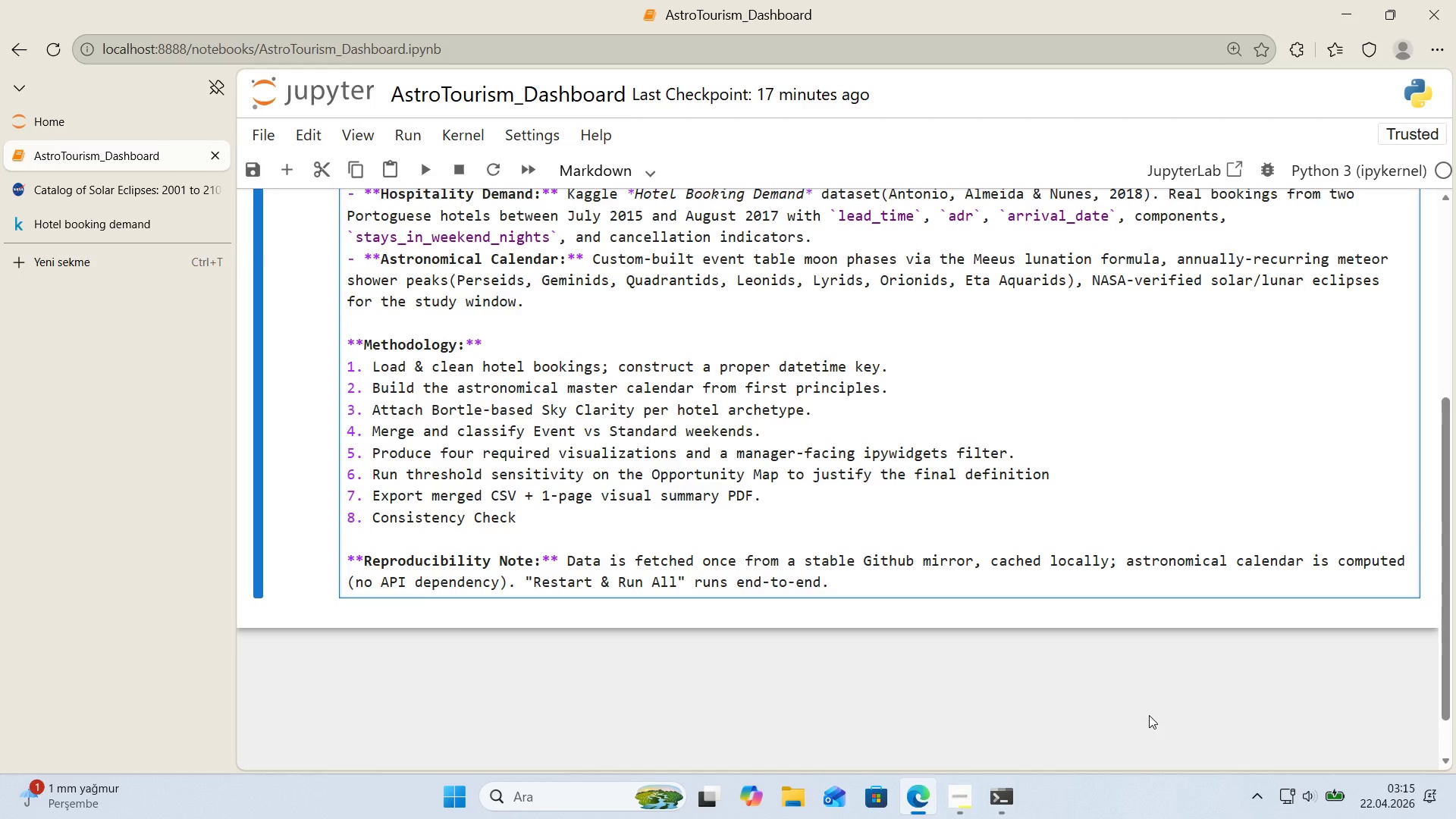 
key(Shift+Enter)
 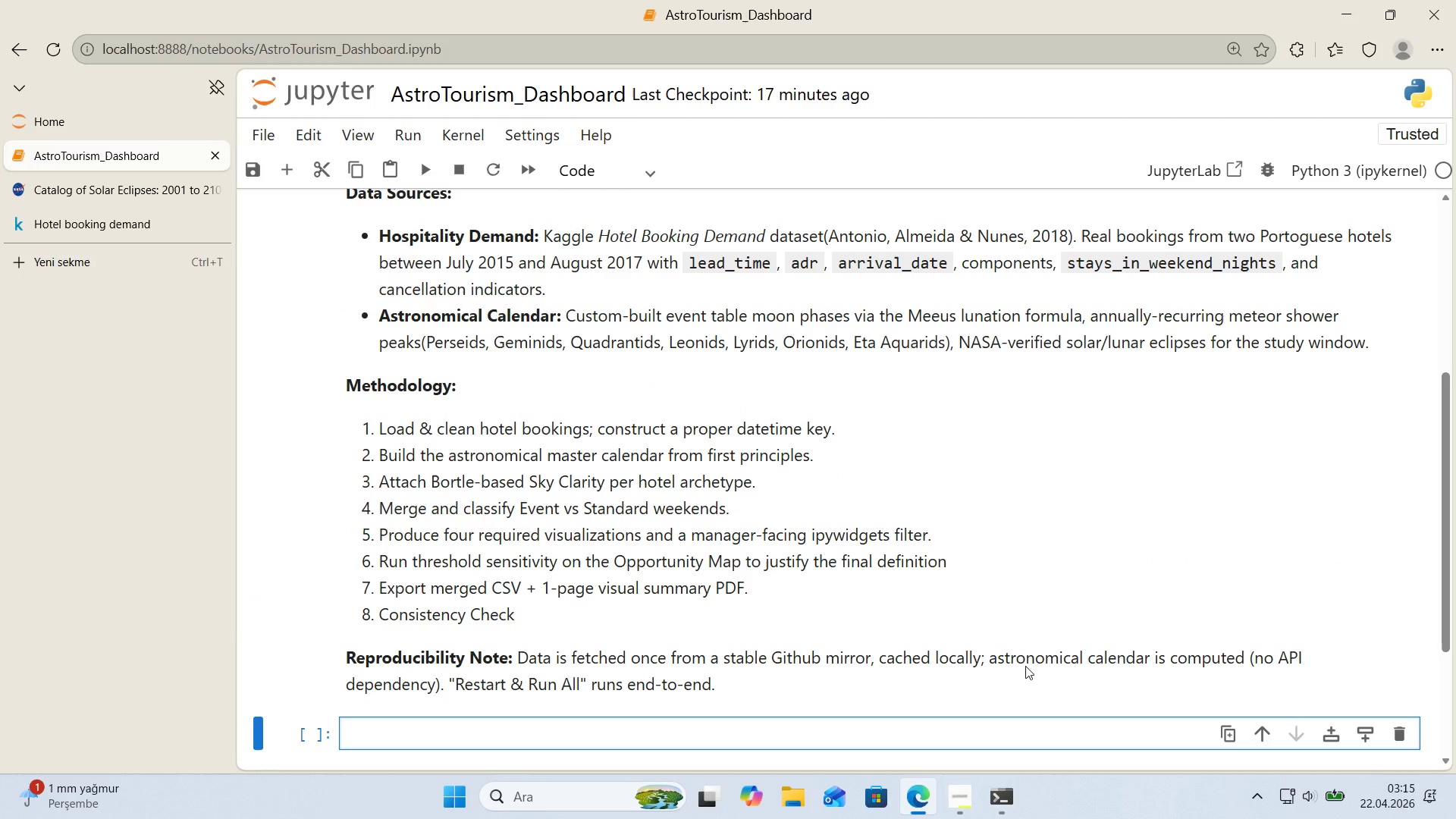 
scroll: coordinate [821, 642], scroll_direction: up, amount: 3.0
 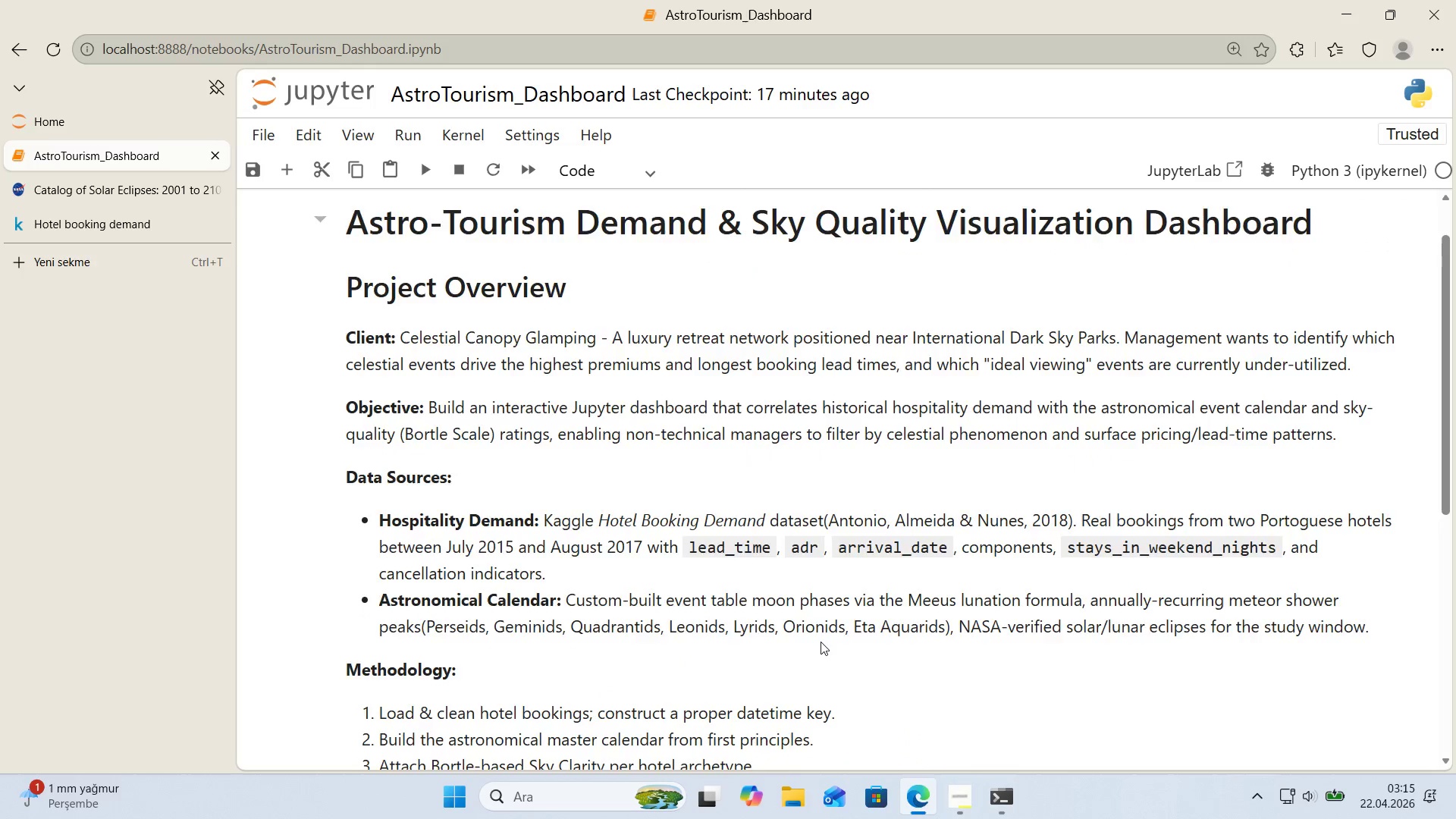 
scroll: coordinate [821, 642], scroll_direction: down, amount: 4.0
 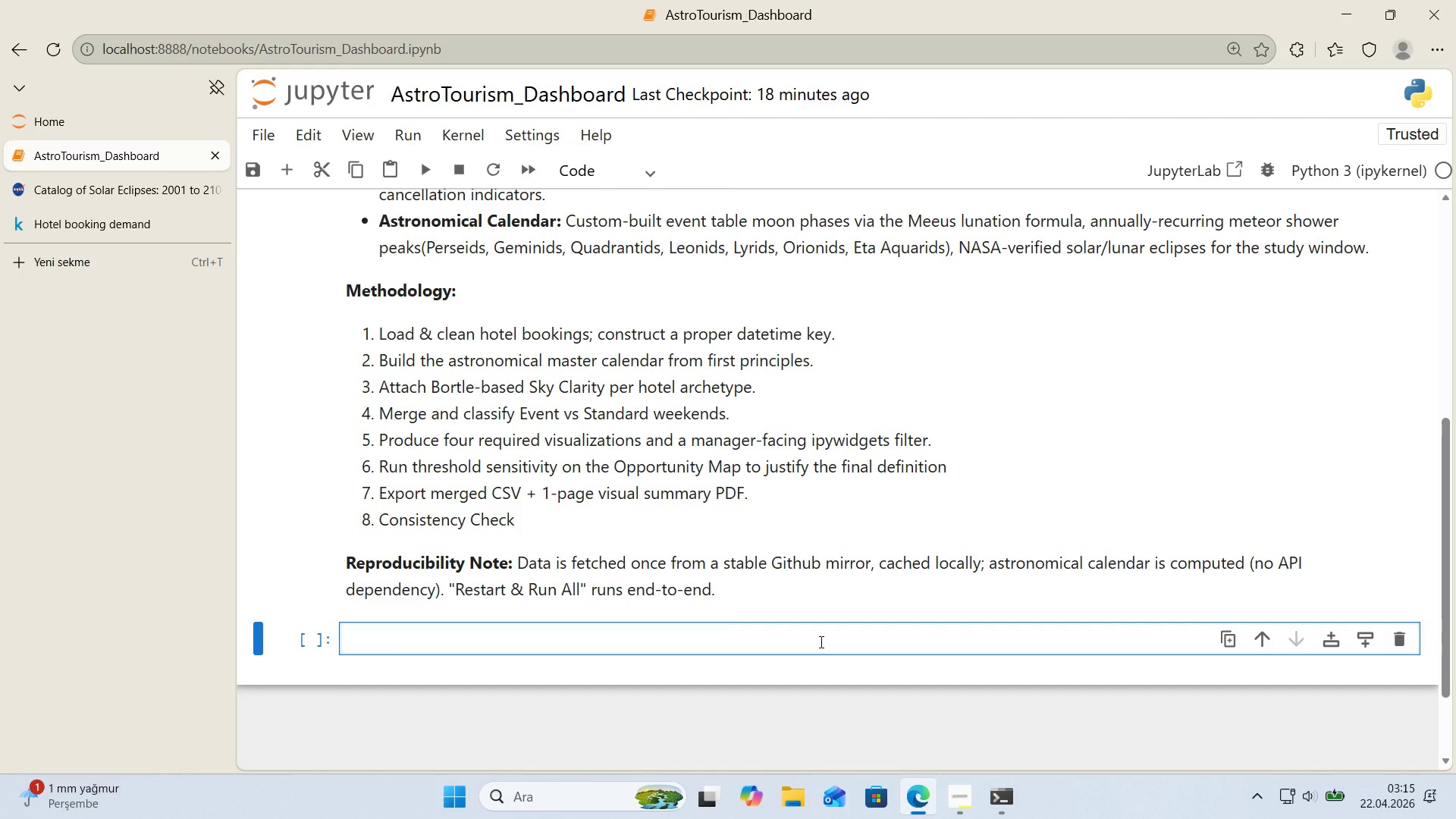 
wait(18.19)
 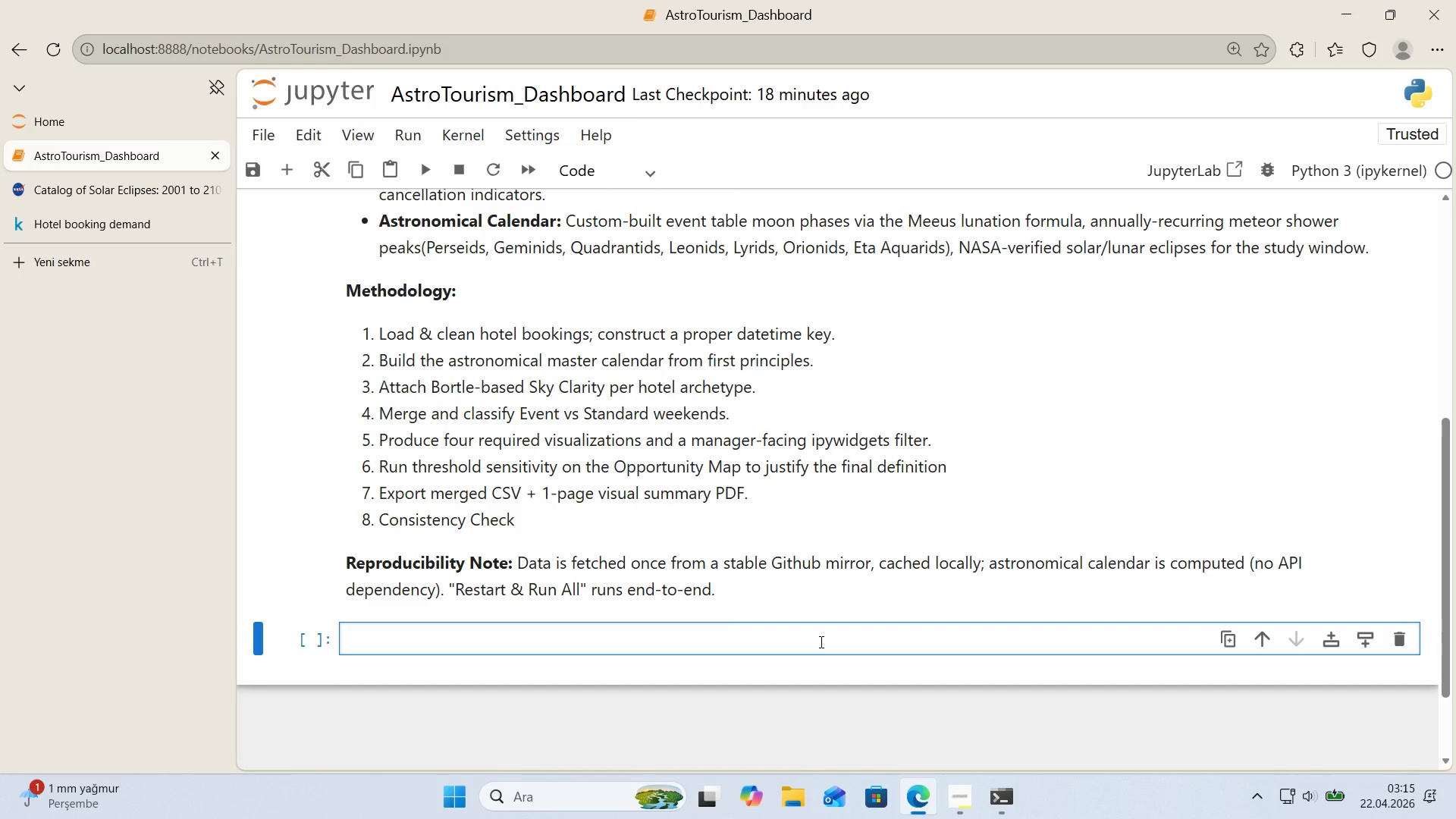 
left_click([134, 272])
 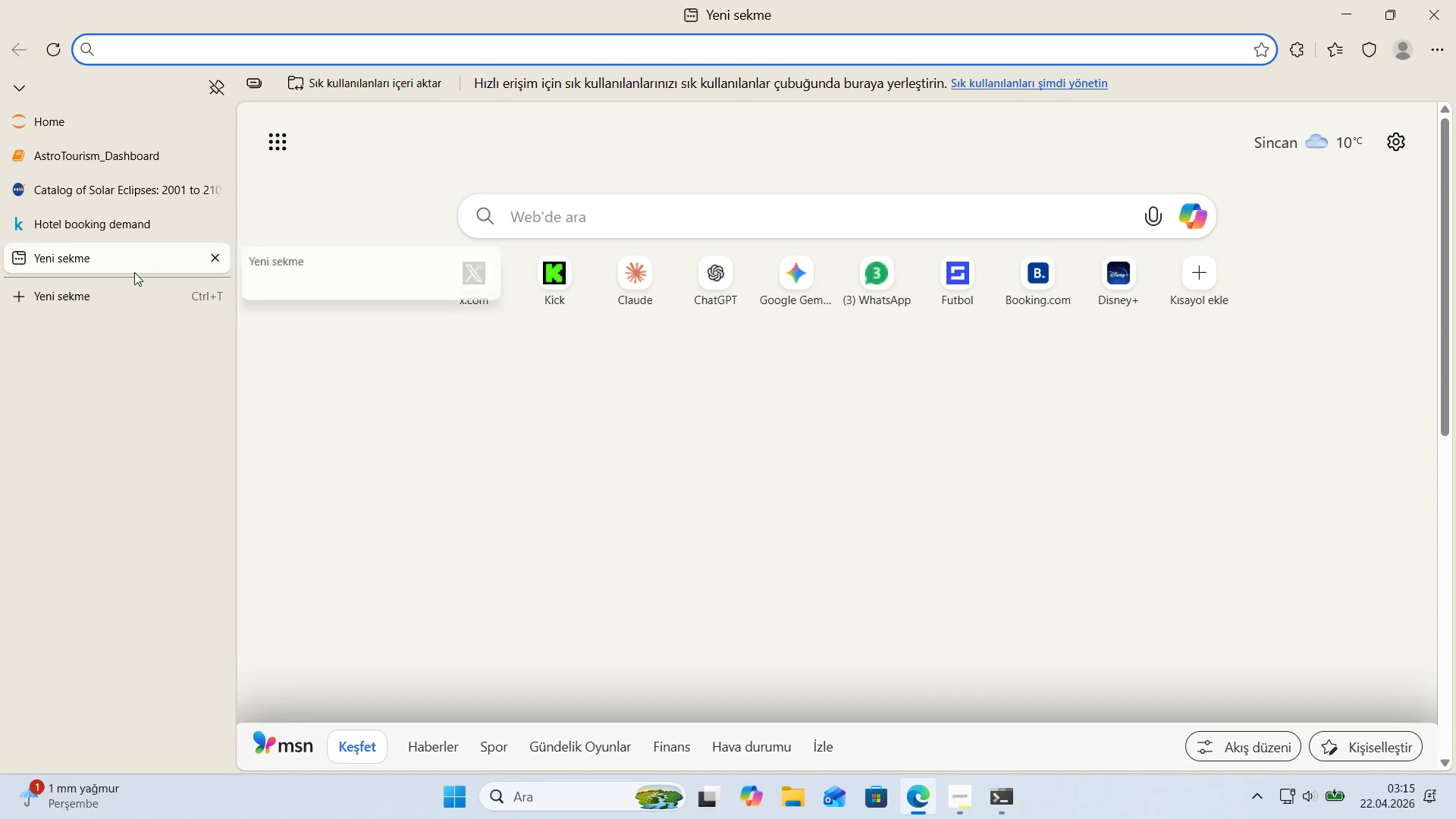 
type(matplotl'b cstom color cycle)
 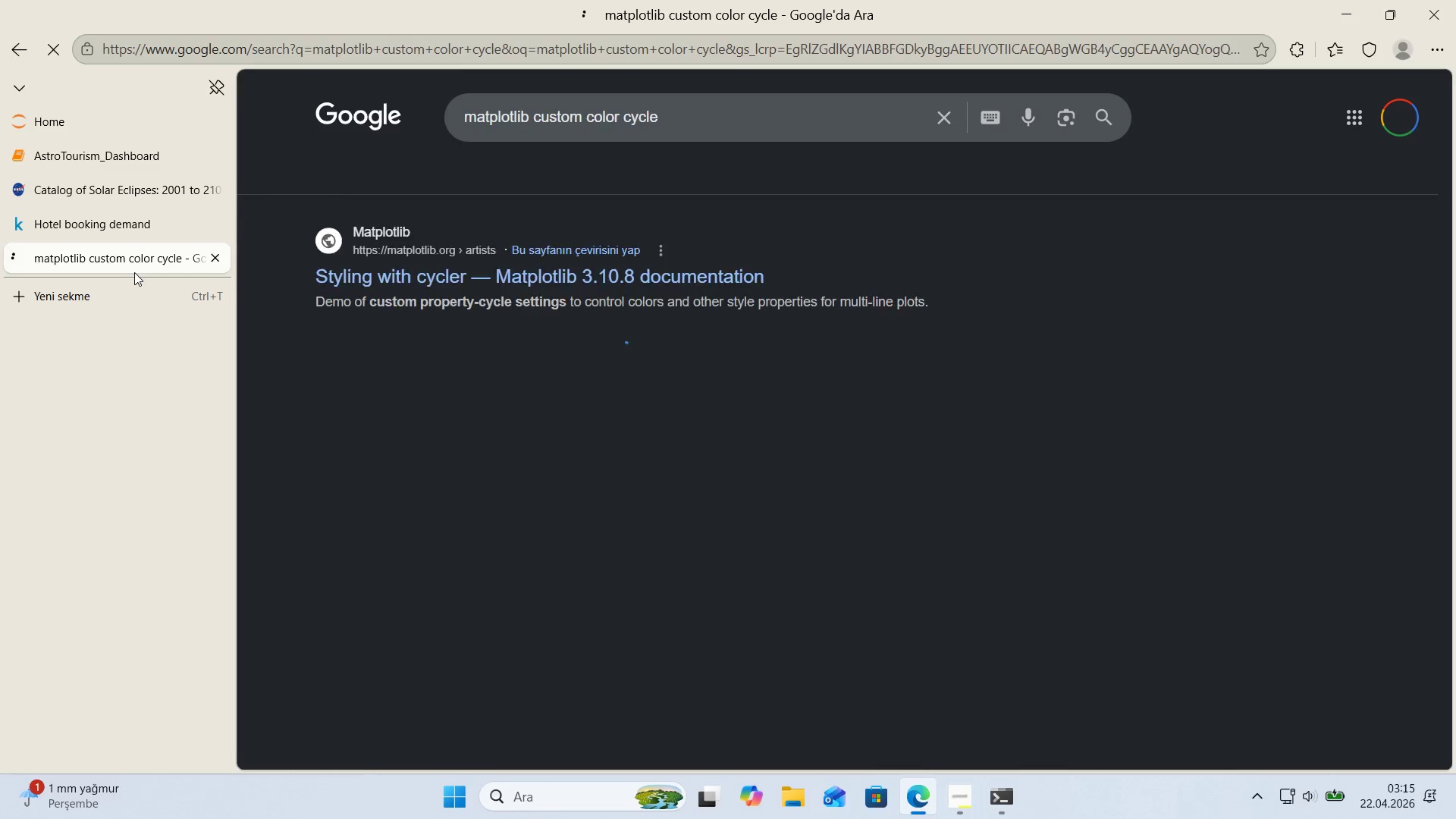 
key(Enter)
 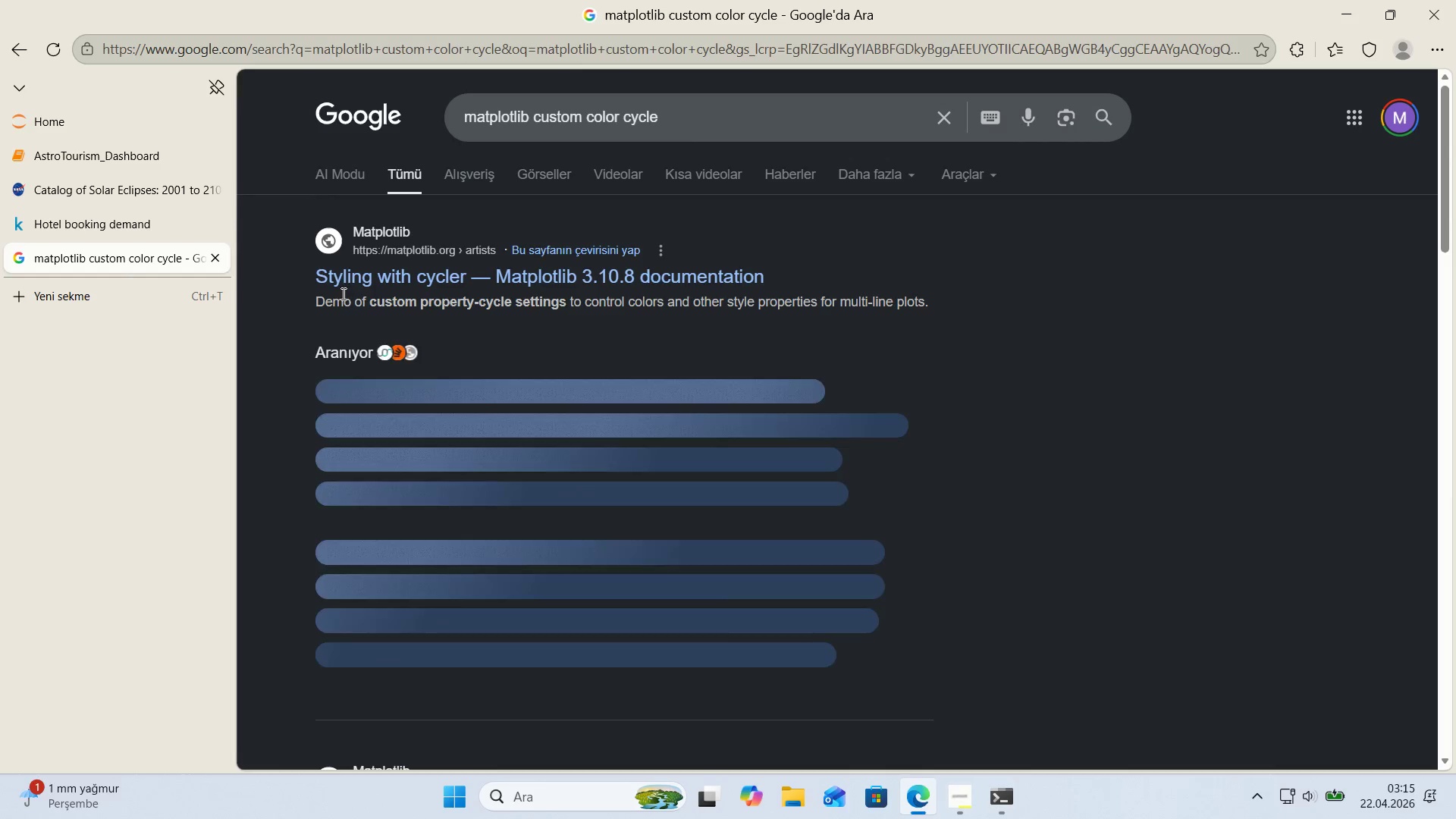 
left_click([570, 600])
 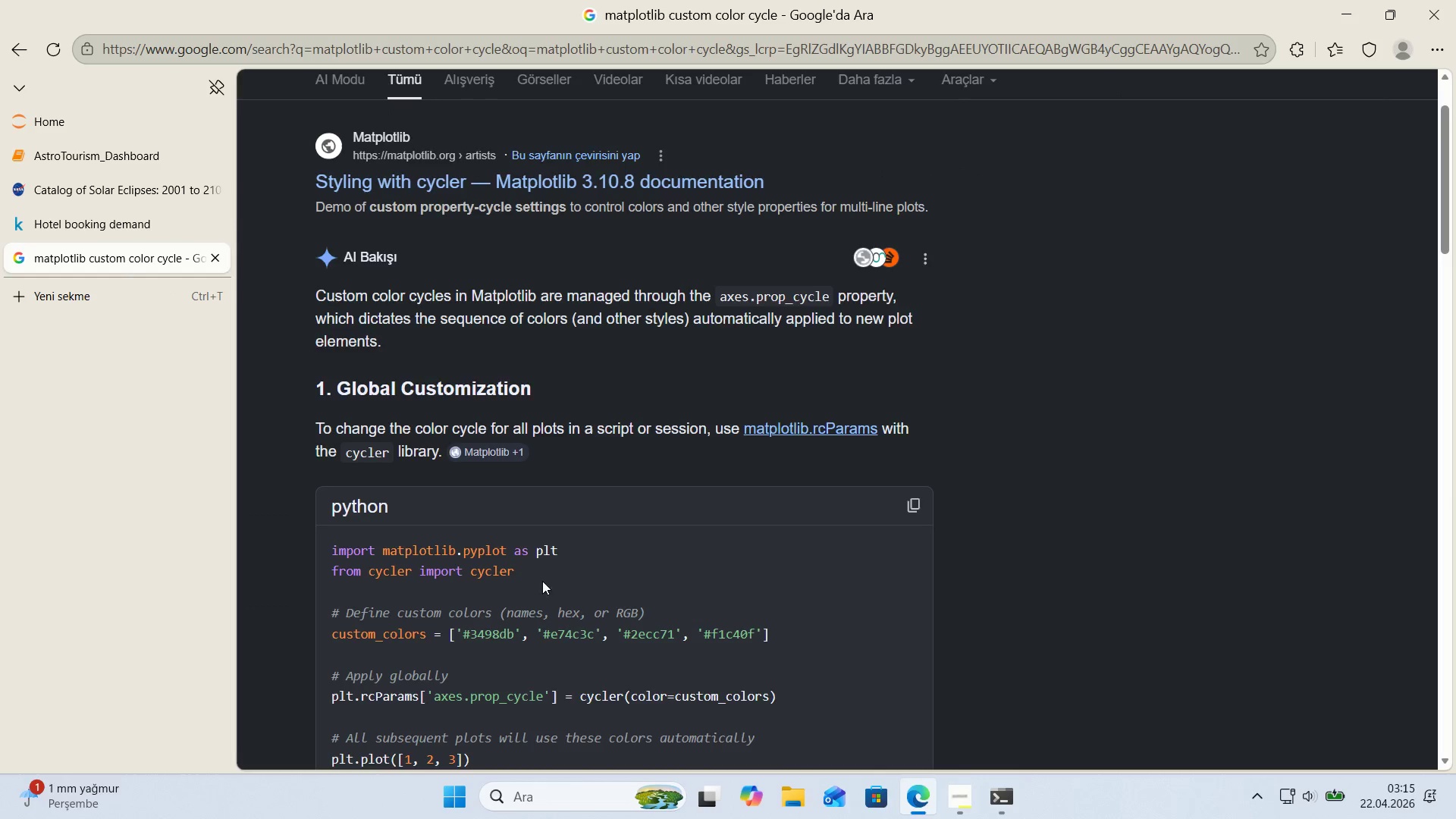 
scroll: coordinate [529, 575], scroll_direction: down, amount: 5.0
 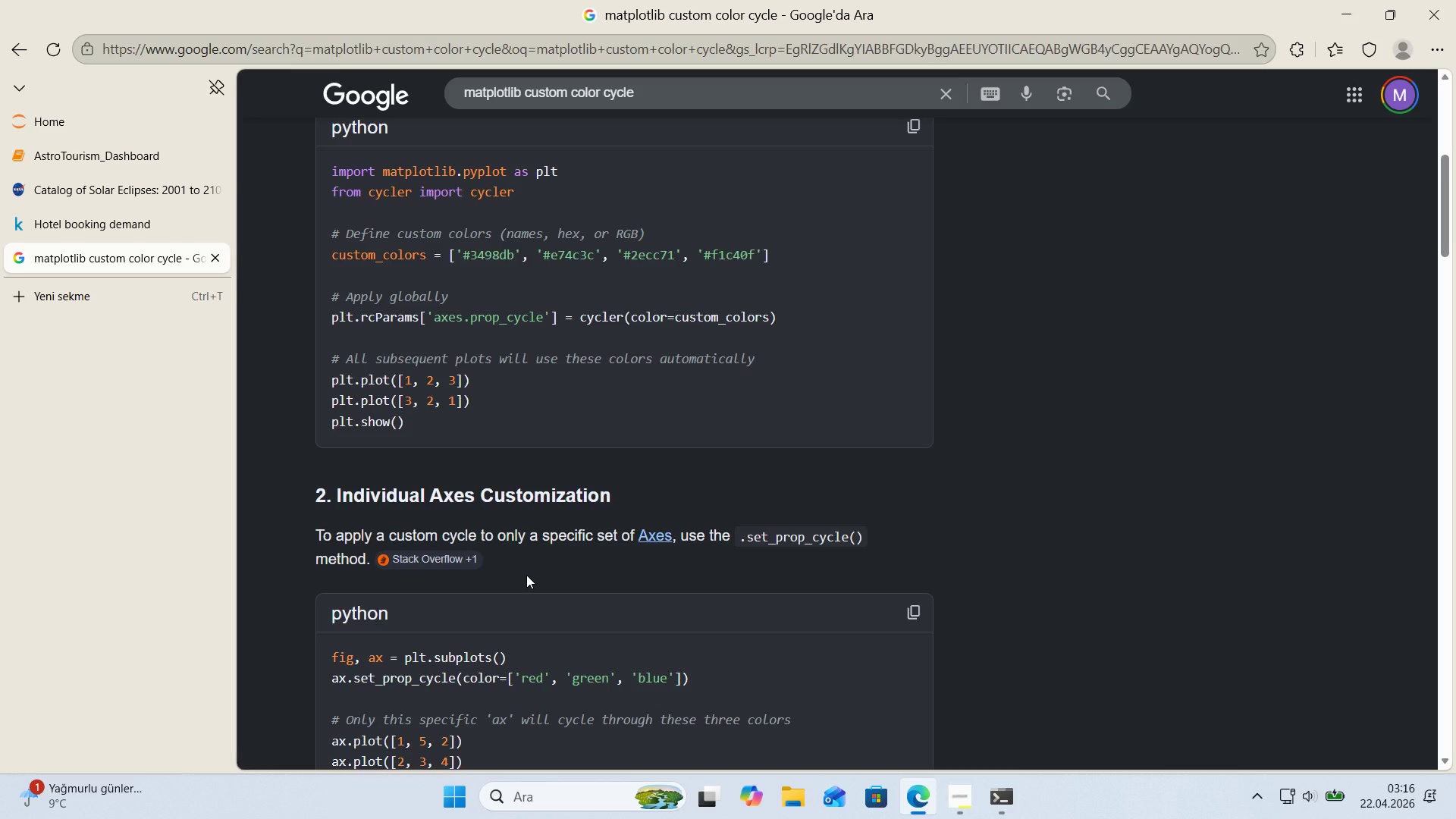 
wait(30.44)
 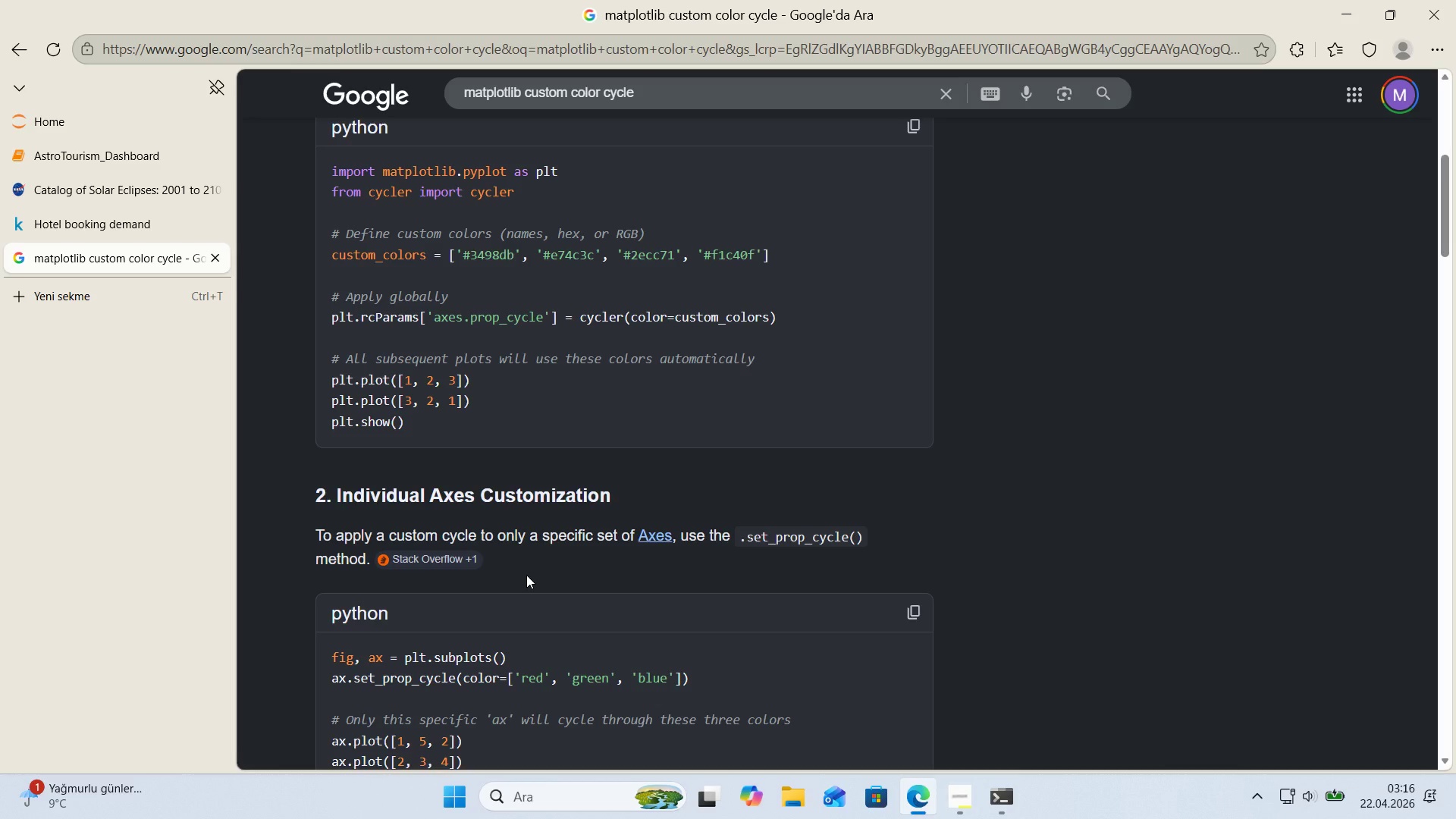 
scroll: coordinate [540, 571], scroll_direction: down, amount: 16.0
 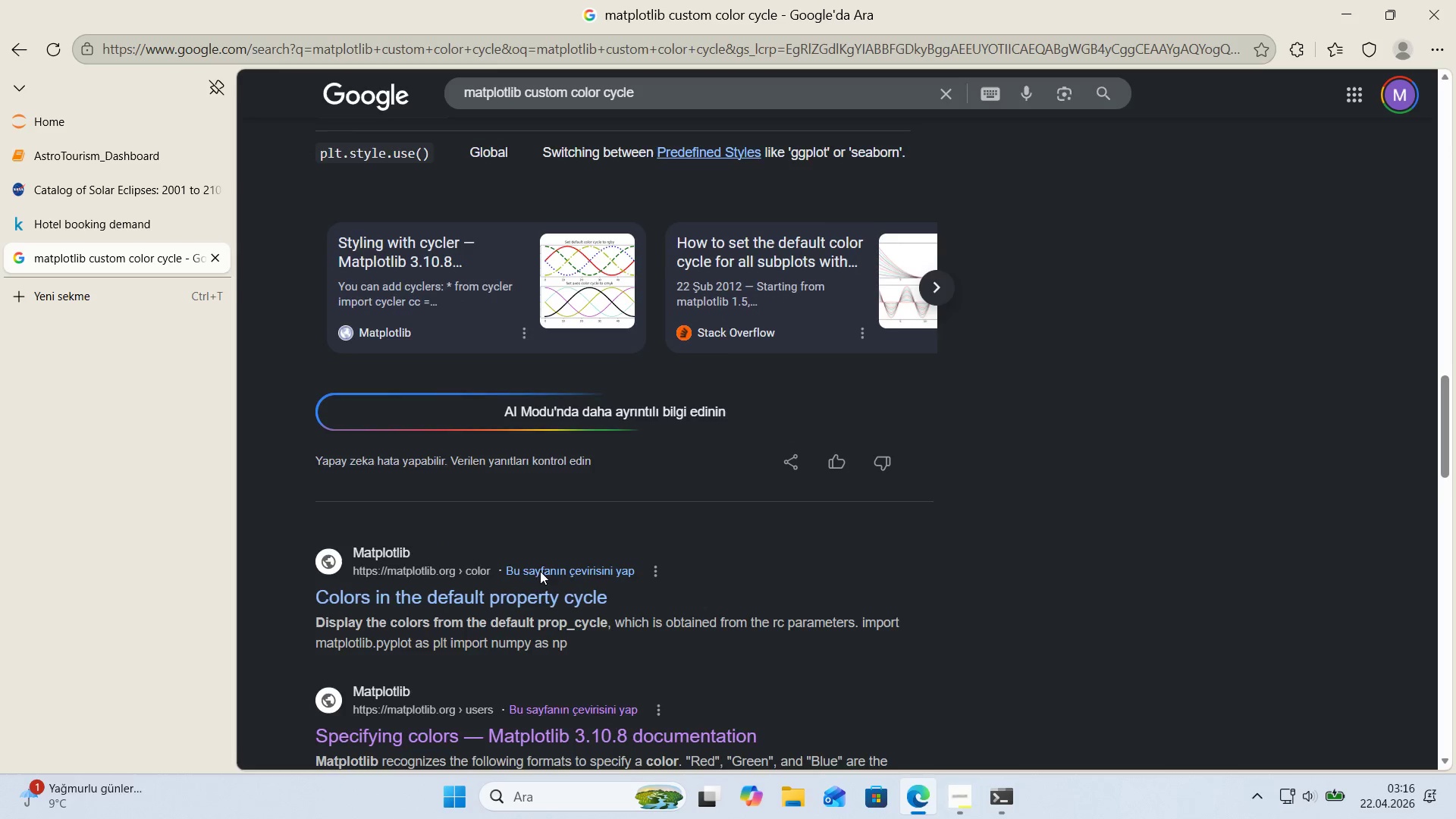 
scroll: coordinate [535, 574], scroll_direction: up, amount: 26.0
 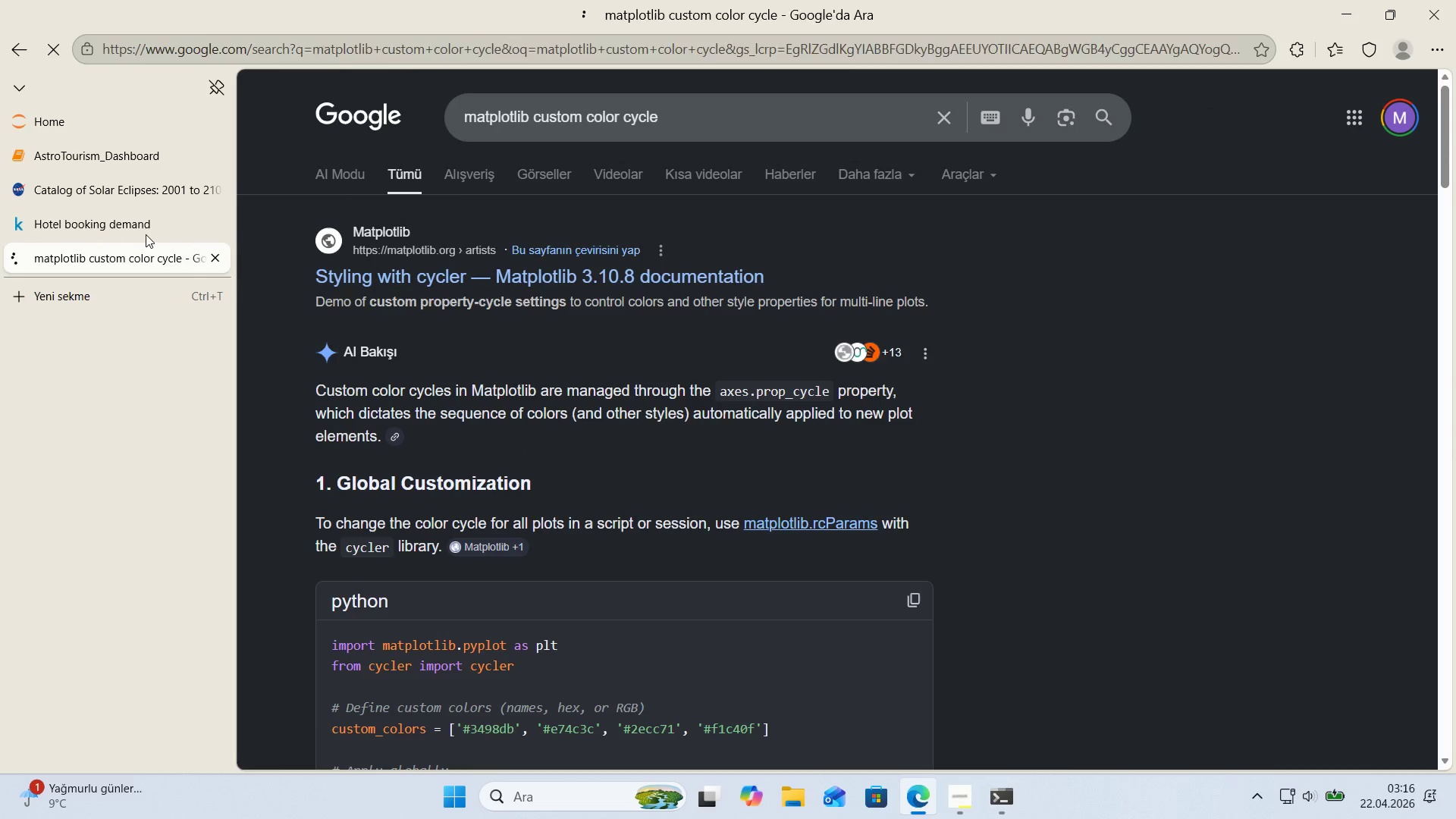 
left_click([133, 164])
 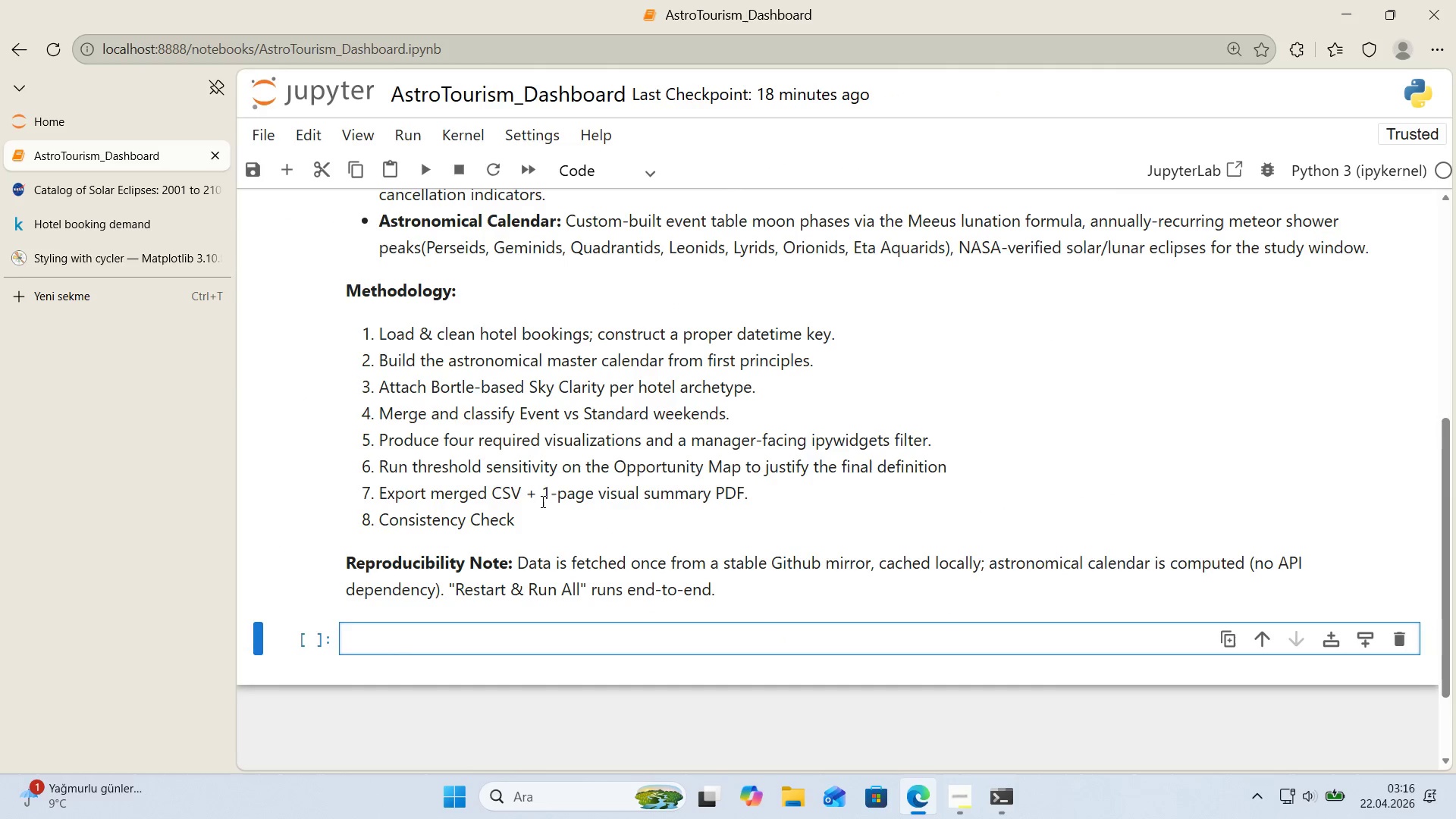 
double_click([544, 505])
 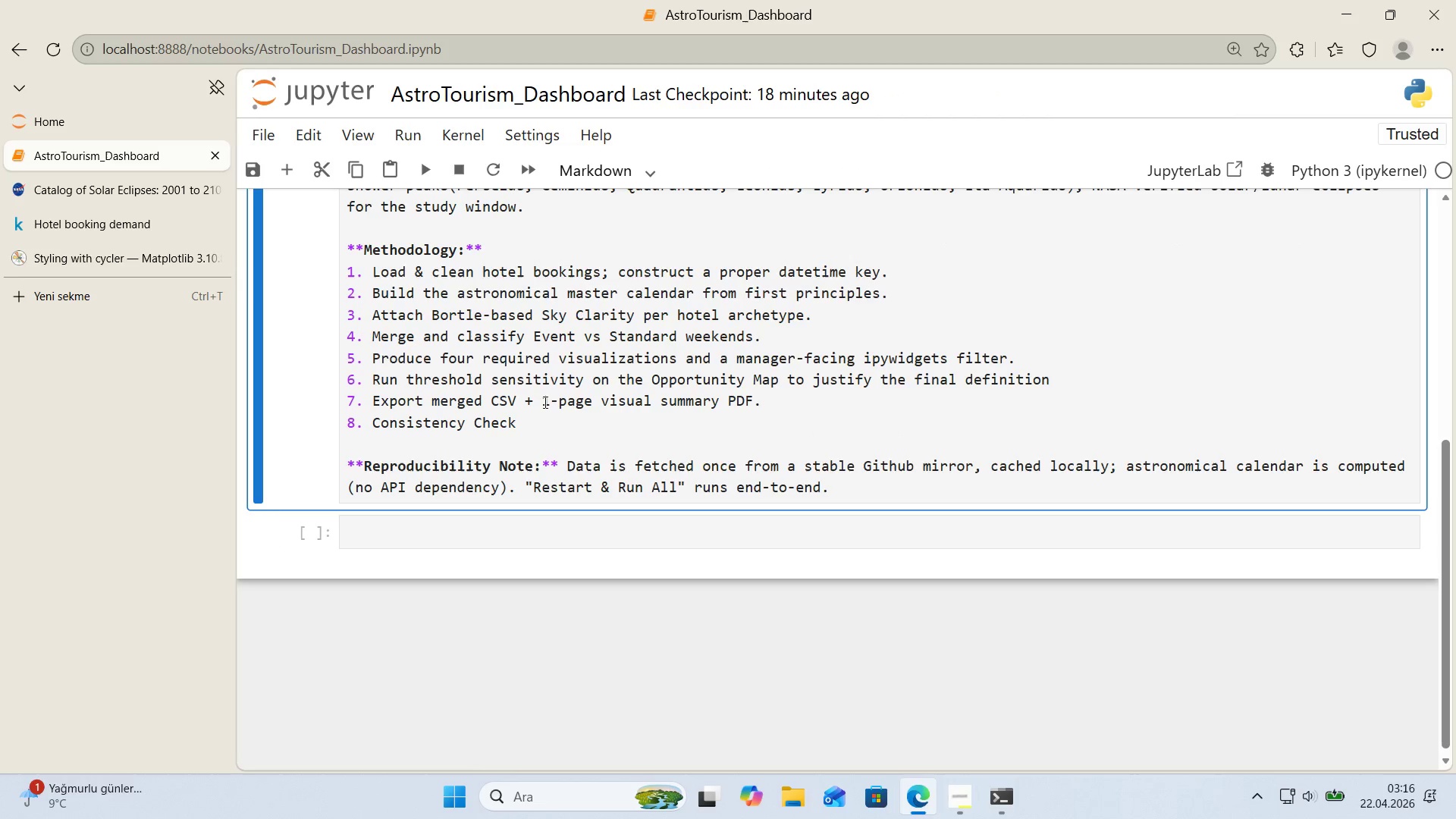 
left_click_drag(start_coordinate=[541, 403], to_coordinate=[376, 407])
 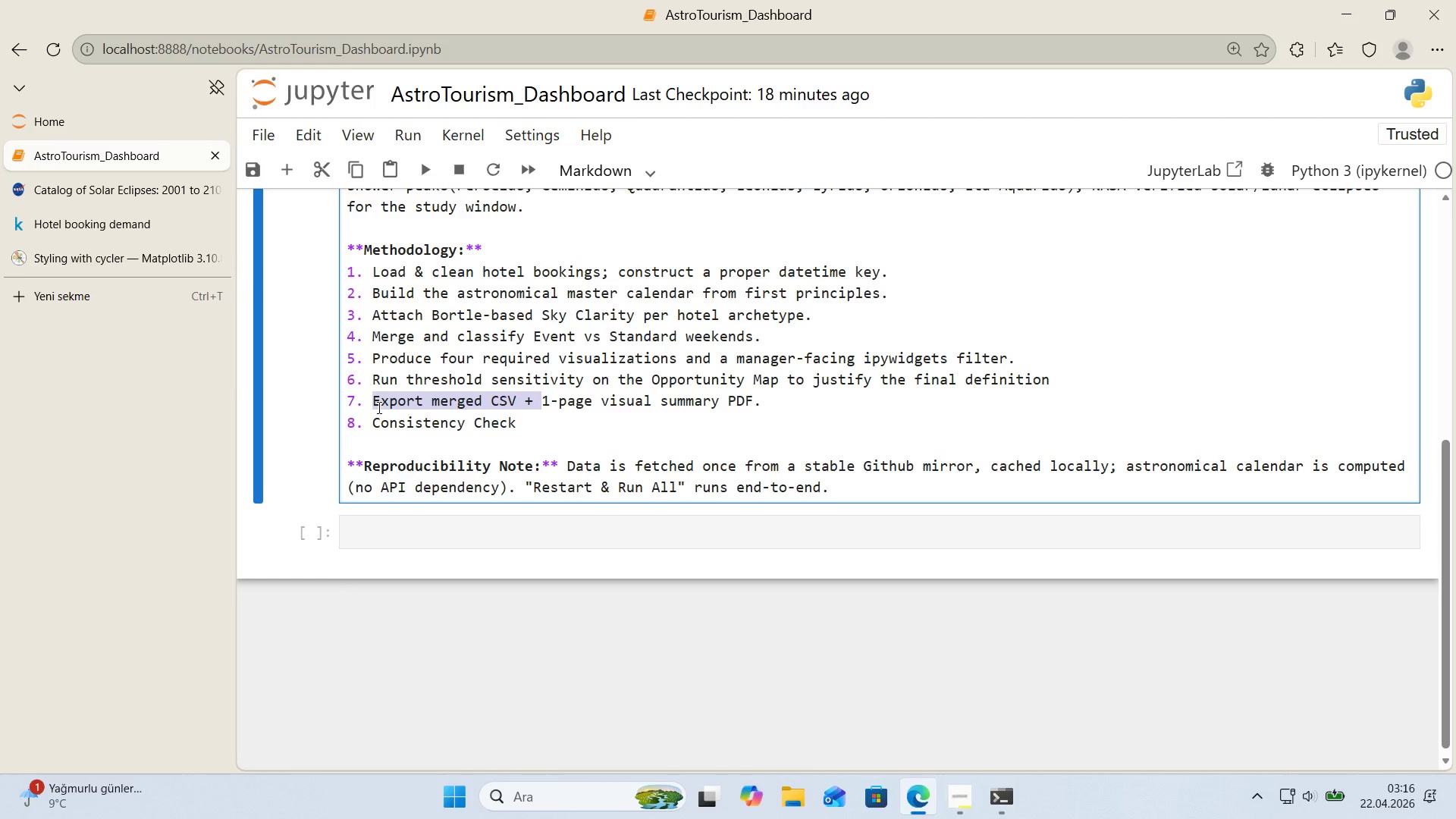 
key(Backspace)
 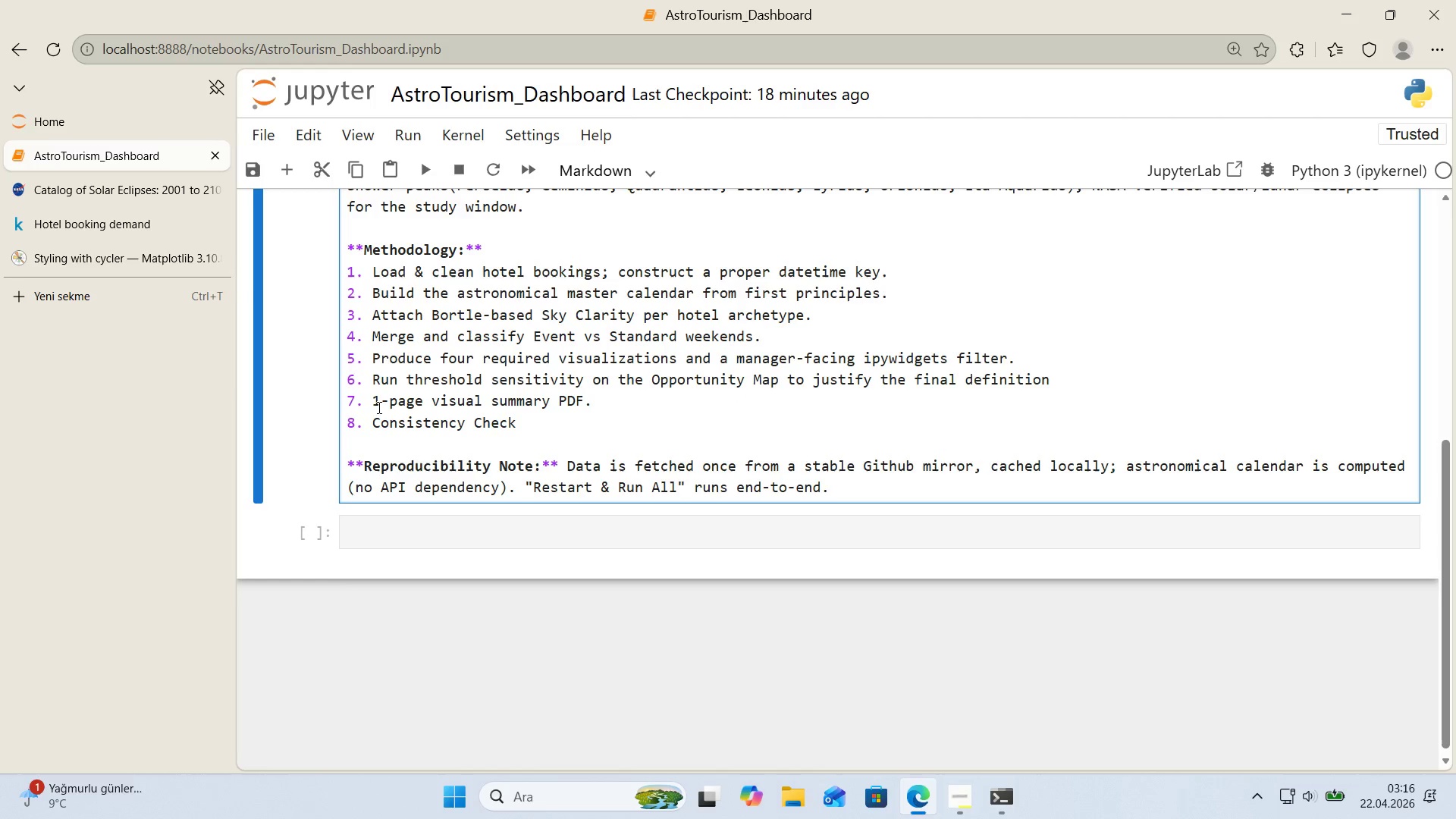 
key(Shift+Enter)
 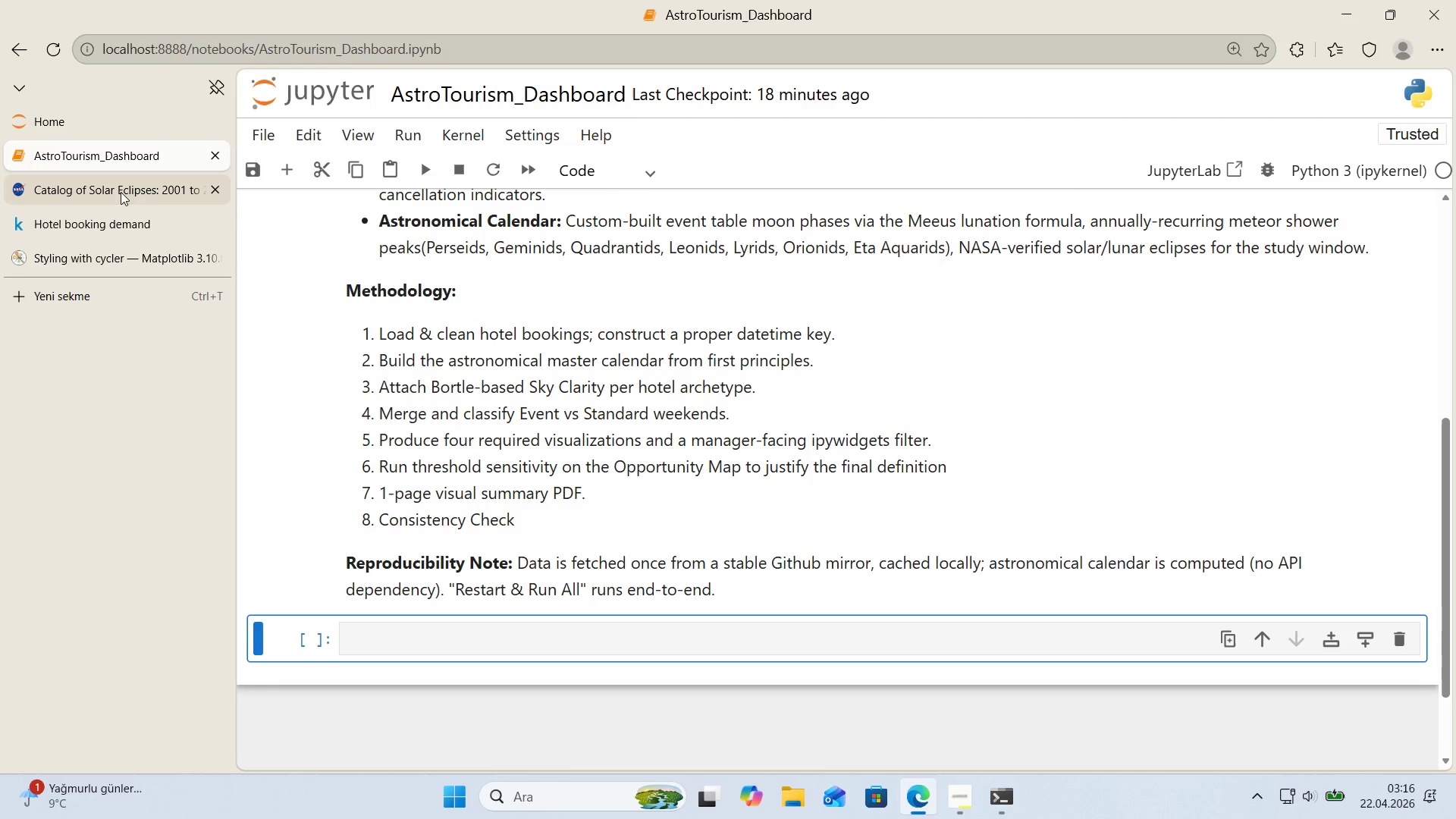 
left_click([107, 260])
 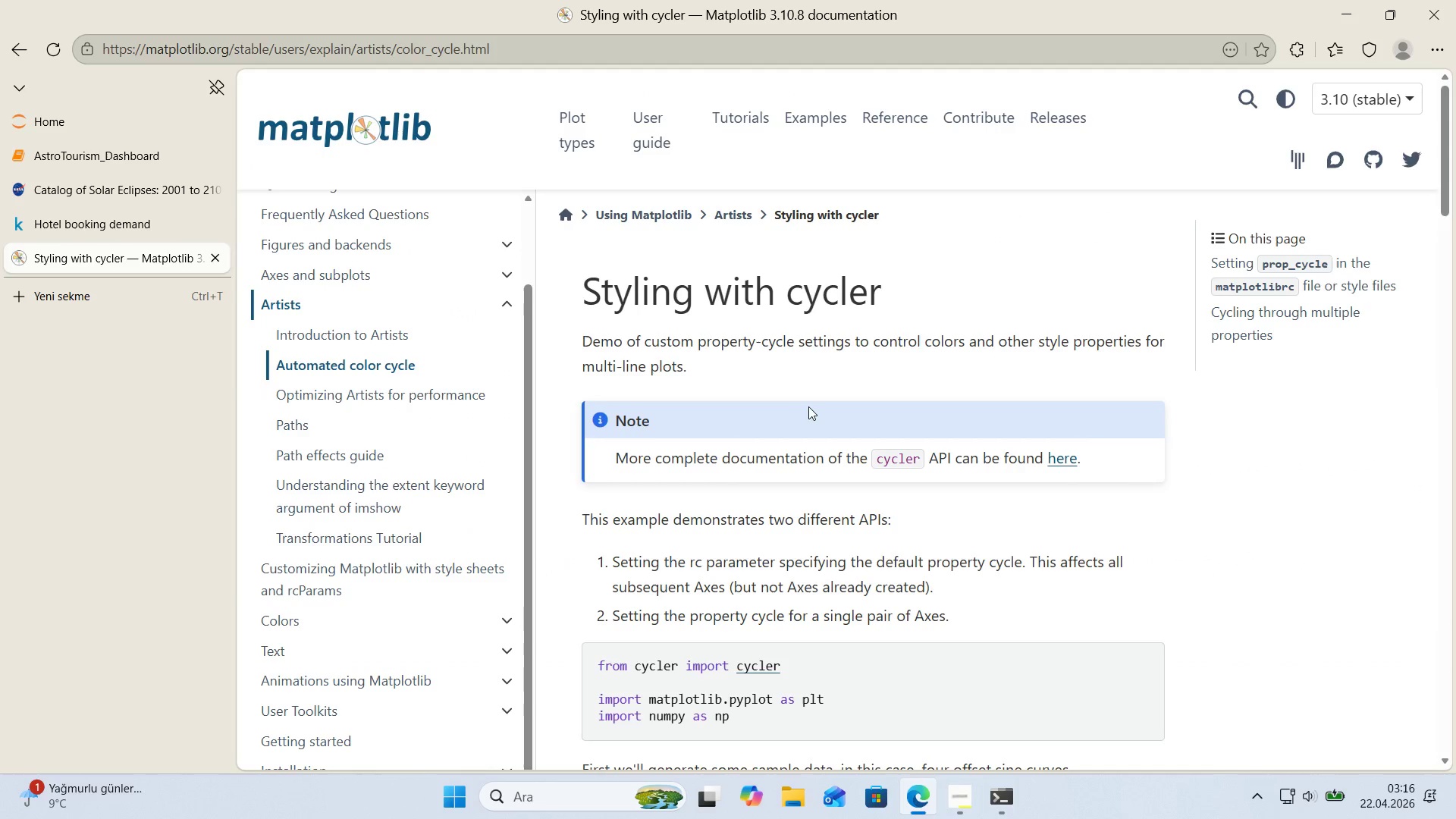 
scroll: coordinate [581, 340], scroll_direction: down, amount: 33.0
 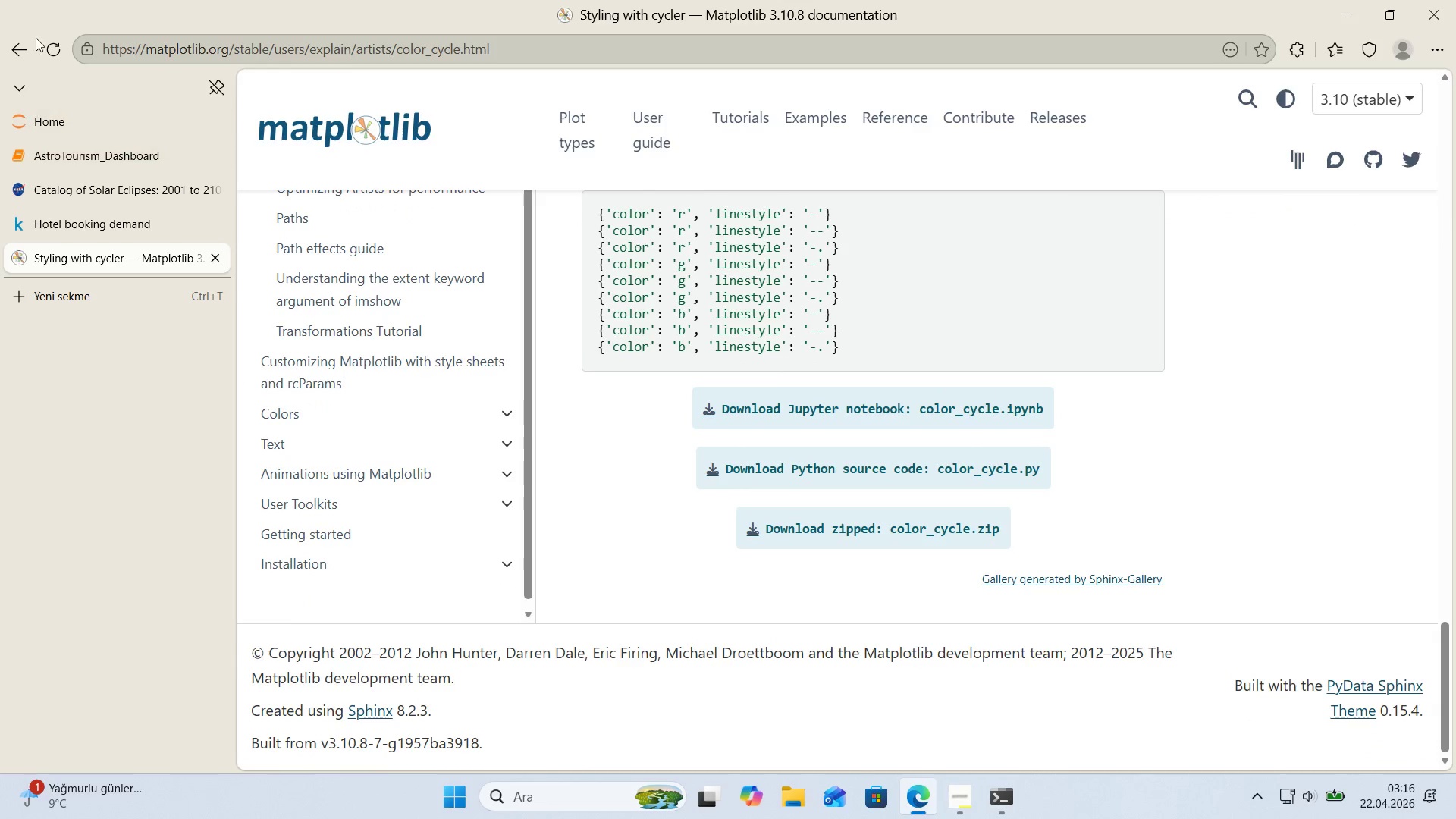 
left_click([13, 49])
 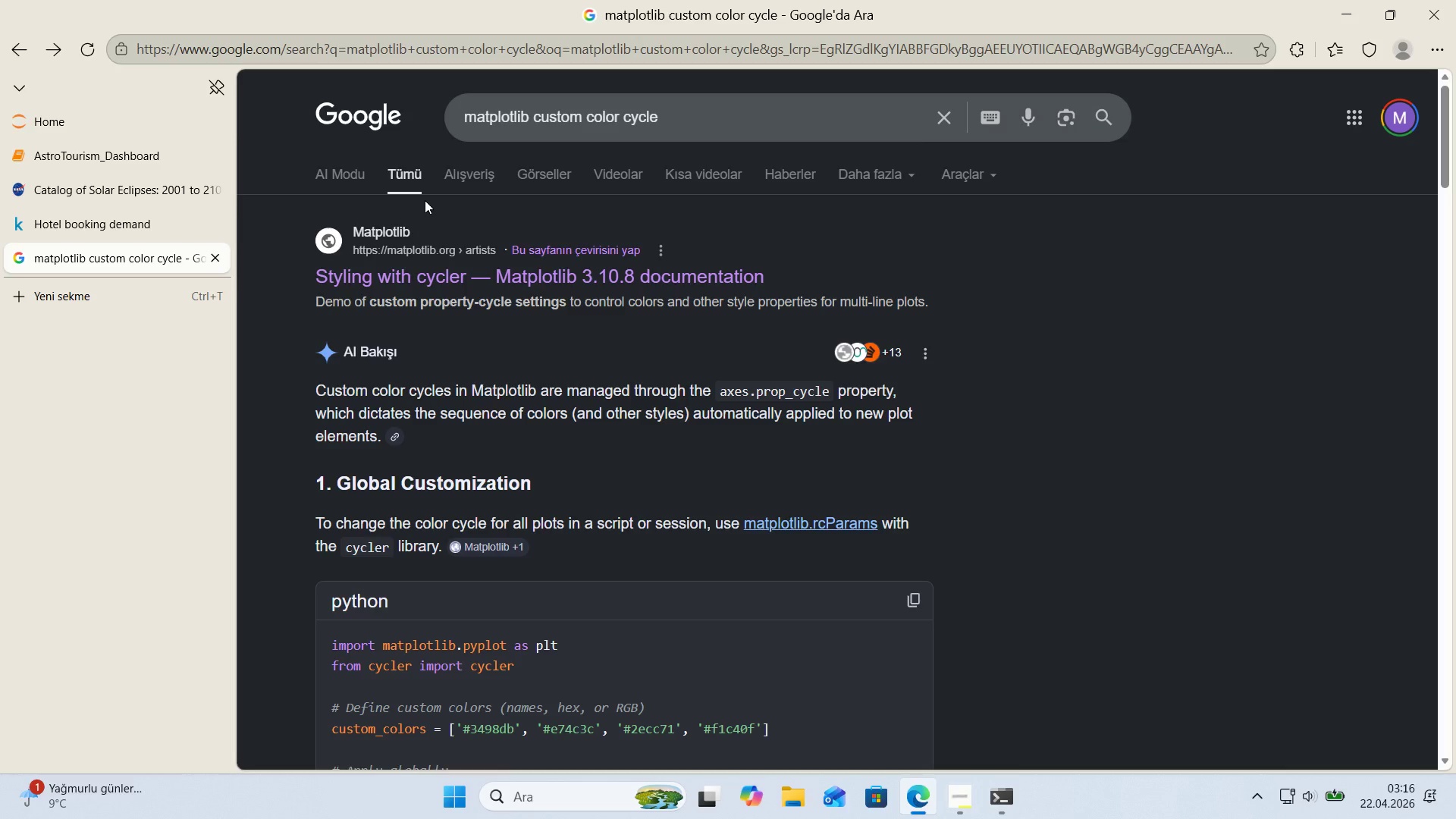 
scroll: coordinate [425, 200], scroll_direction: up, amount: 2.0
 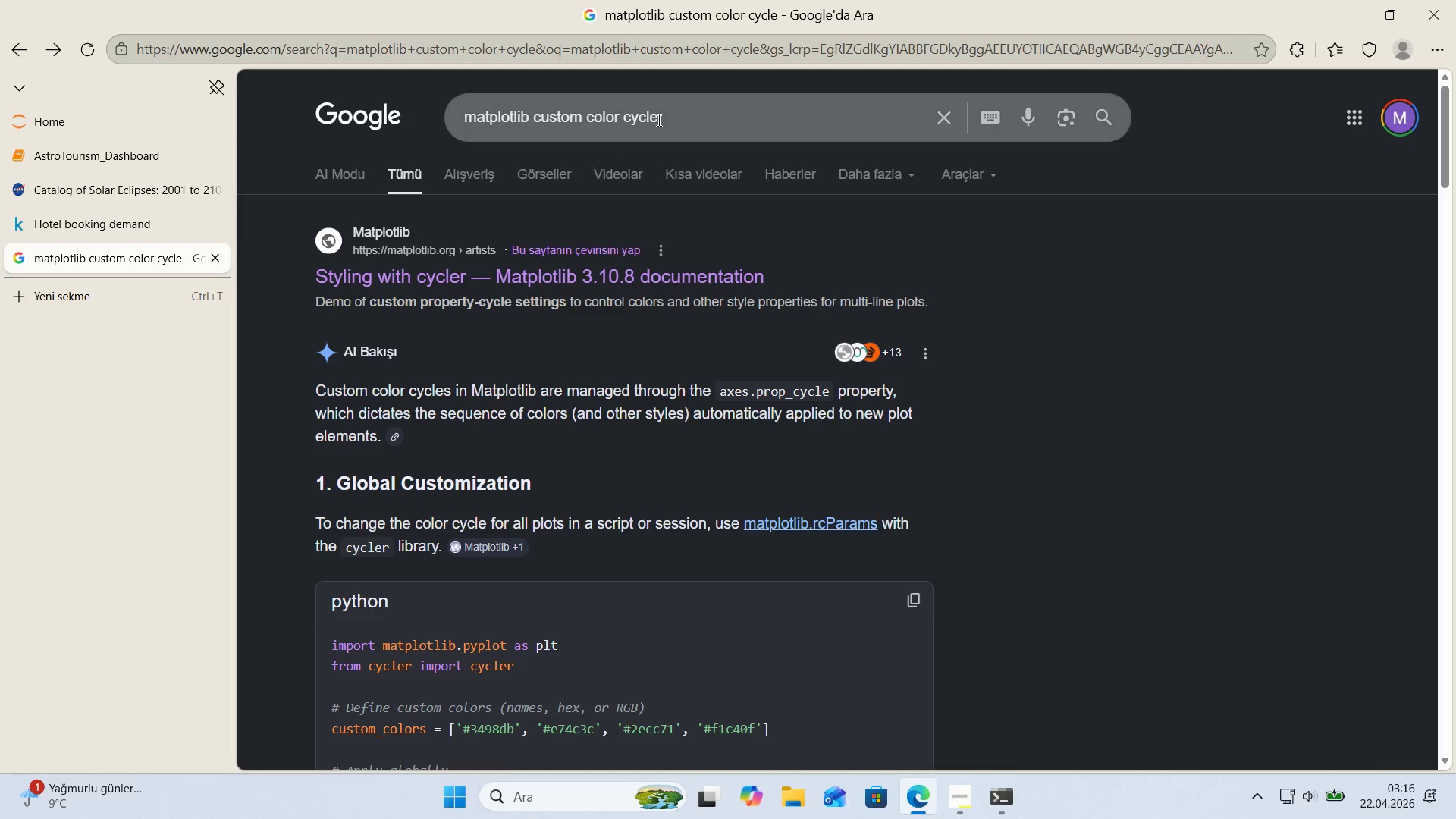 
left_click_drag(start_coordinate=[664, 117], to_coordinate=[412, 109])
 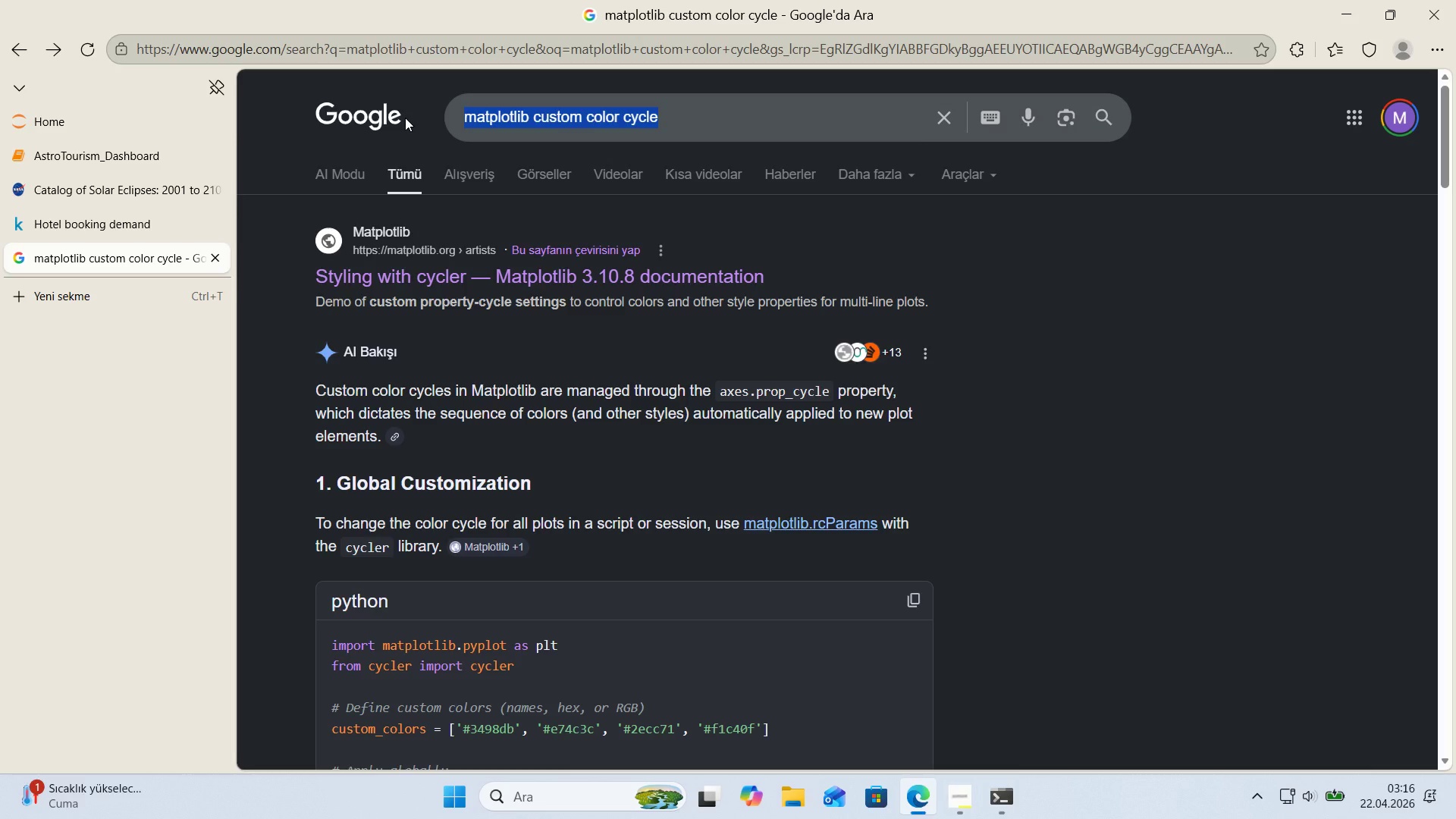 
type(seaborn set theme)
 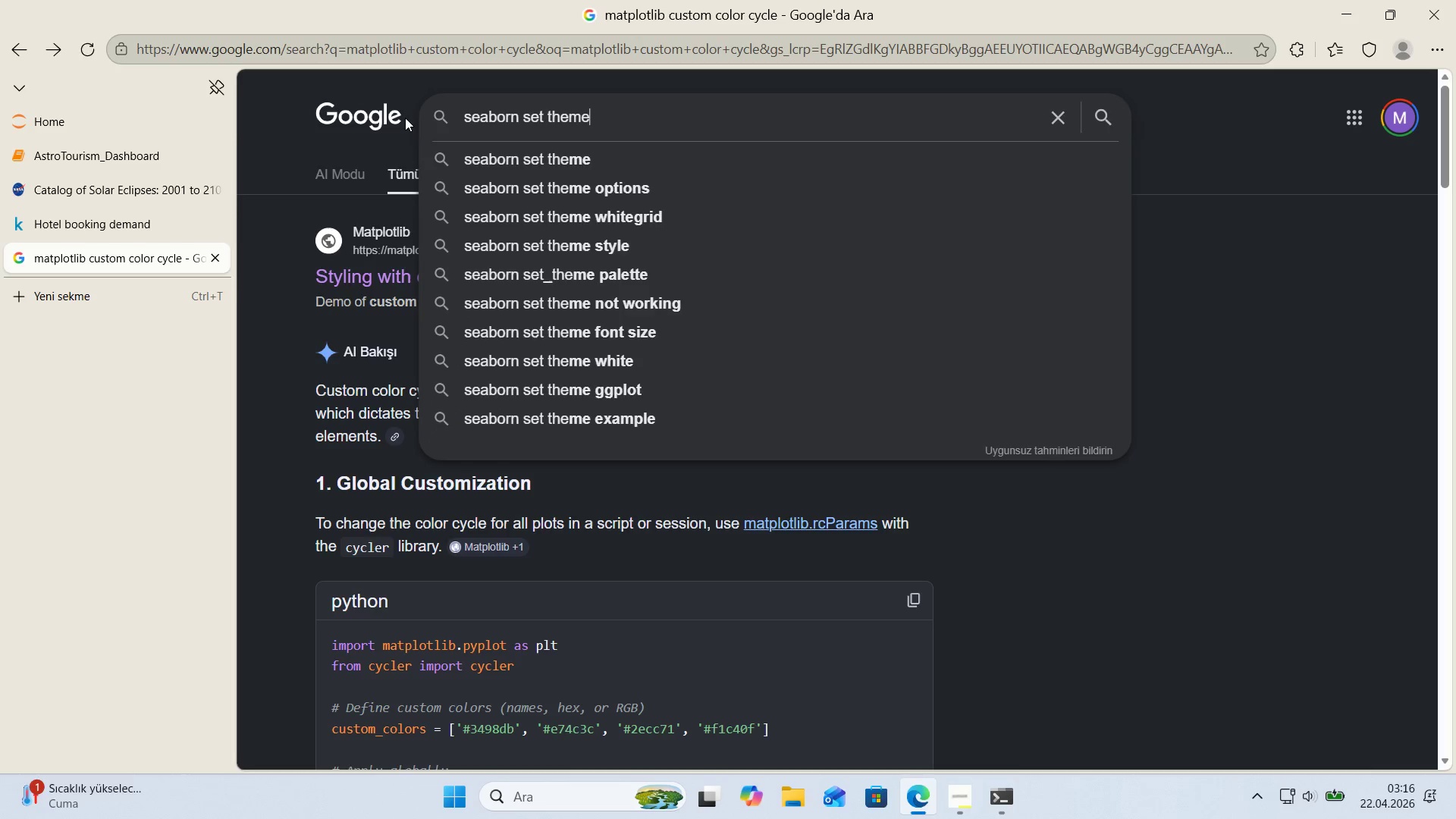 
key(Enter)
 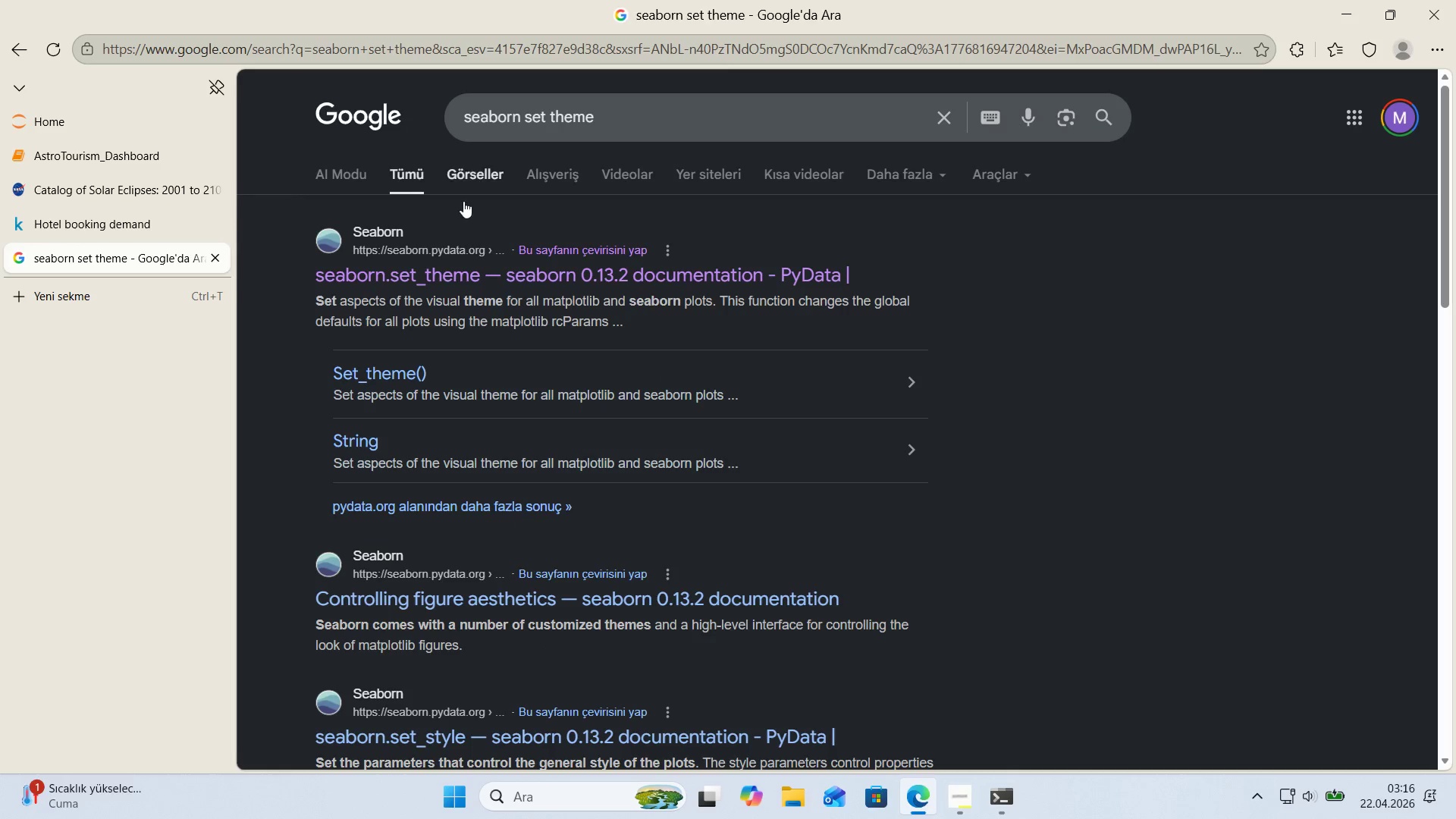 
left_click([472, 268])
 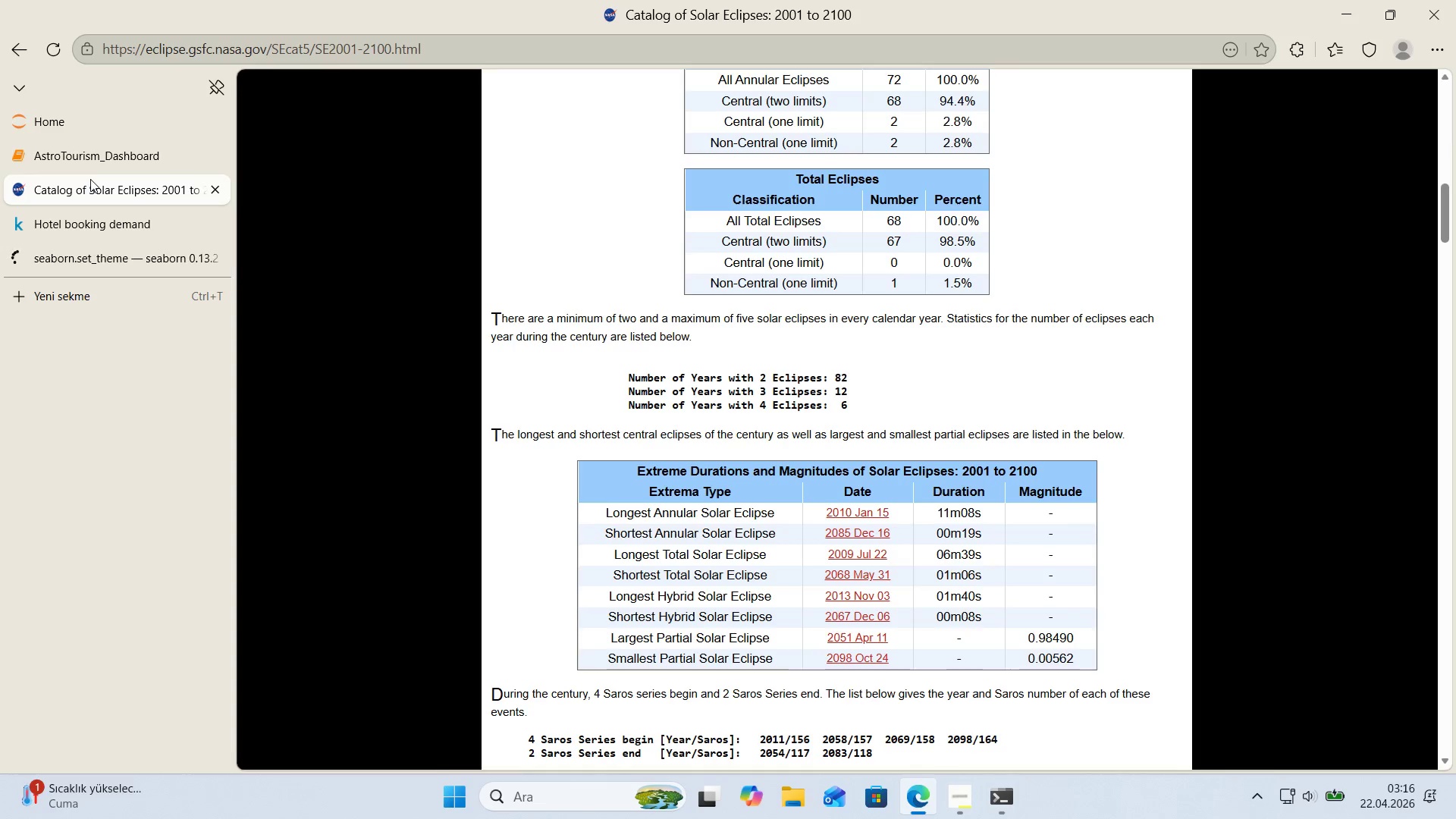 
double_click([90, 159])
 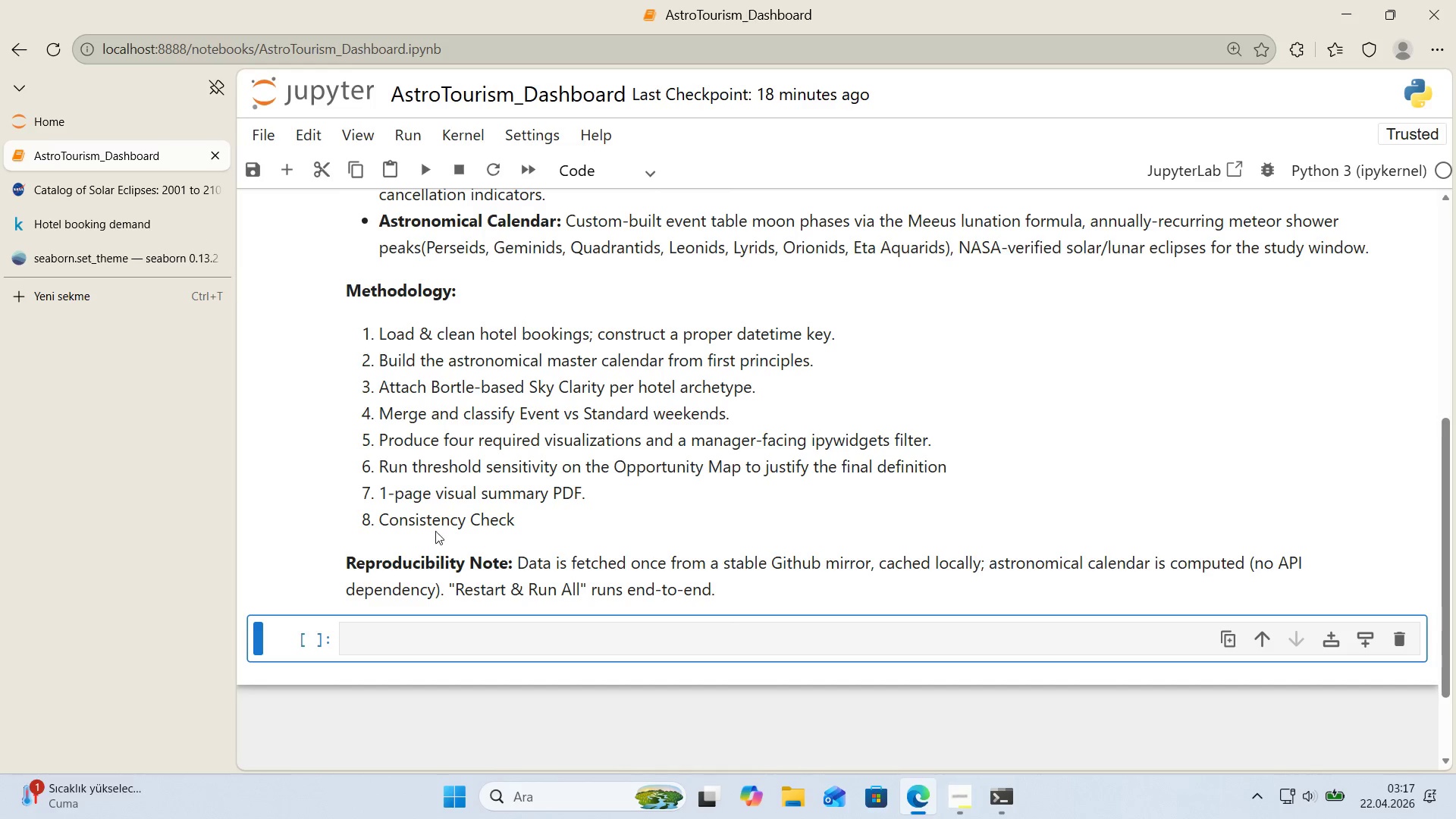 
left_click([381, 632])
 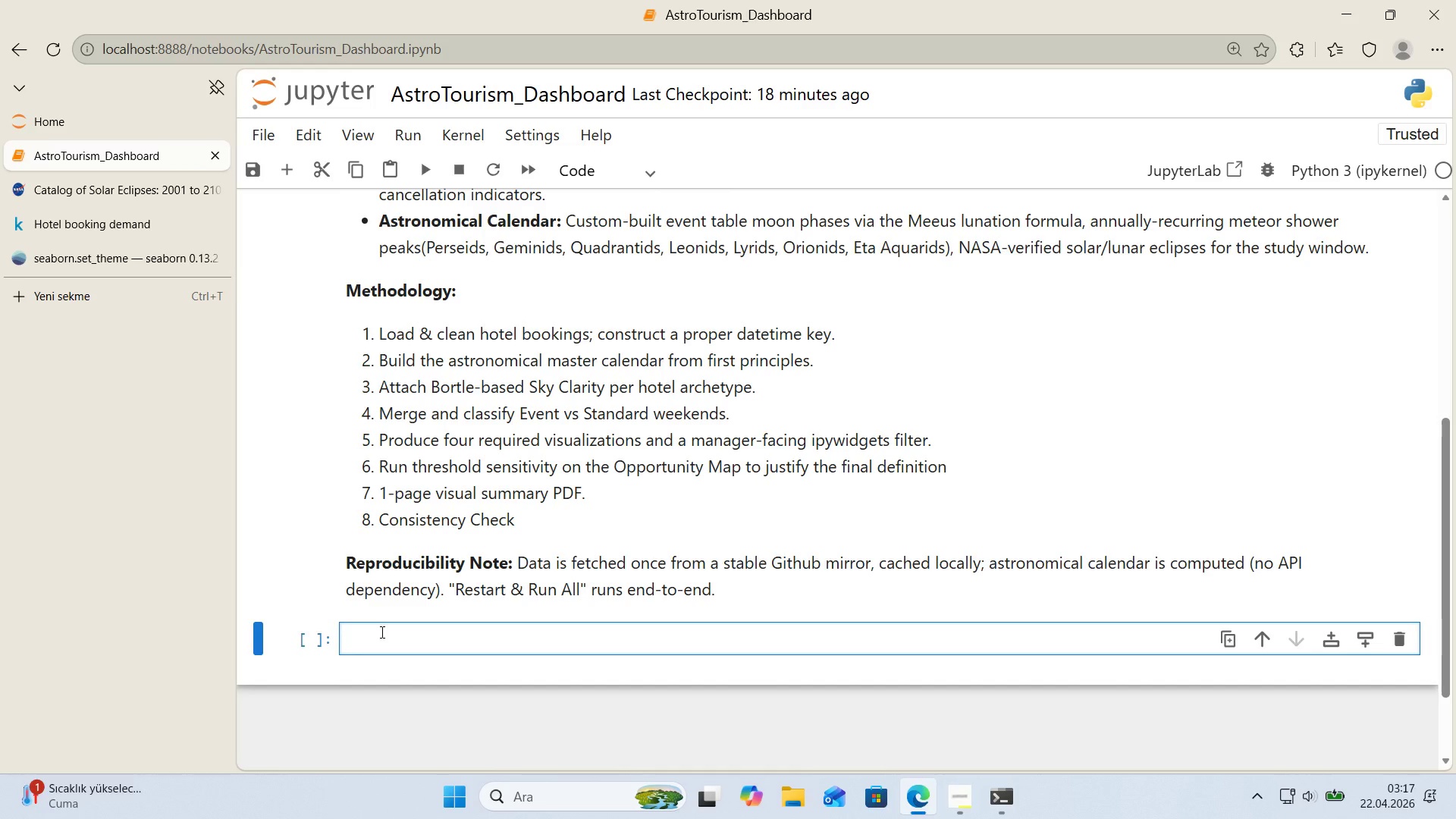 
type(p'p 'nstall numpy pandas matplotl'b seaborn sc'py 'pyw'dgets reportlab )
 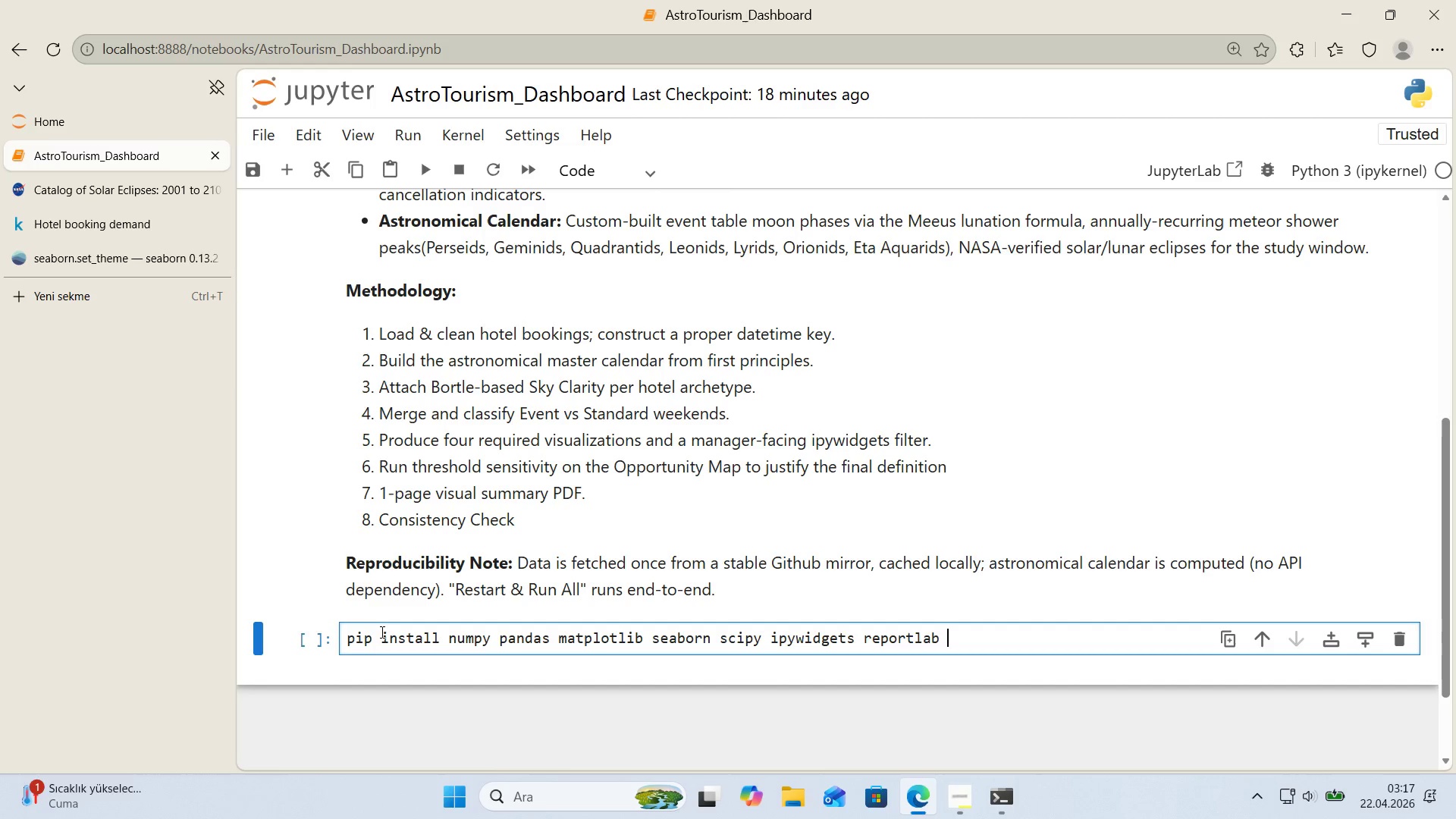 
key(Shift+Enter)
 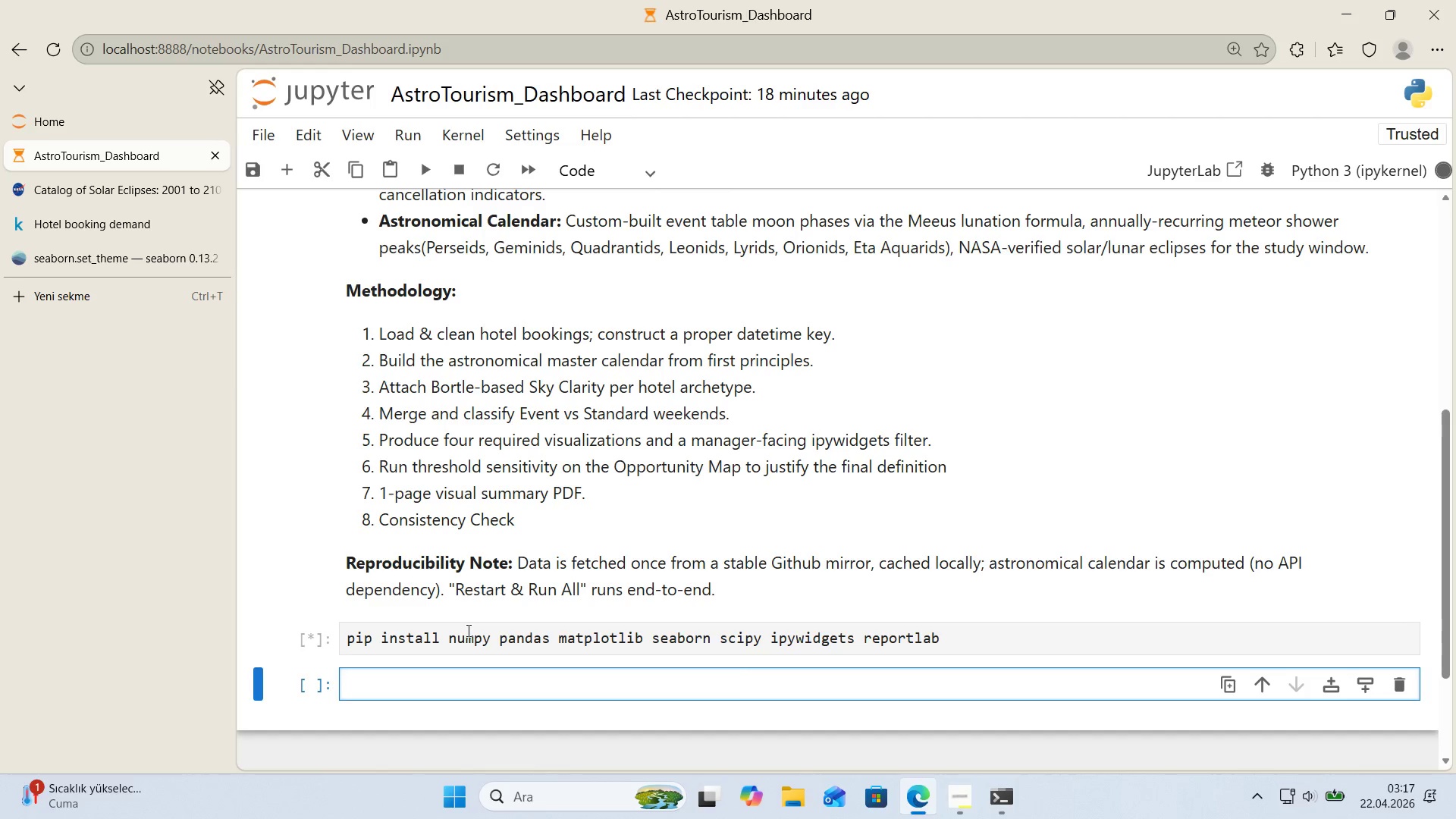 
scroll: coordinate [403, 606], scroll_direction: down, amount: 1.0
 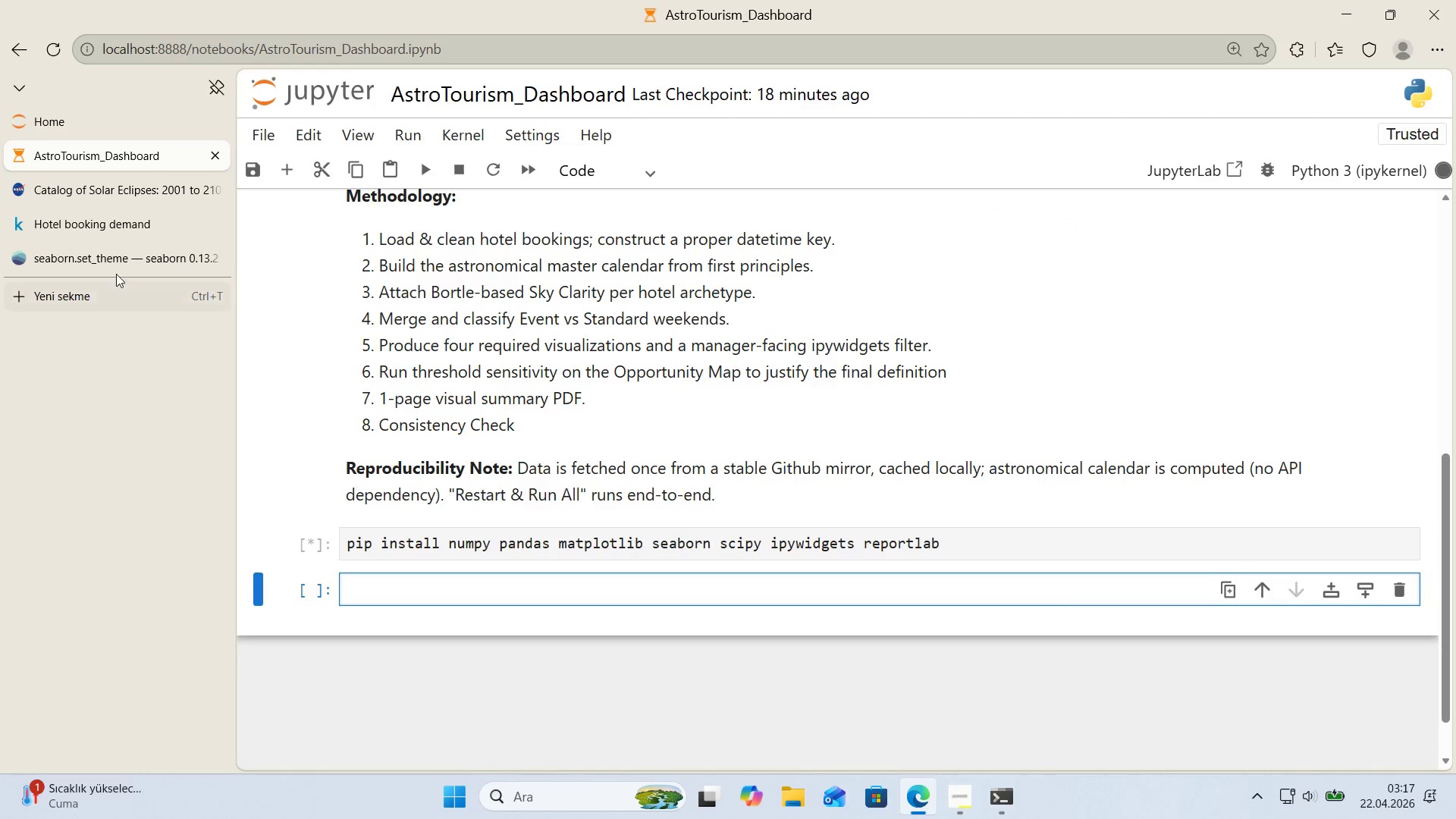 
left_click([115, 260])
 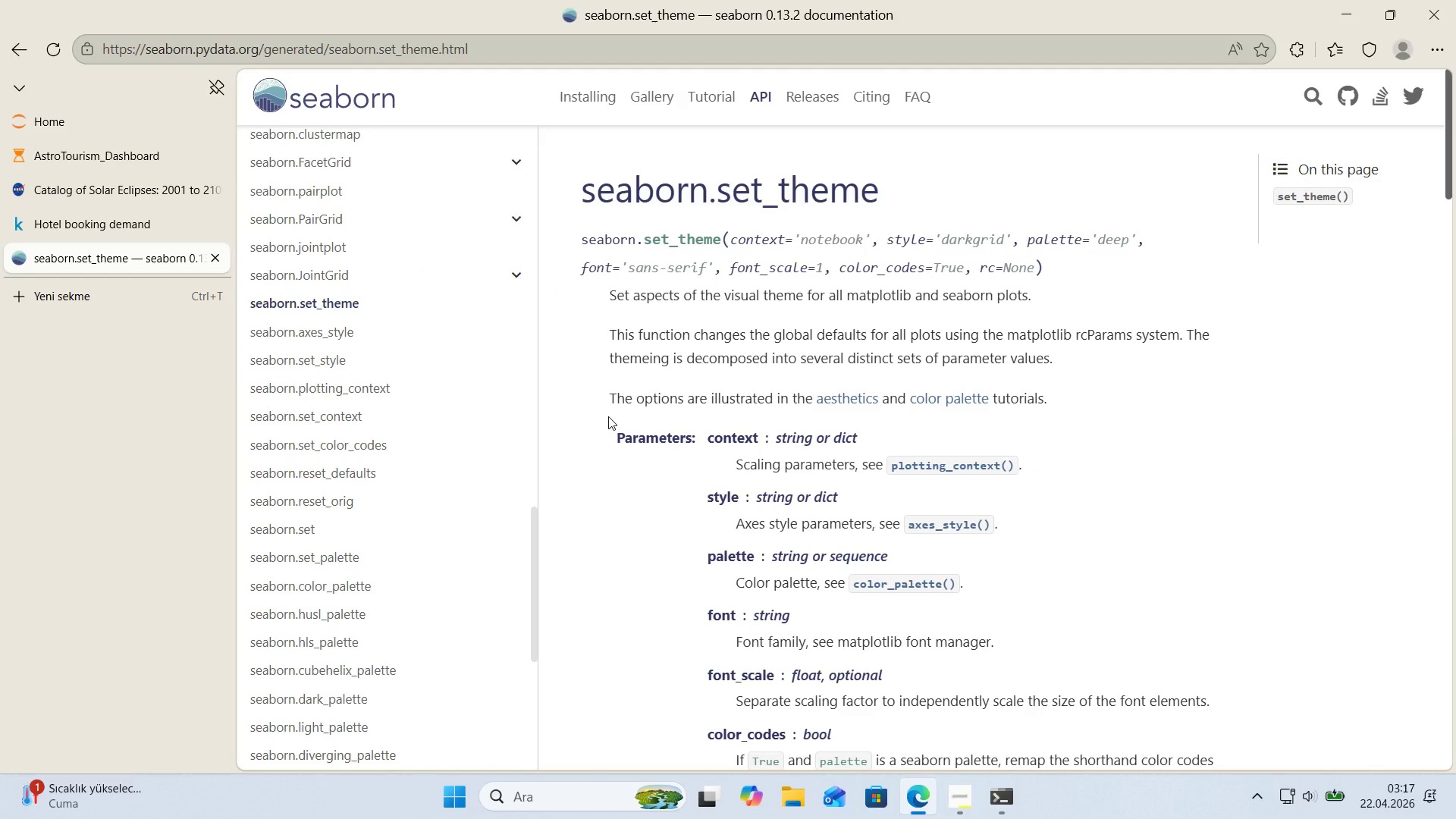 
scroll: coordinate [608, 416], scroll_direction: down, amount: 28.0
 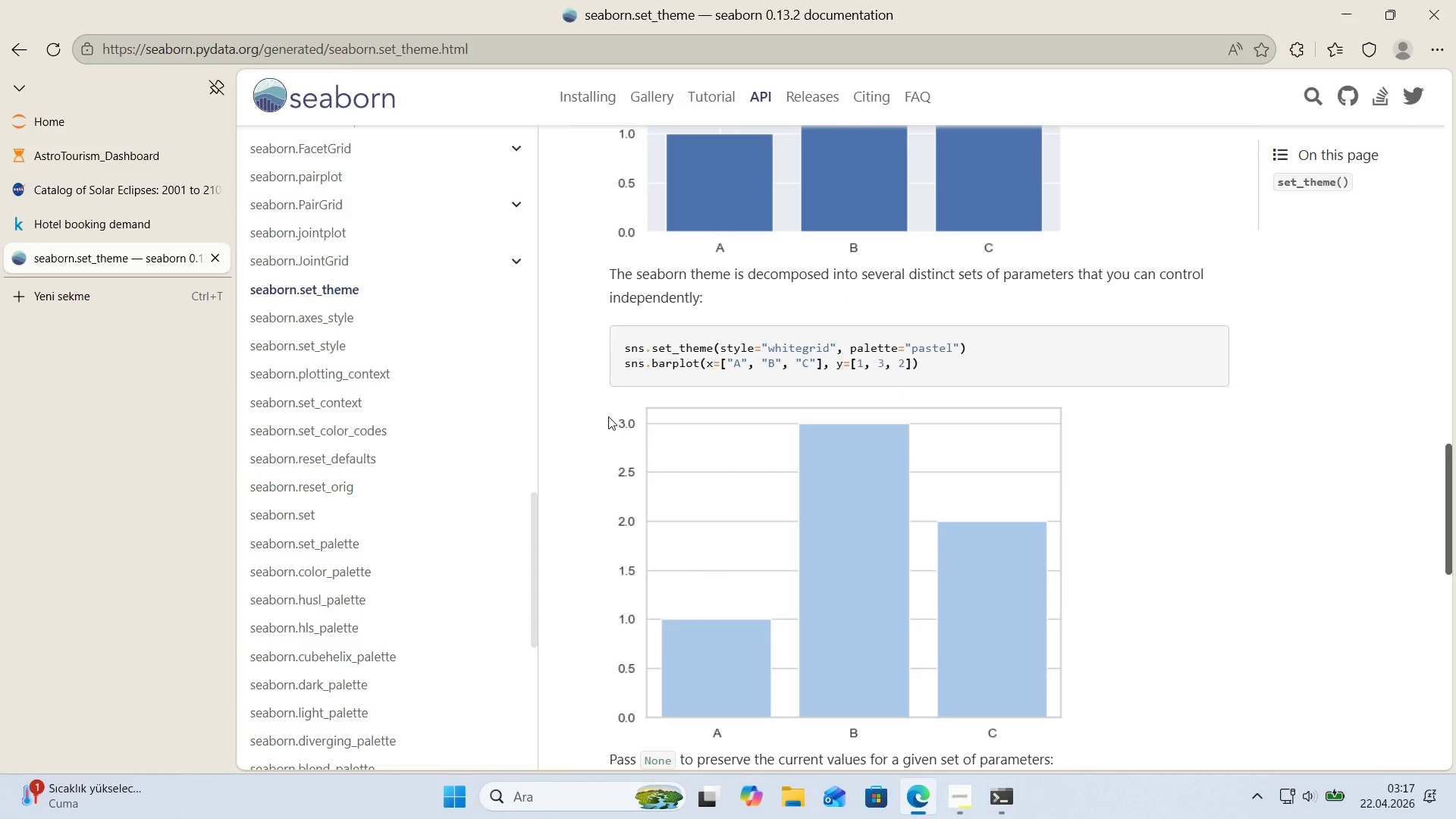 
scroll: coordinate [608, 416], scroll_direction: up, amount: 21.0
 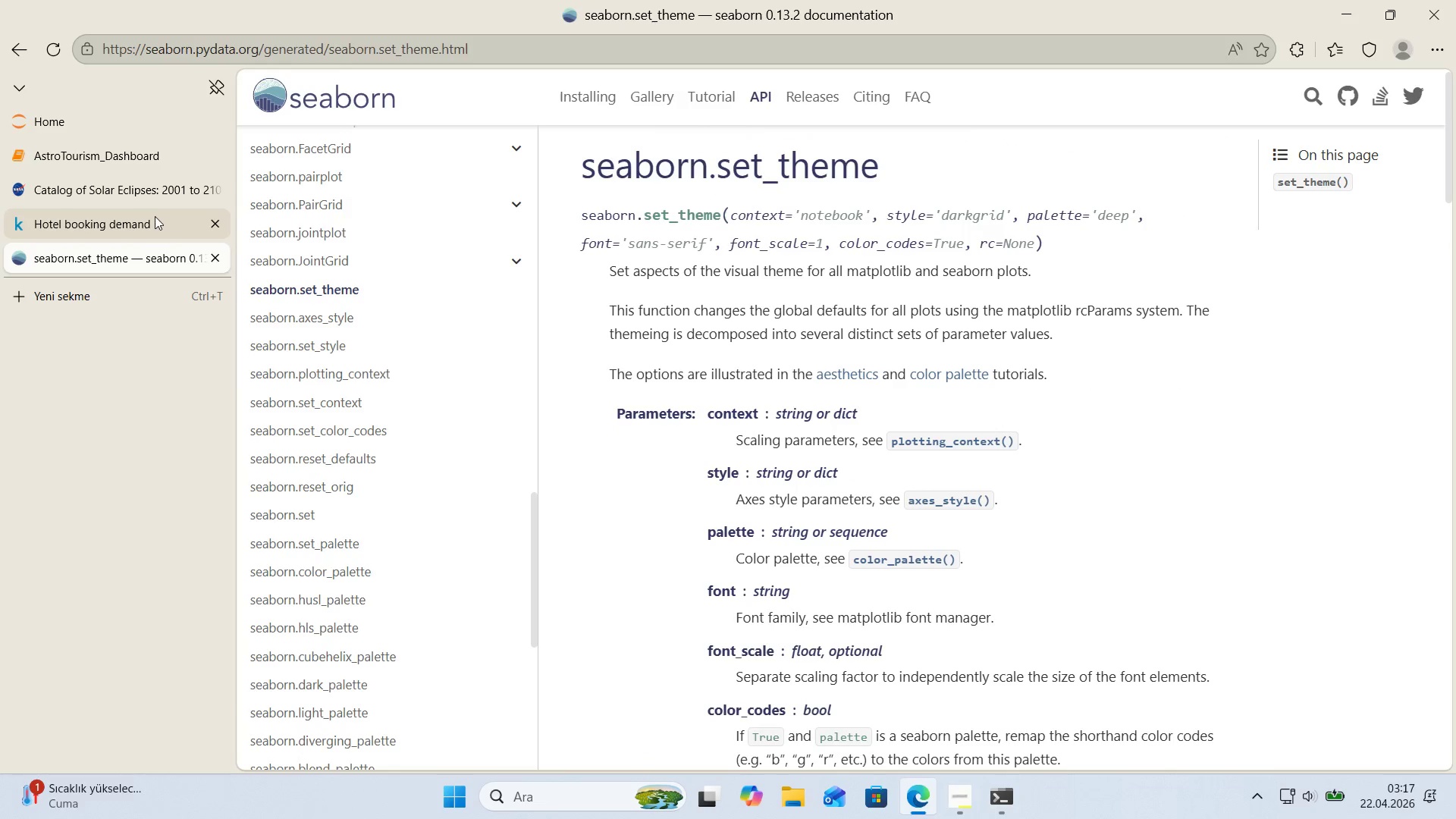 
left_click([115, 165])
 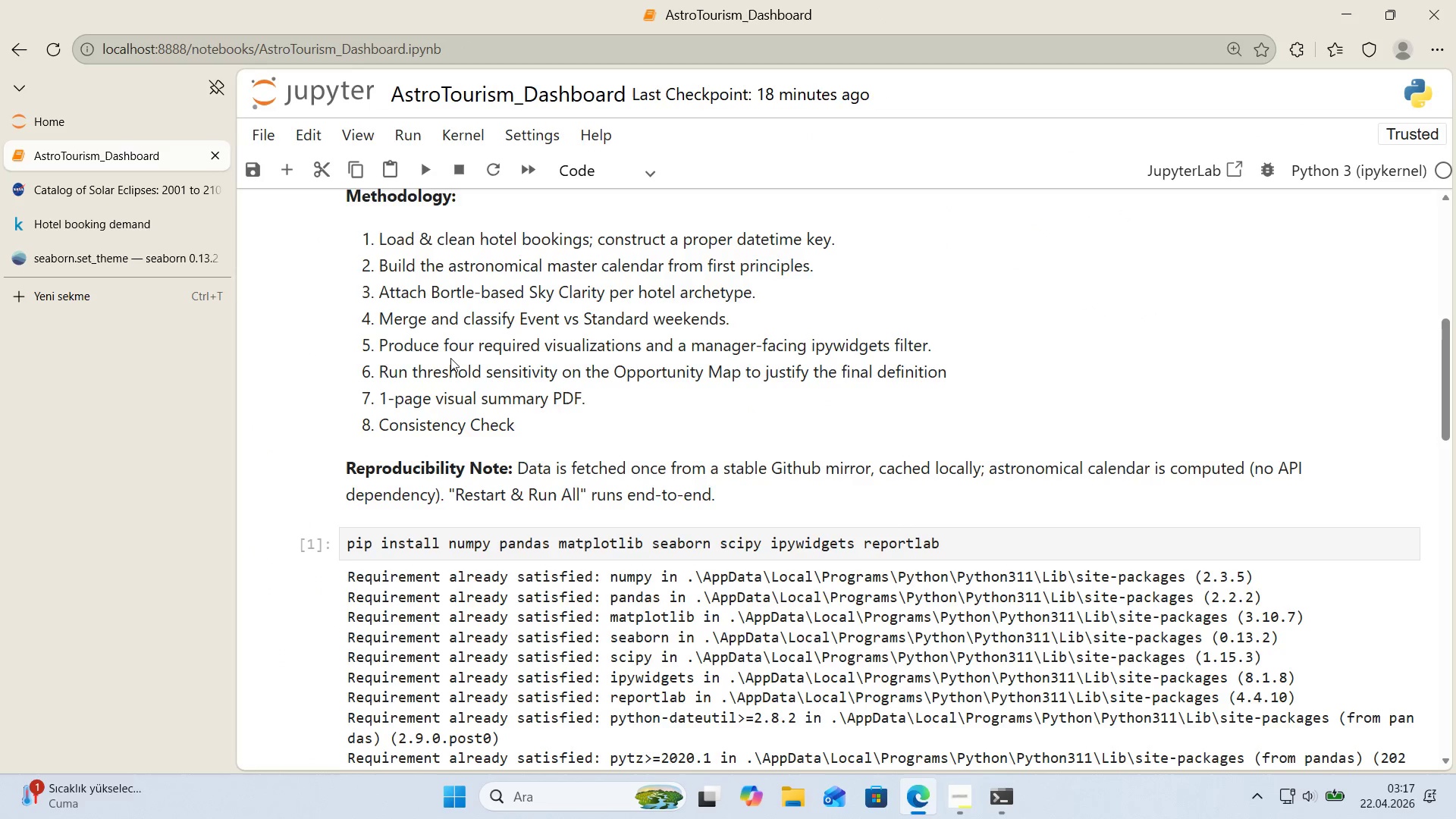 
scroll: coordinate [560, 406], scroll_direction: down, amount: 16.0
 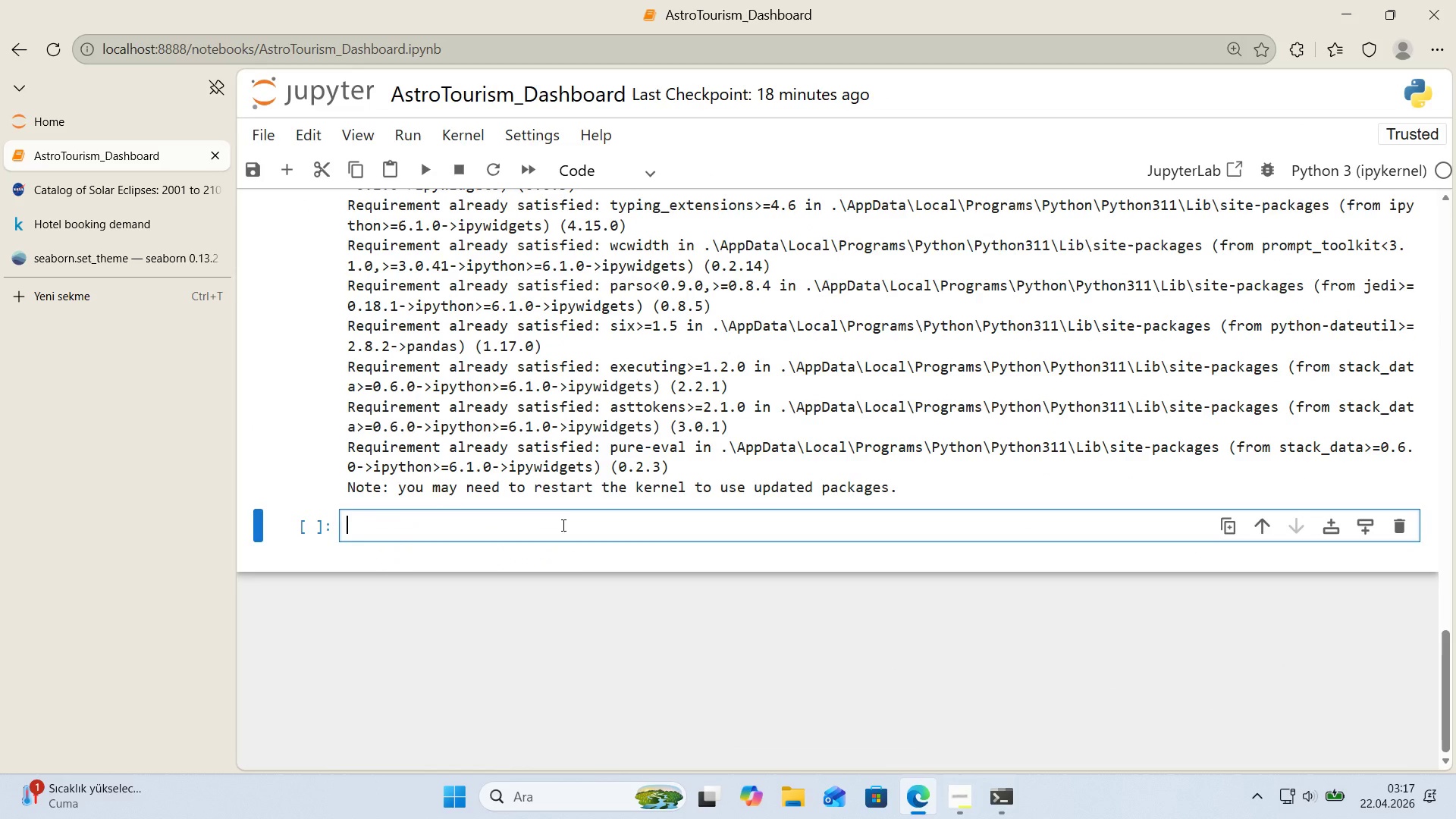 
left_click([561, 525])
 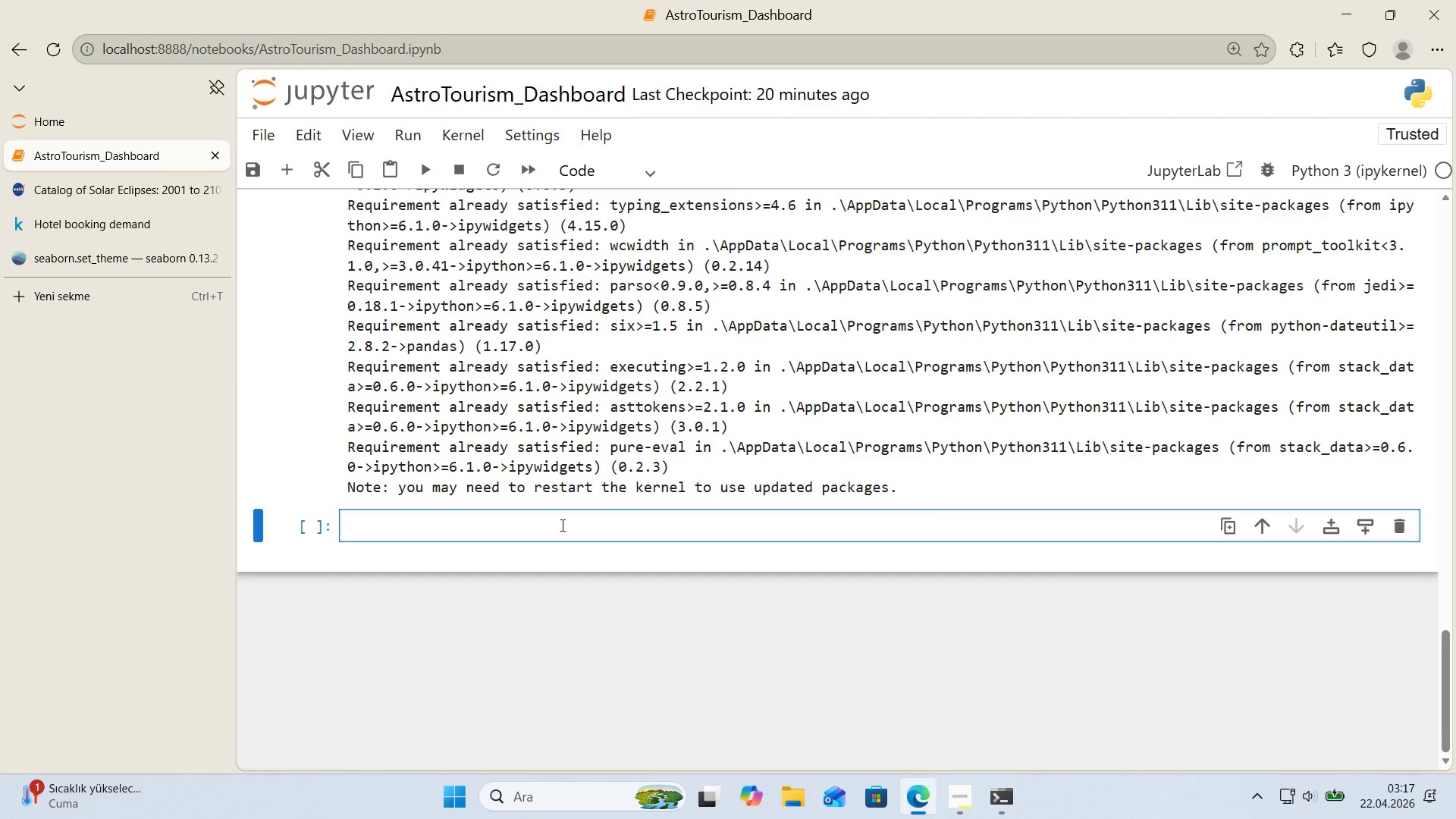 
key(Control+ControlLeft)
 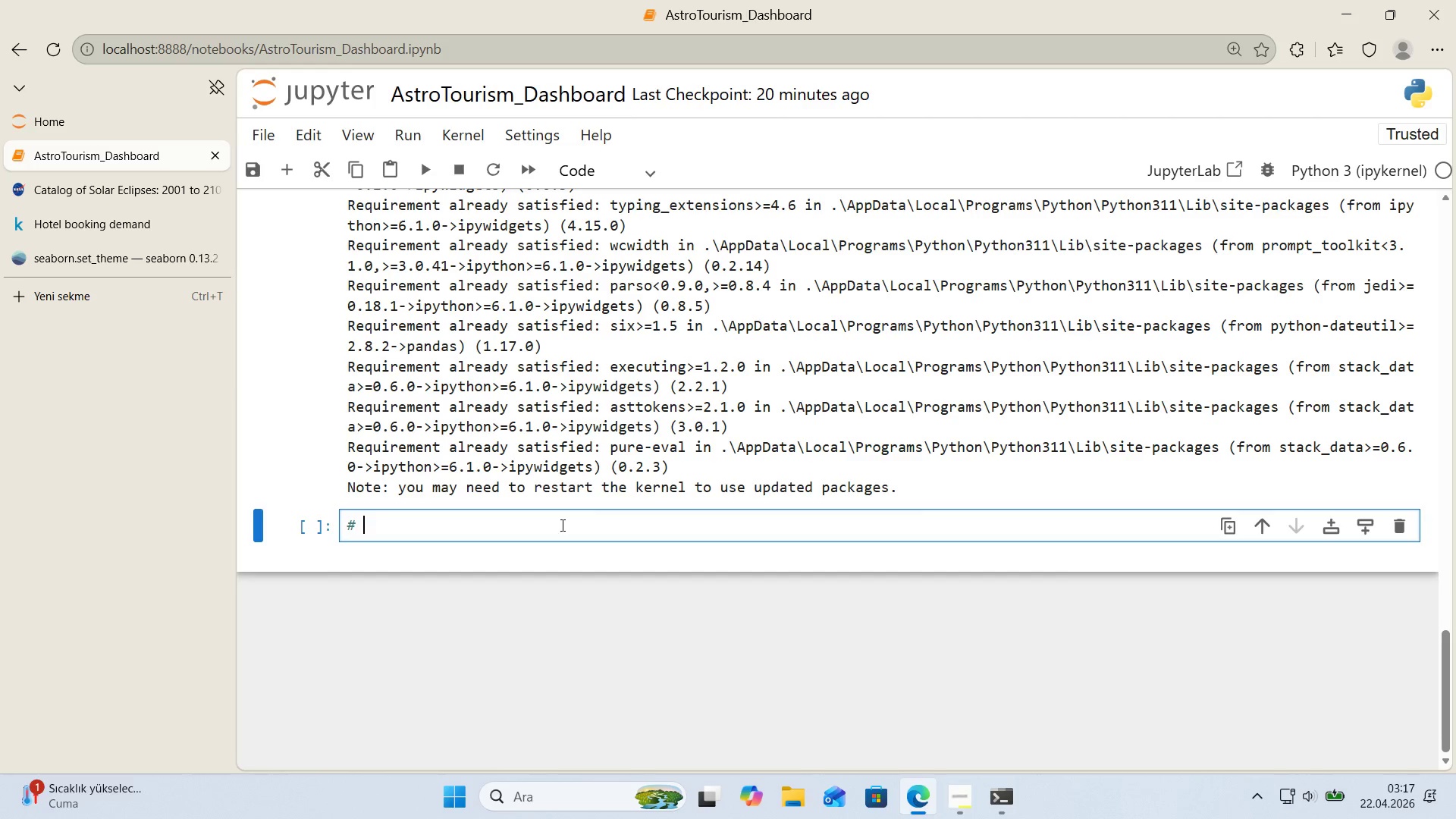 
key(Alt+Control+AltRight)
 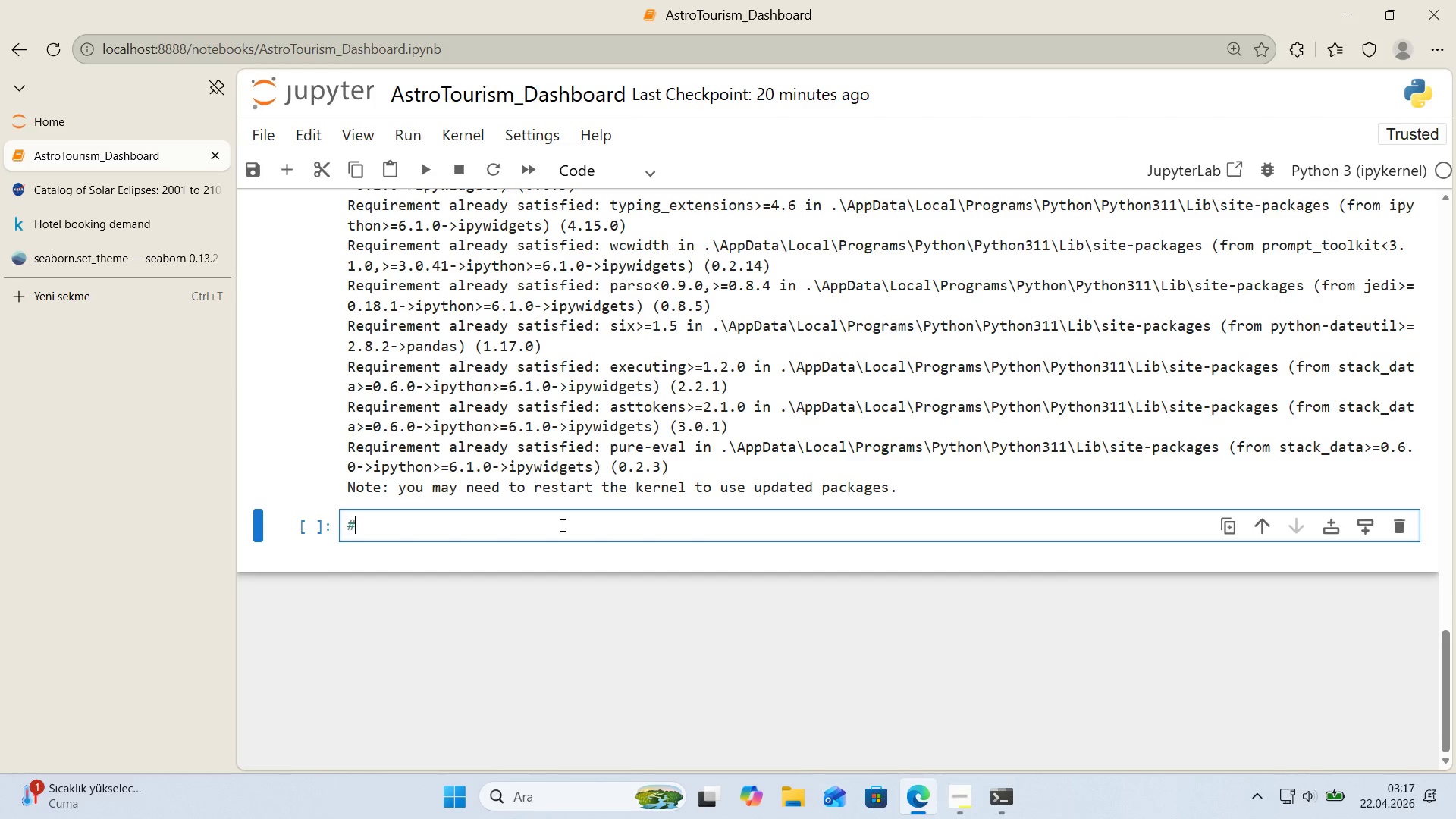 
key(Alt+Control+3)
 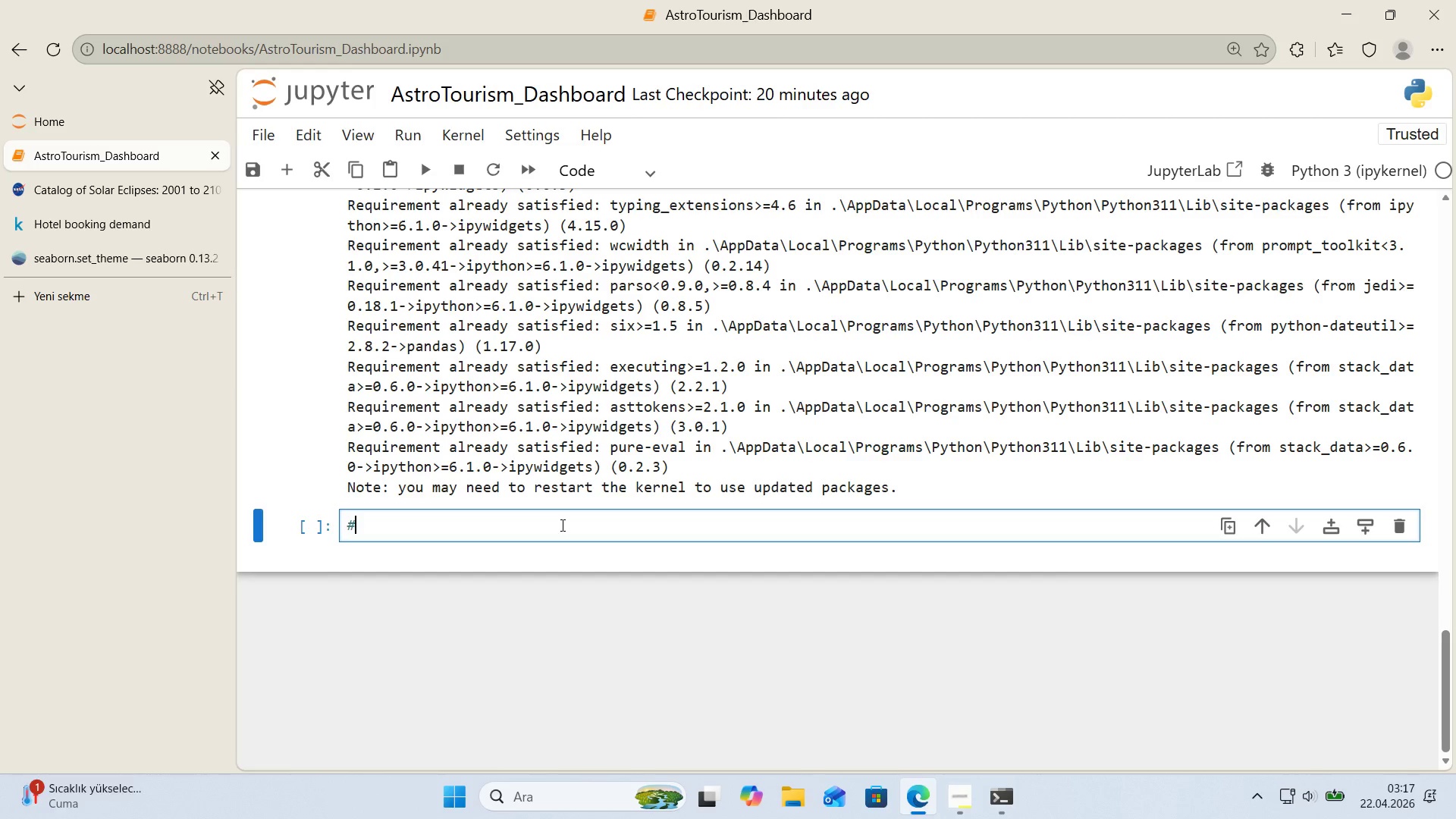 
key(Space)
 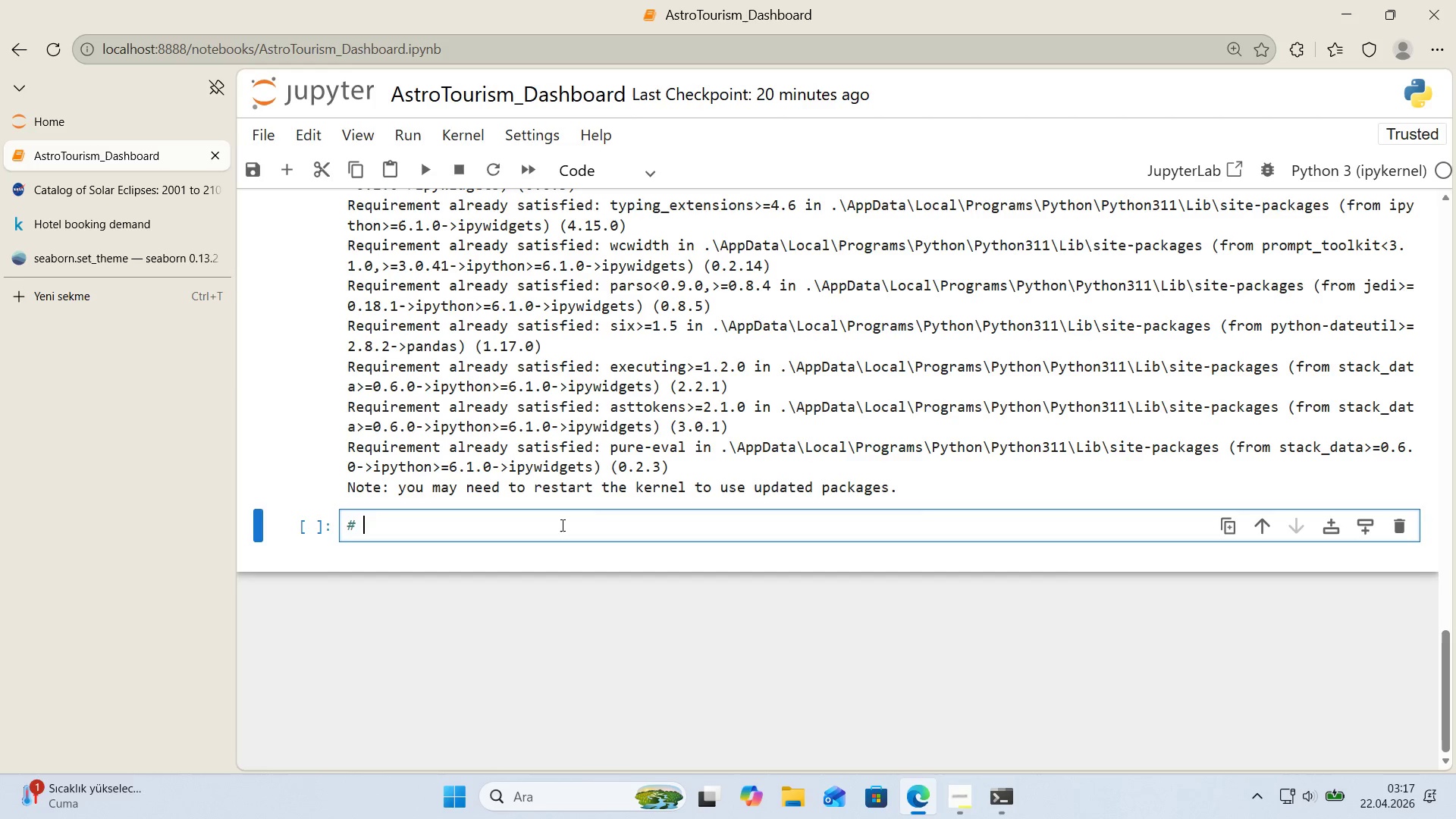 
key(NumpadSubtract)
 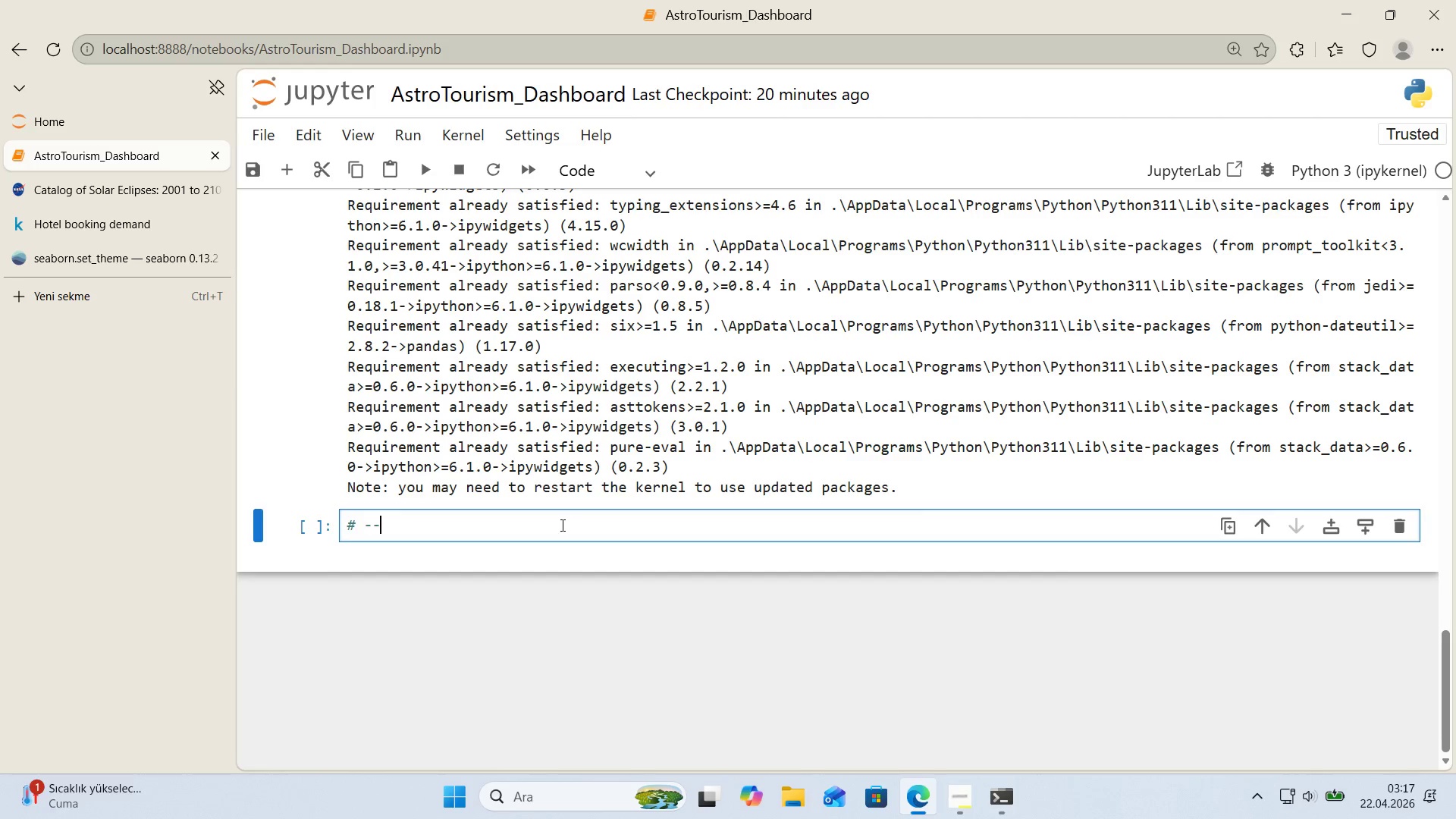 
key(NumpadSubtract)
 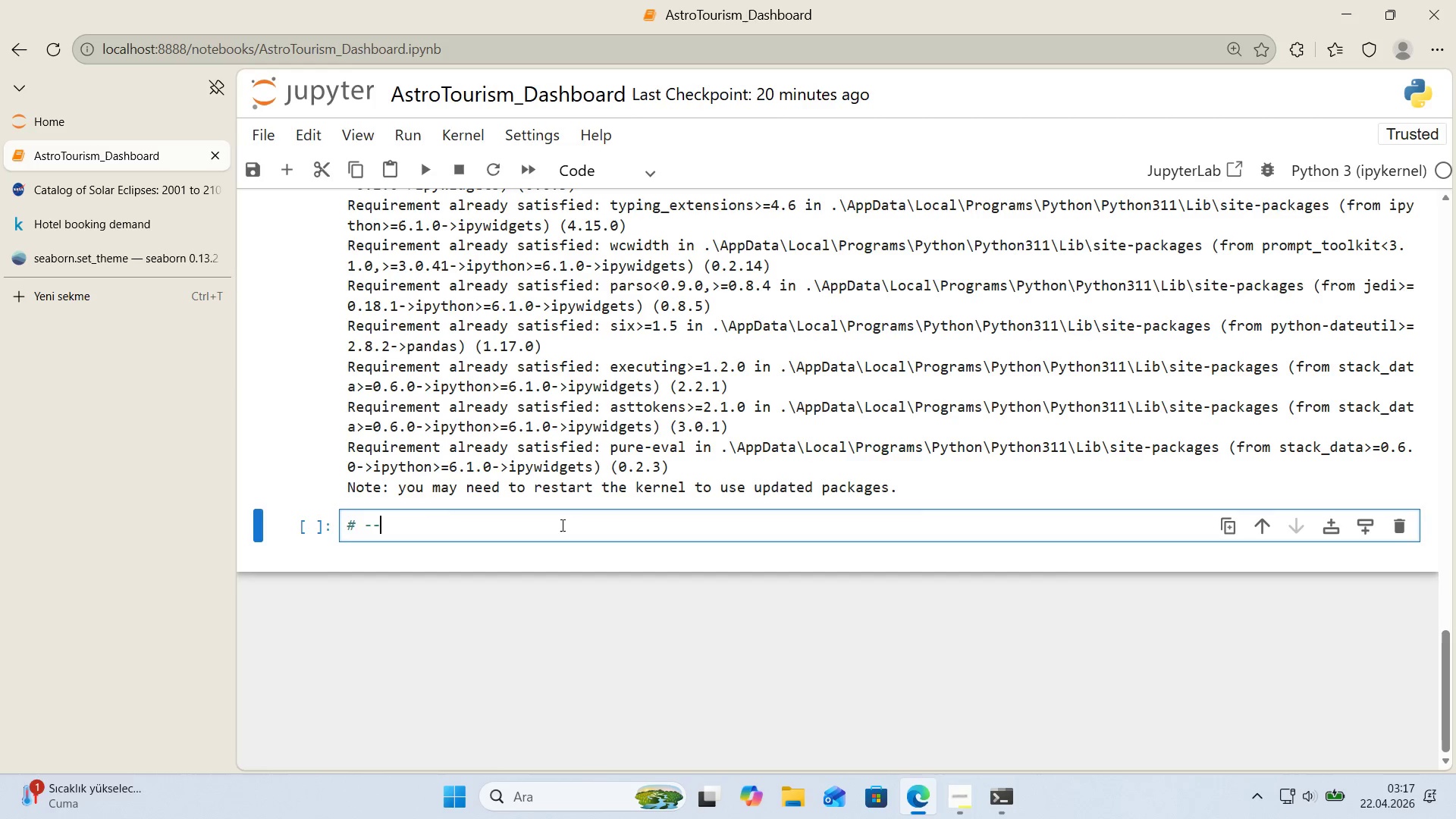 
key(NumpadSubtract)
 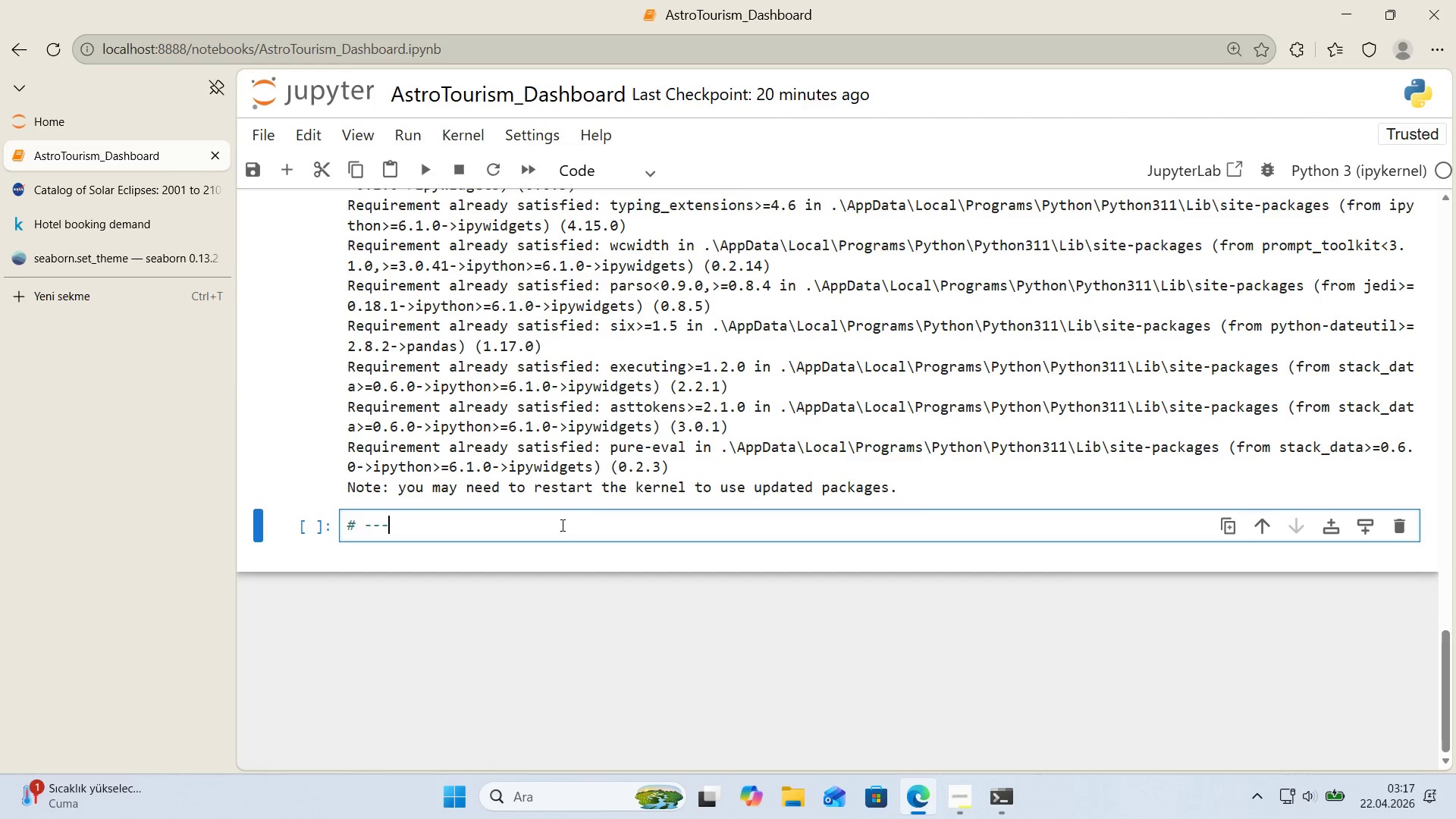 
key(NumpadSubtract)
 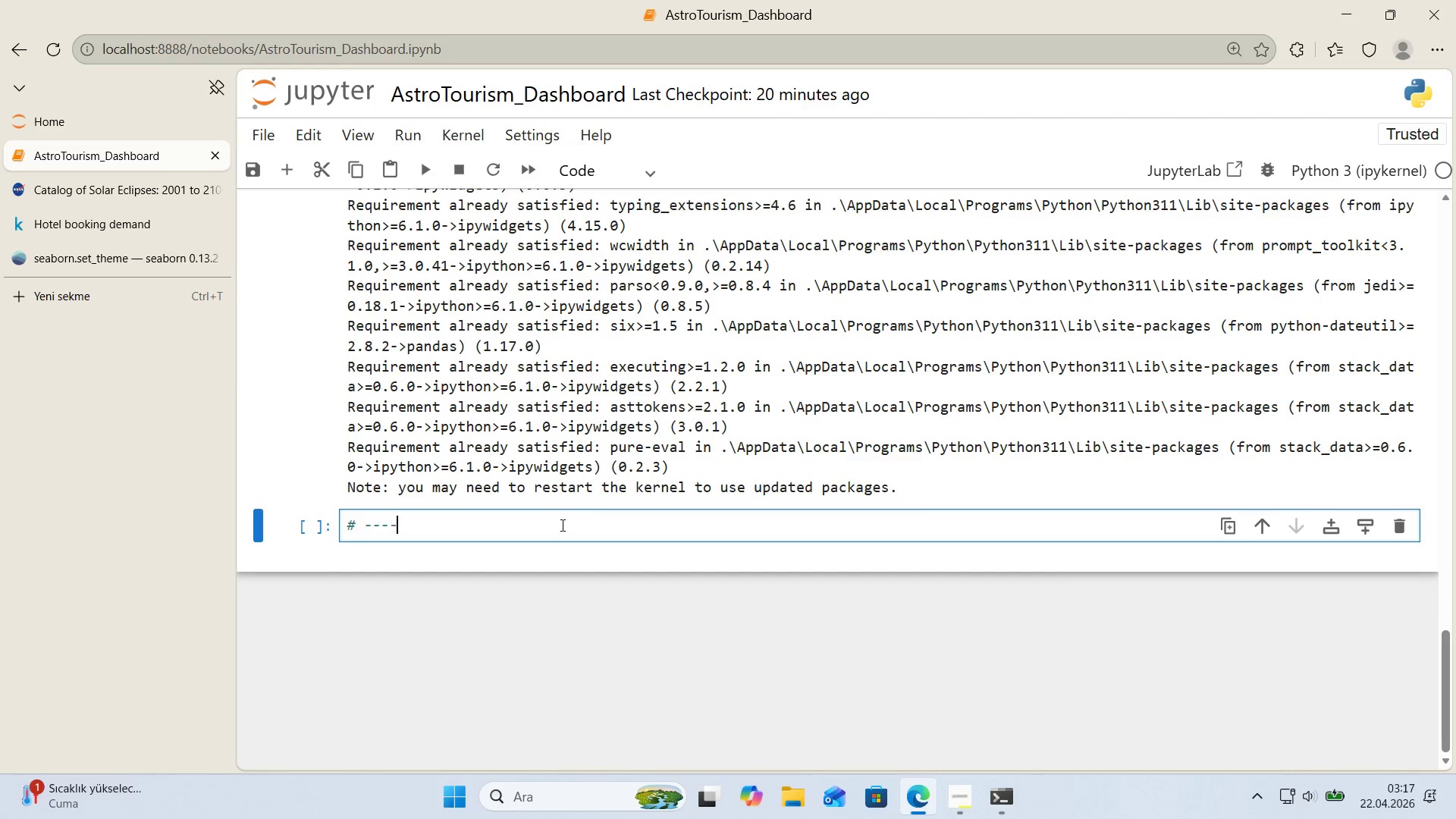 
key(NumpadSubtract)
 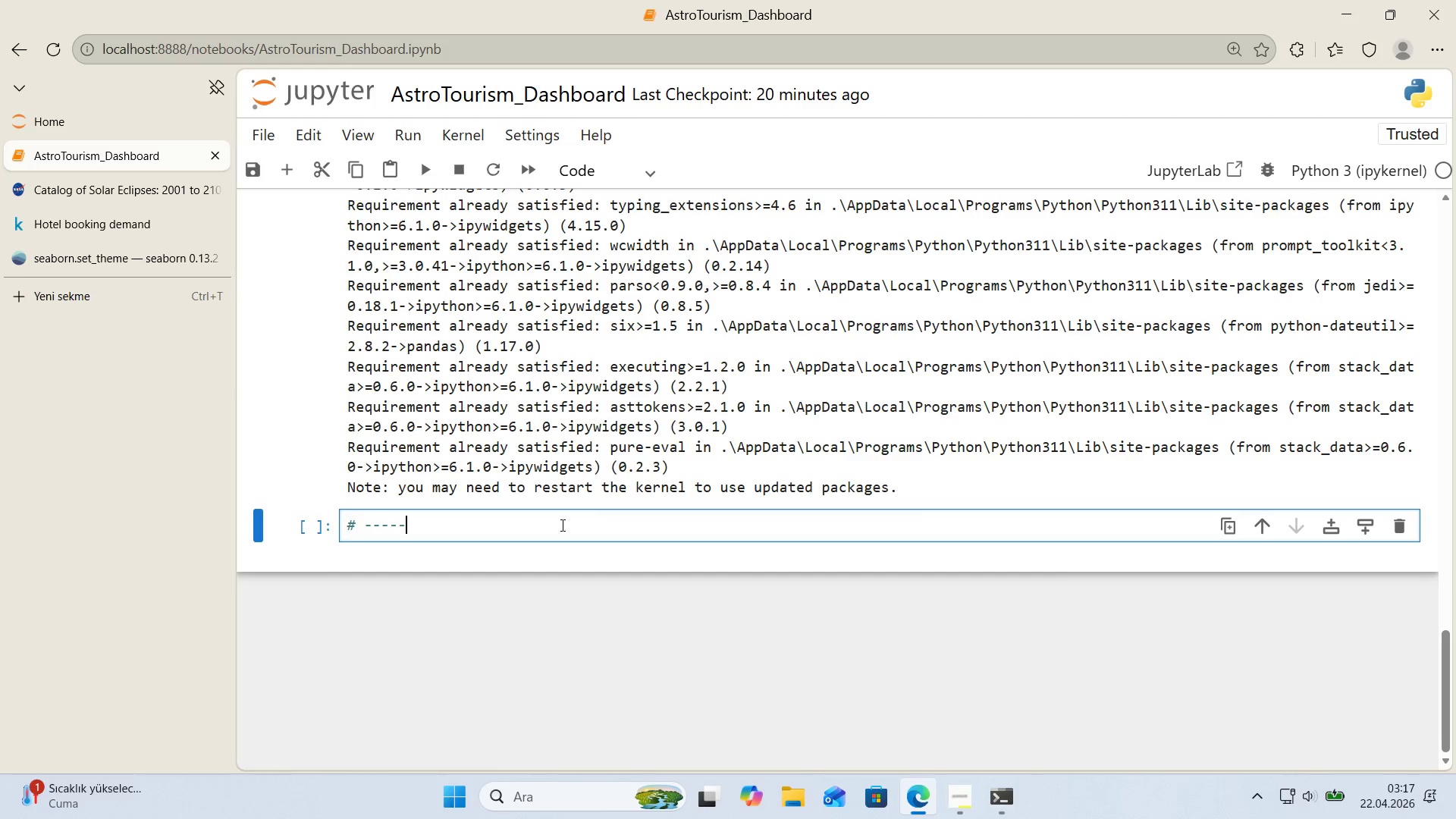 
key(NumpadSubtract)
 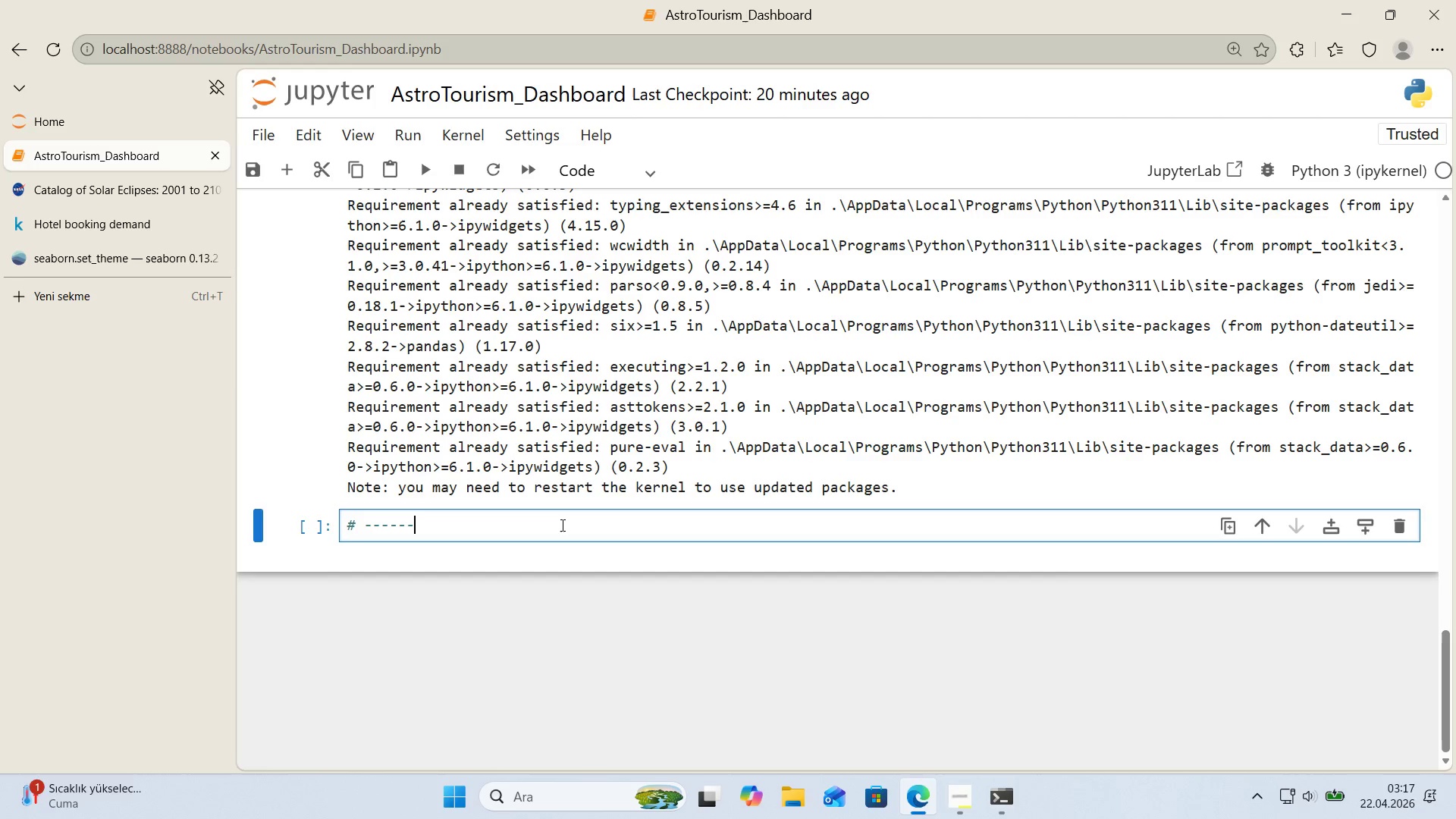 
key(NumpadSubtract)
 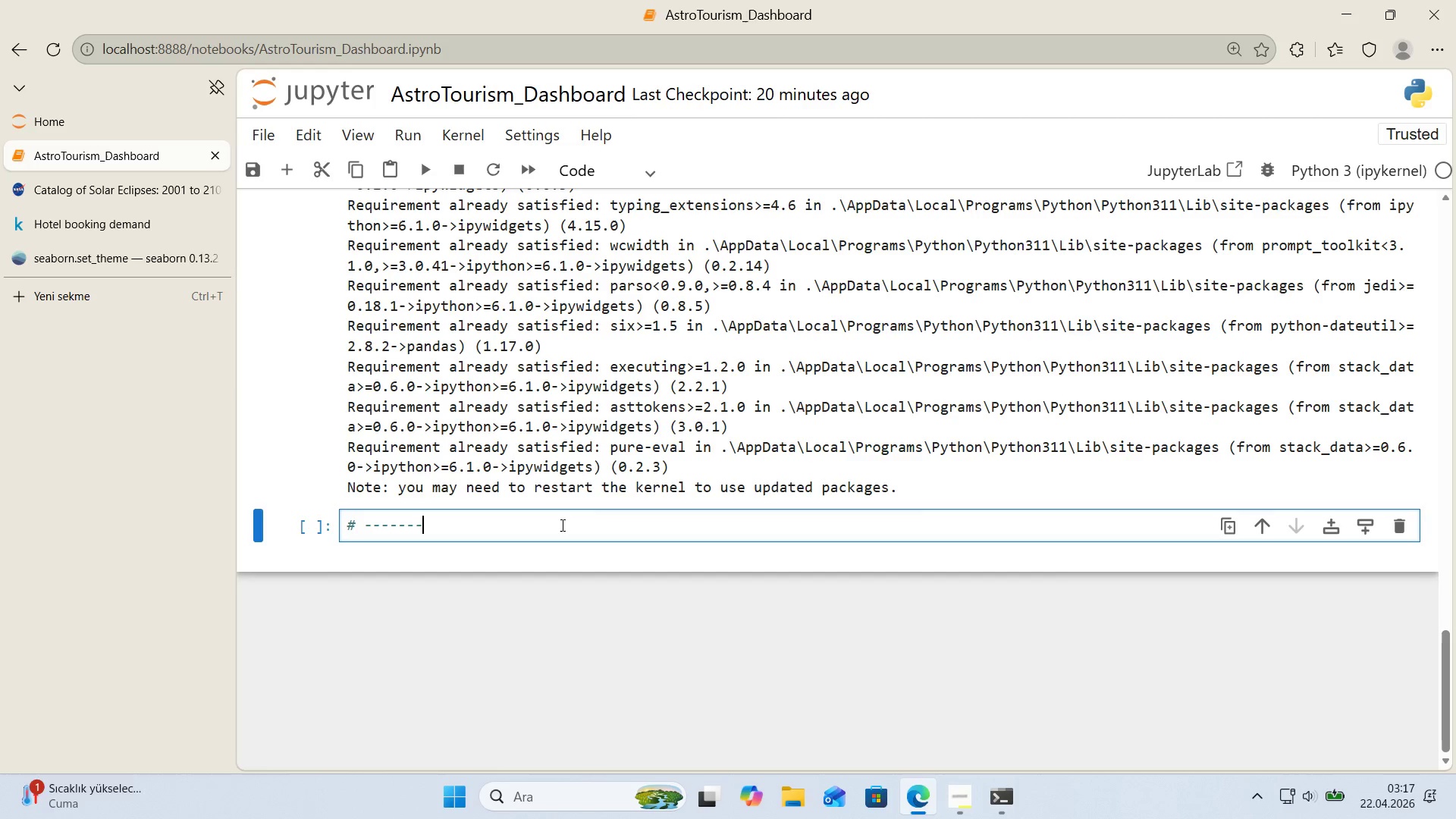 
key(NumpadSubtract)
 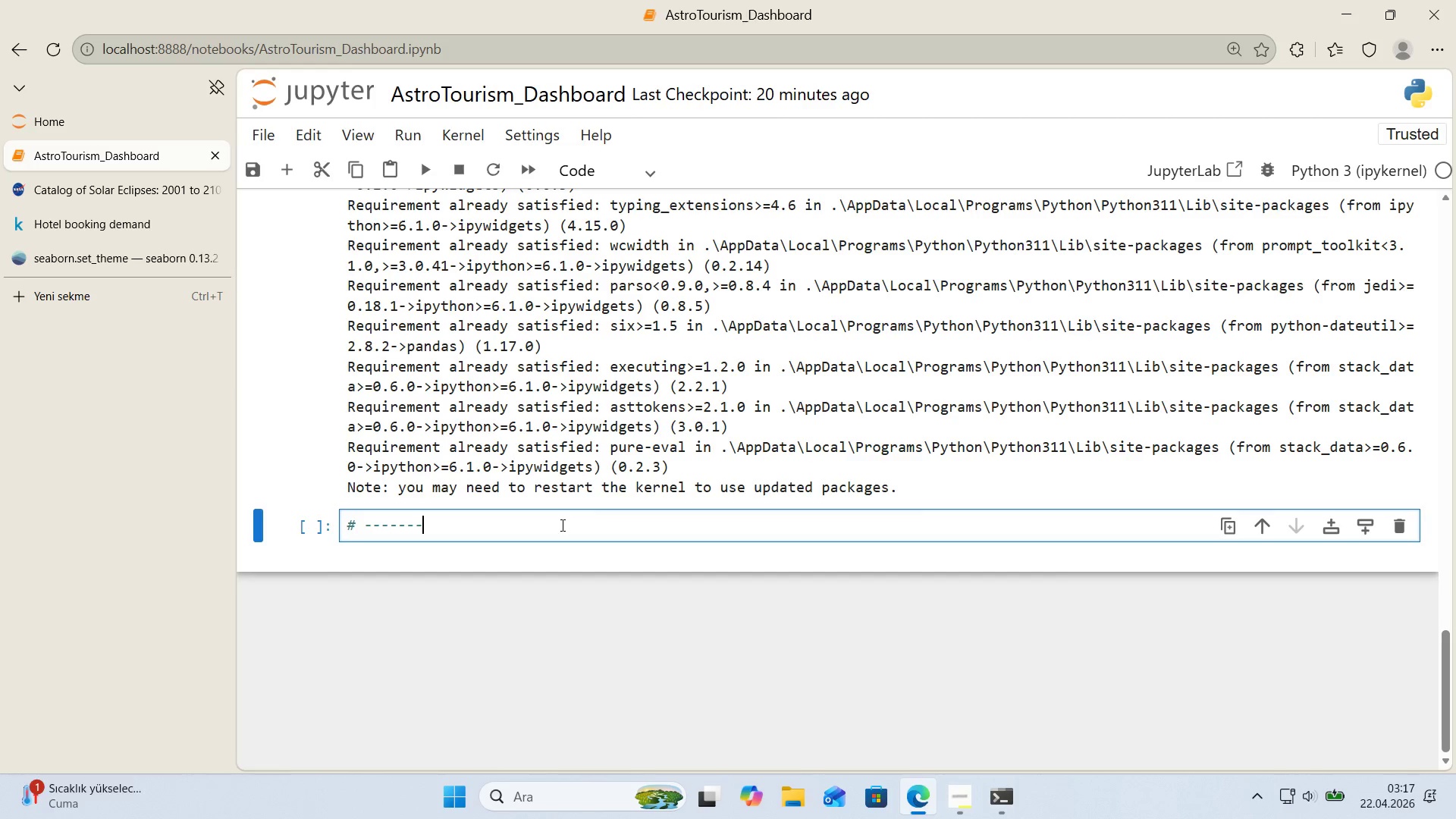 
key(NumpadSubtract)
 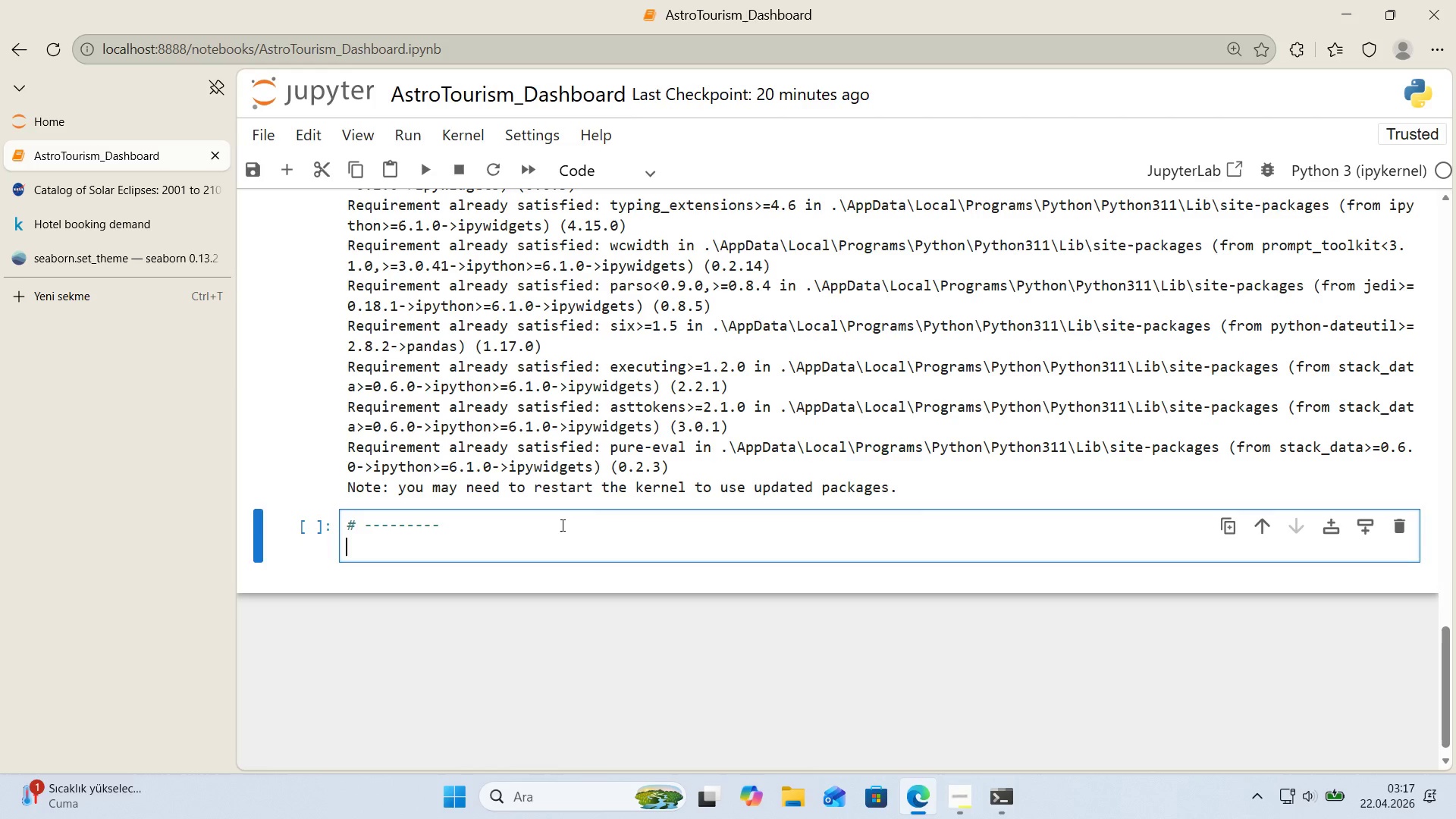 
key(Enter)
 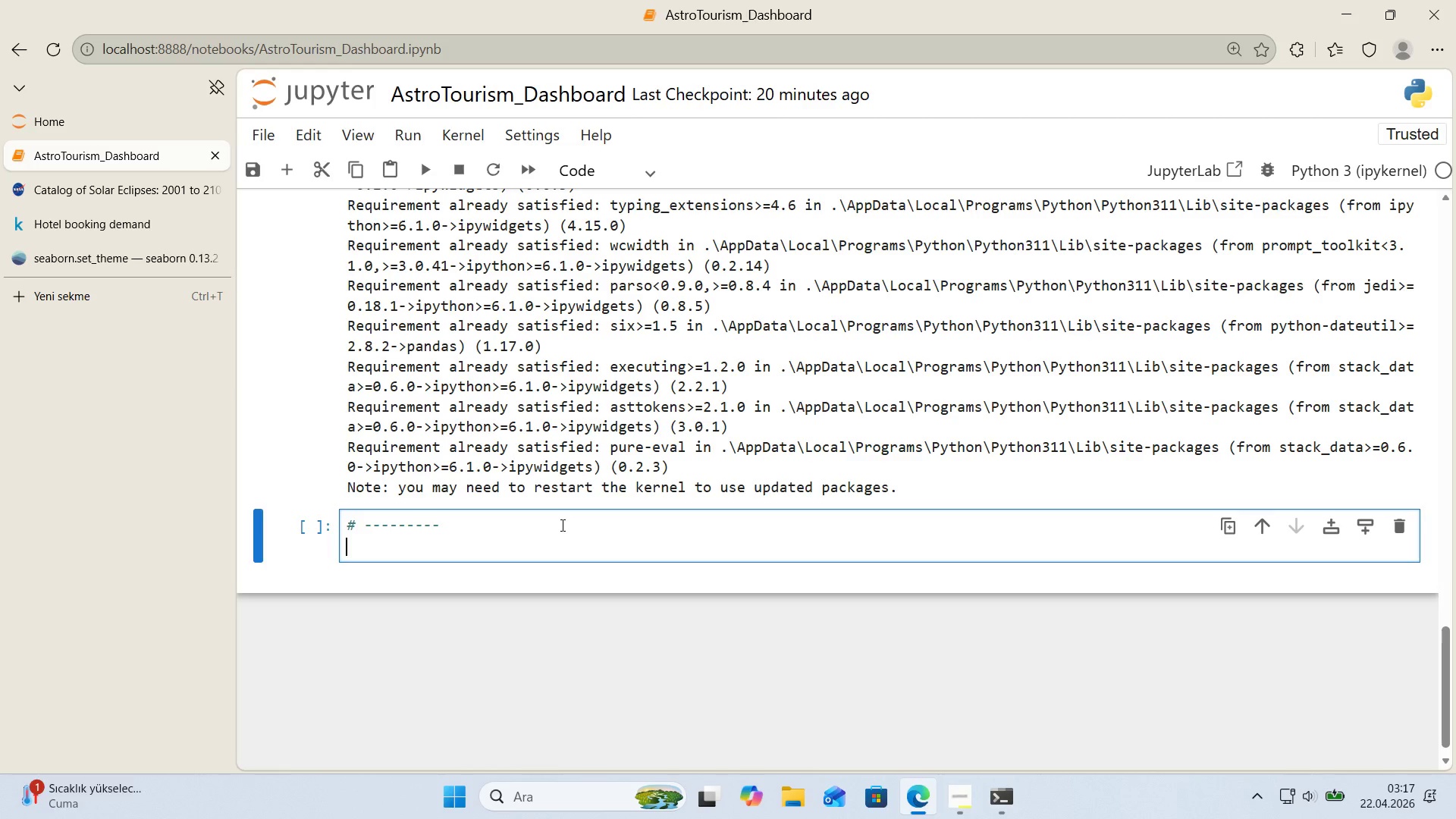 
key(Control+ControlLeft)
 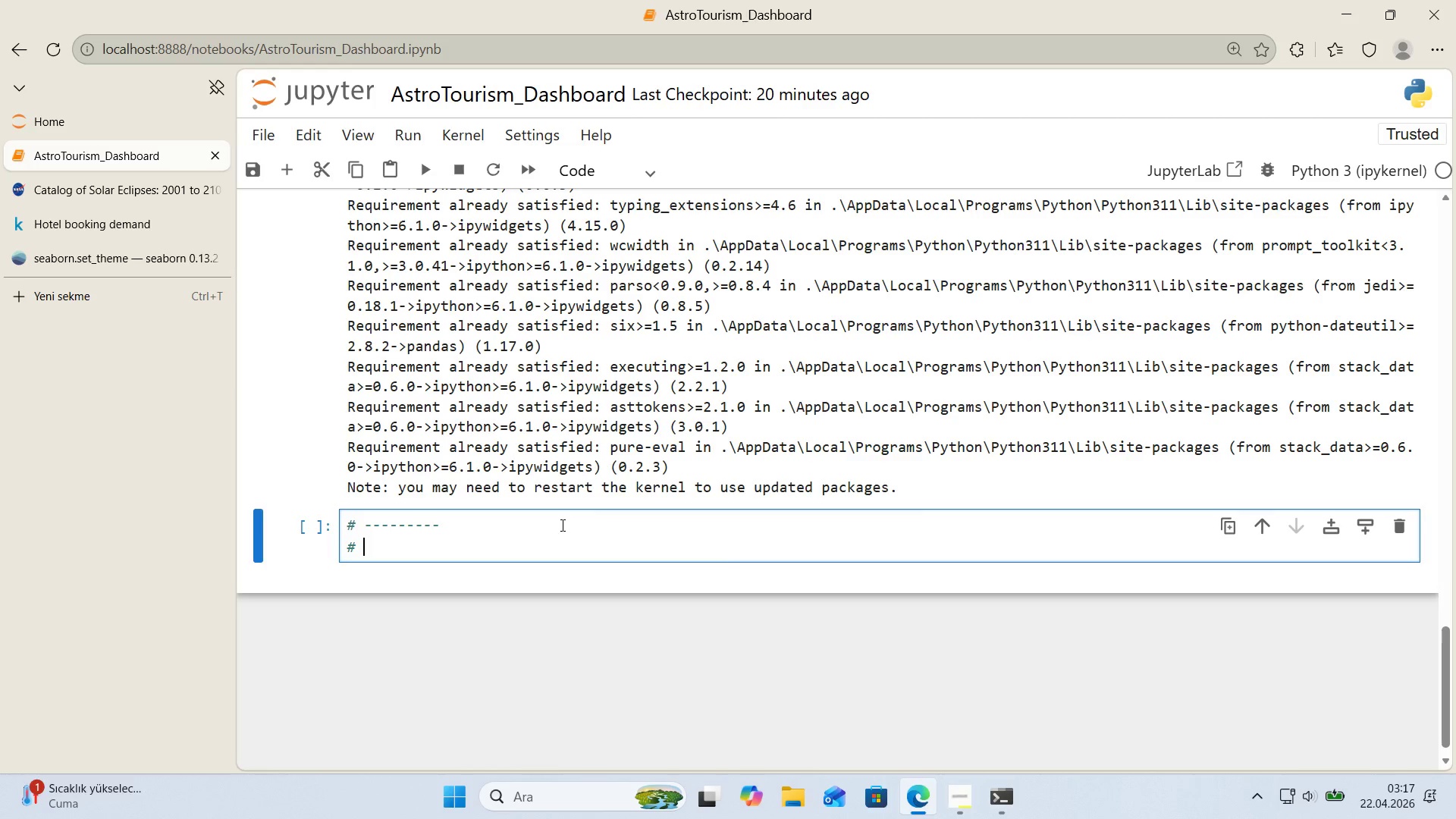 
key(Alt+Control+AltRight)
 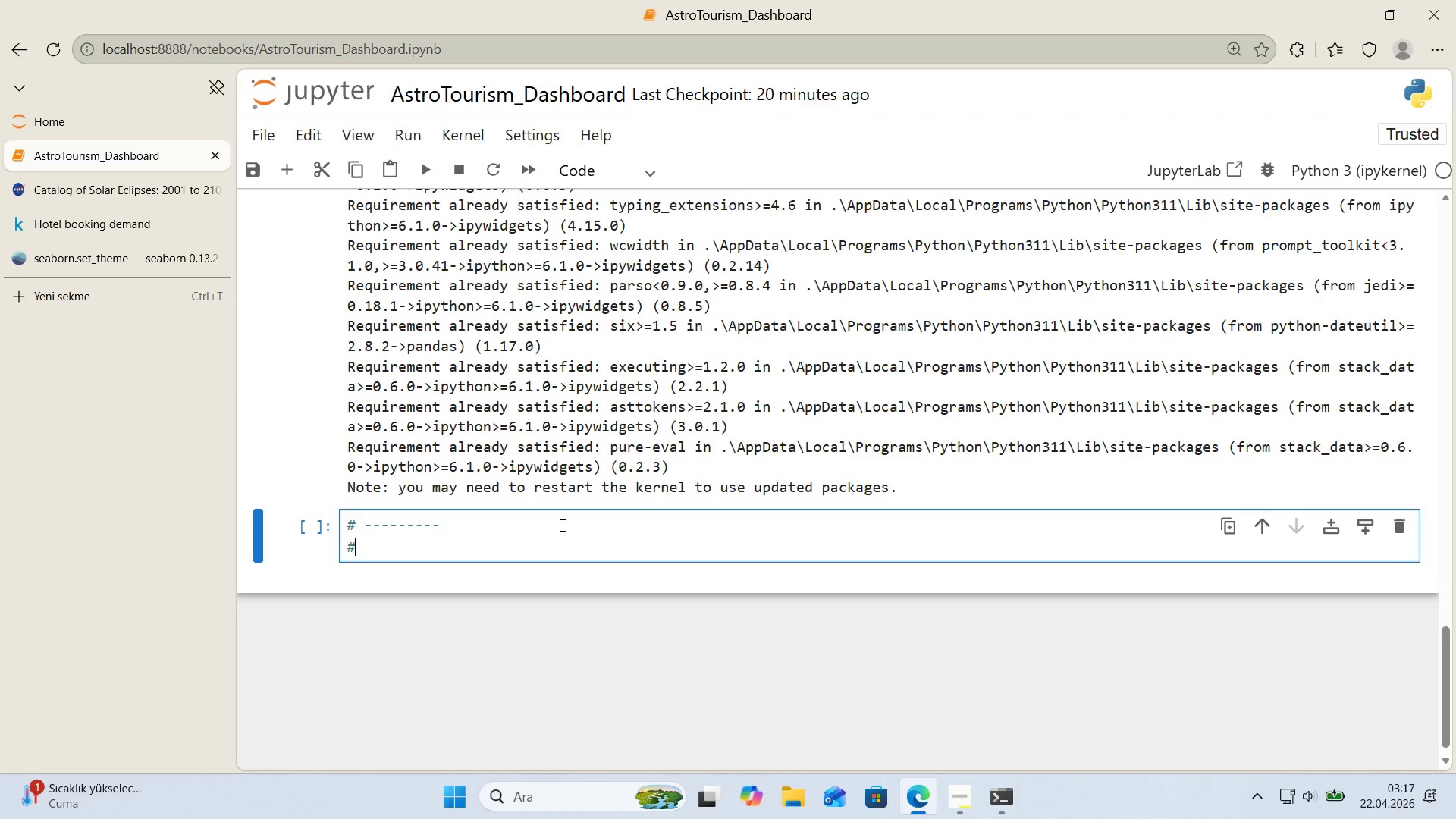 
key(Alt+Control+3)
 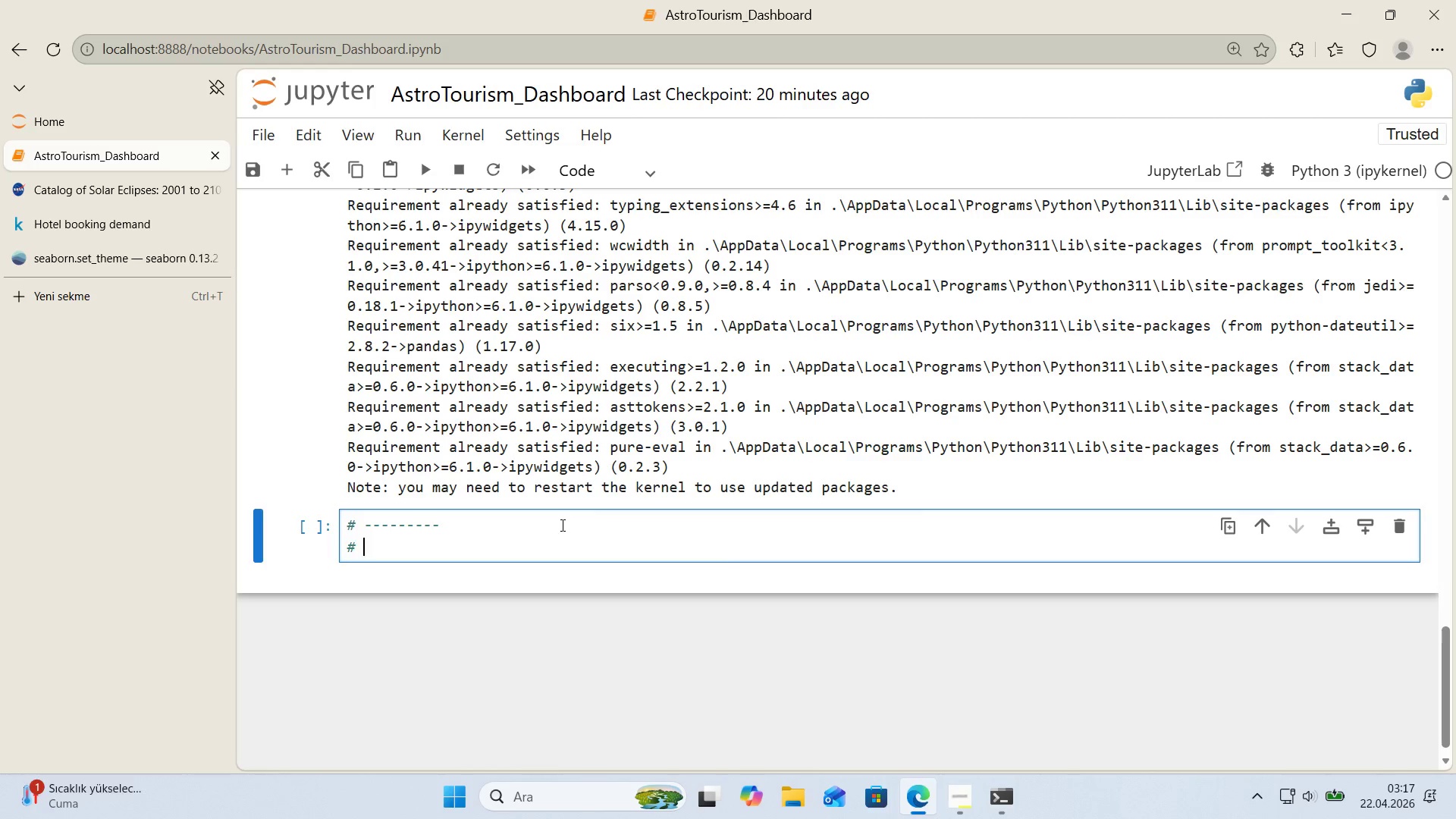 
type( IMPORTS %)
key(Backspace)
type(^ CONFIGURATION)
 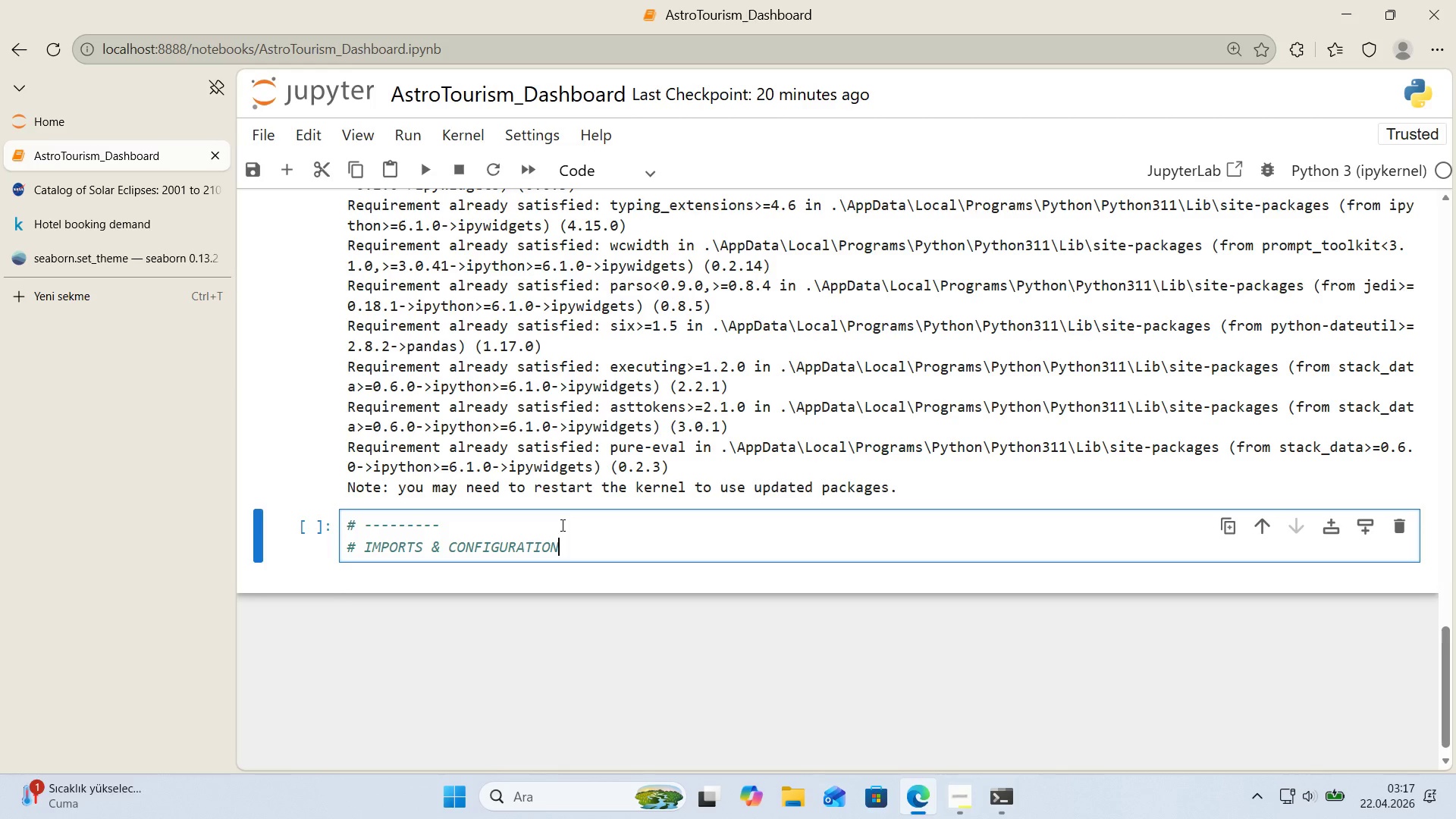 
key(ArrowUp)
 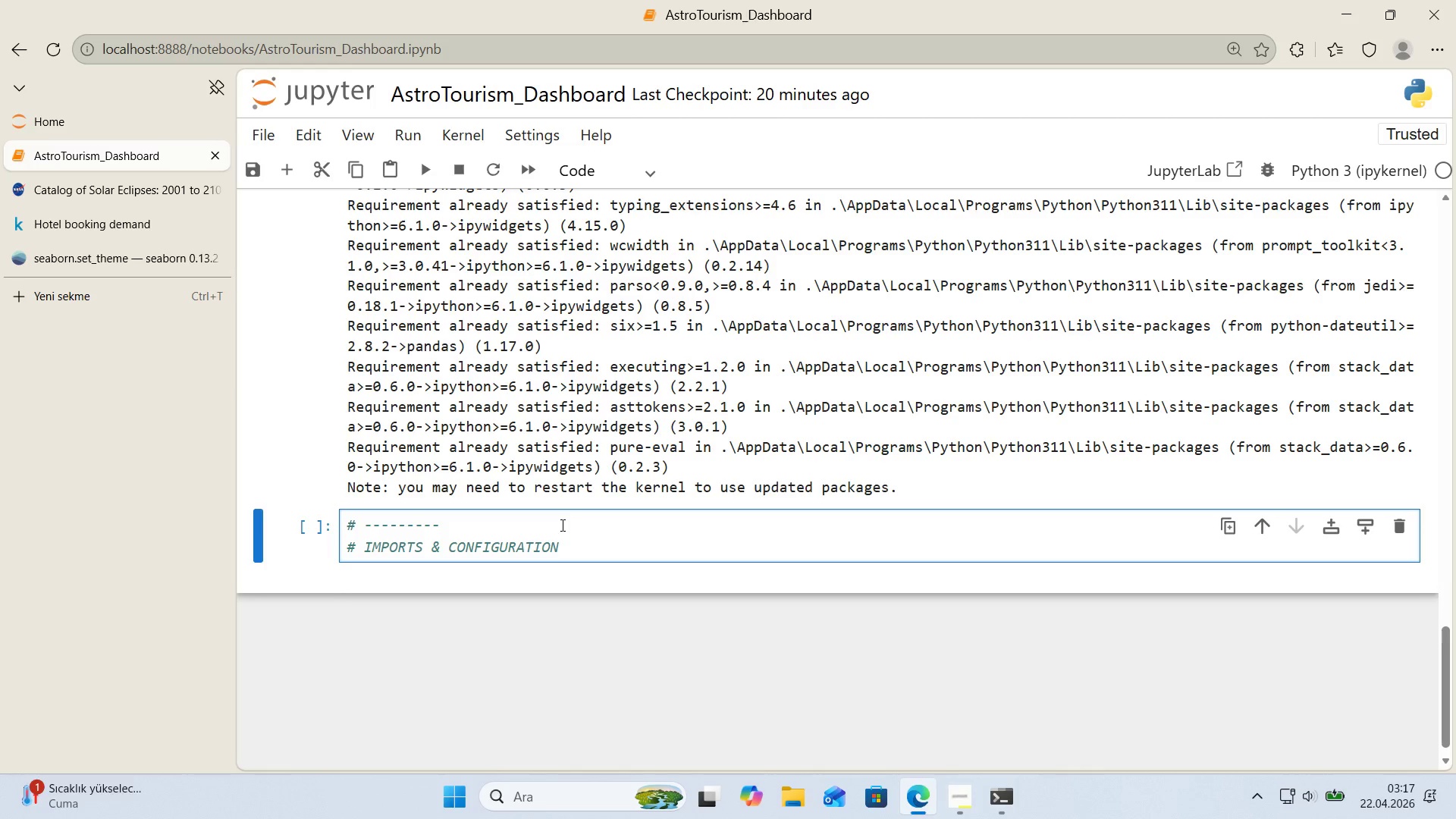 
key(NumpadSubtract)
 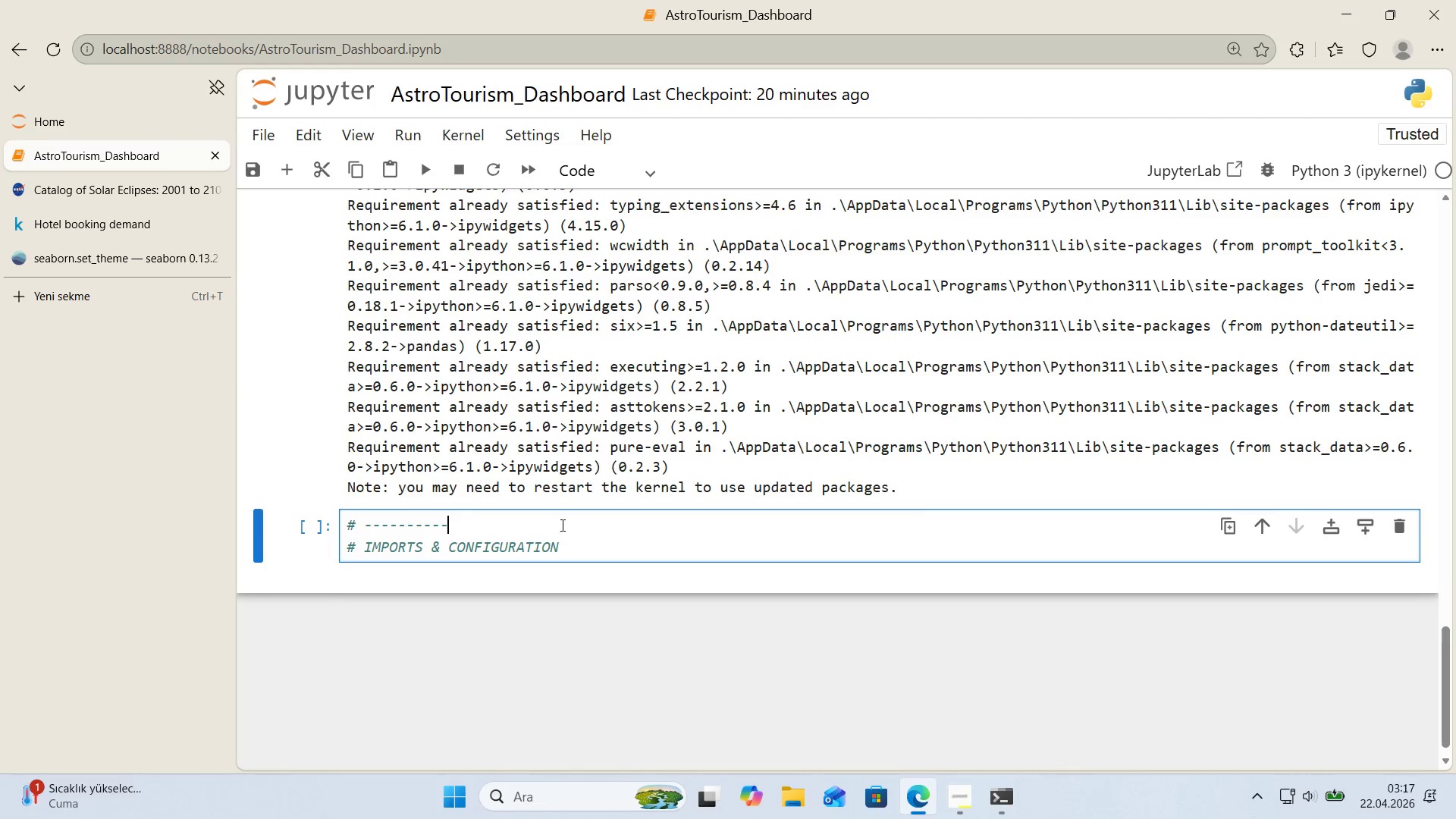 
key(NumpadSubtract)
 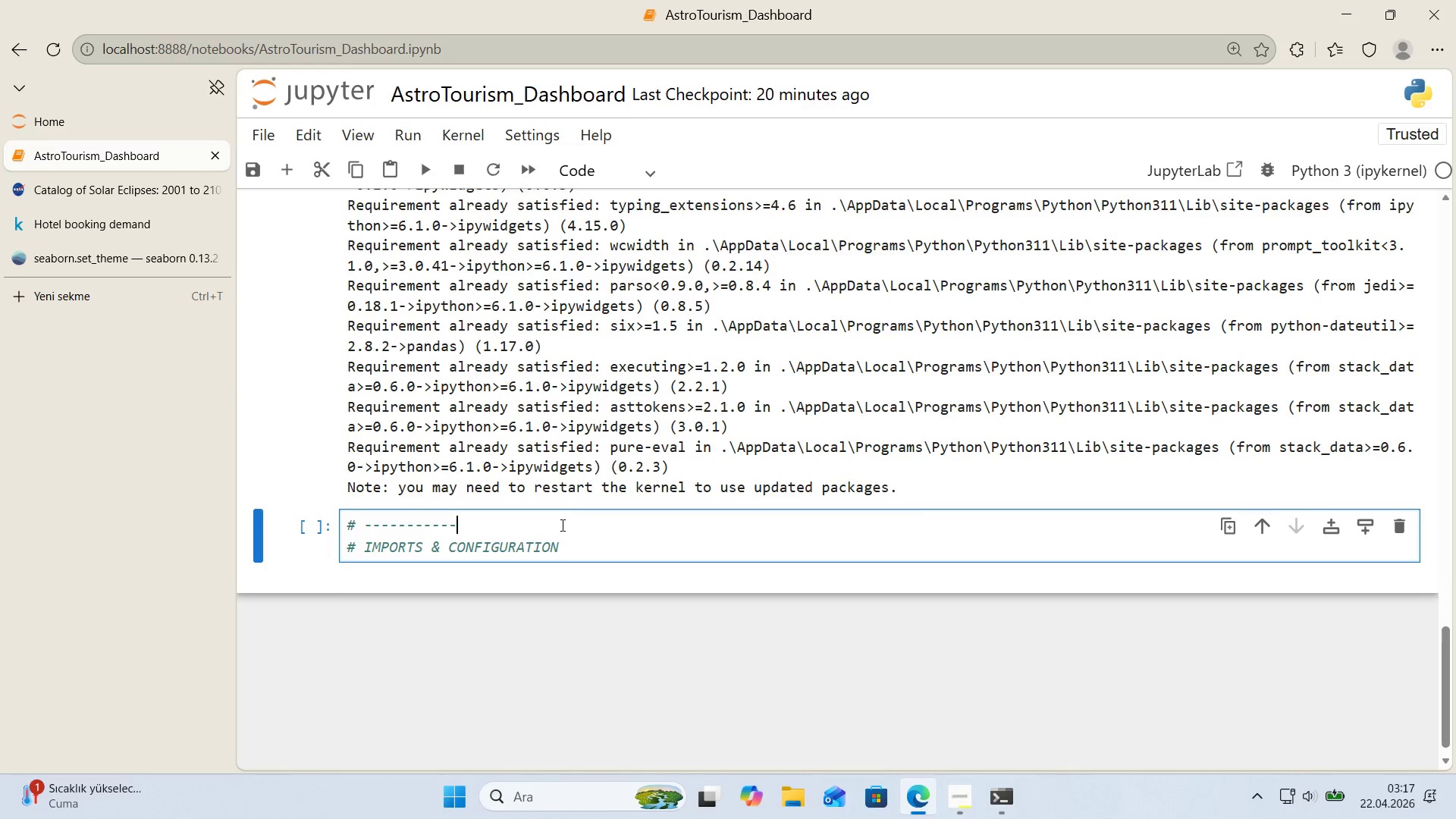 
key(NumpadSubtract)
 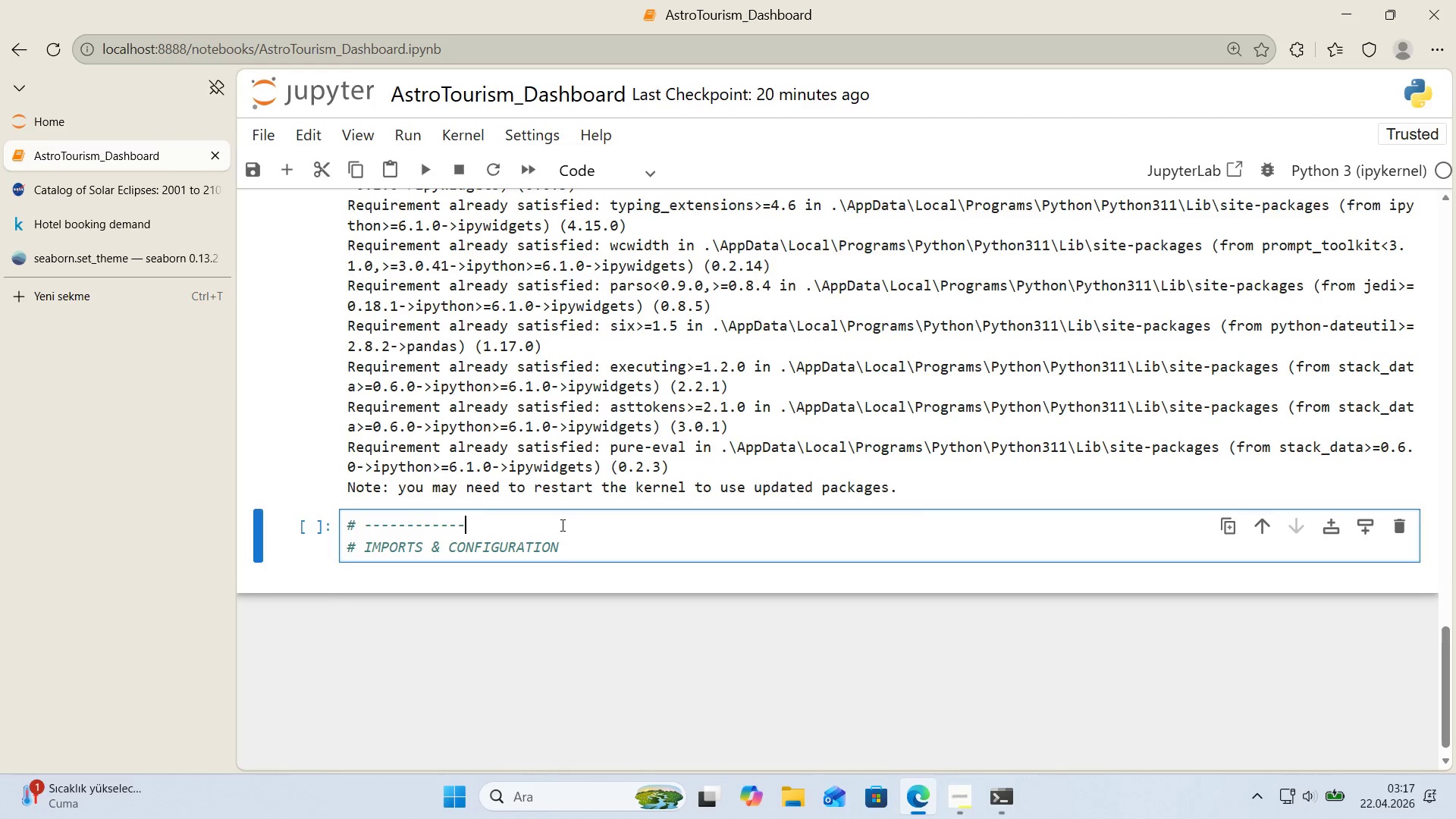 
key(NumpadSubtract)
 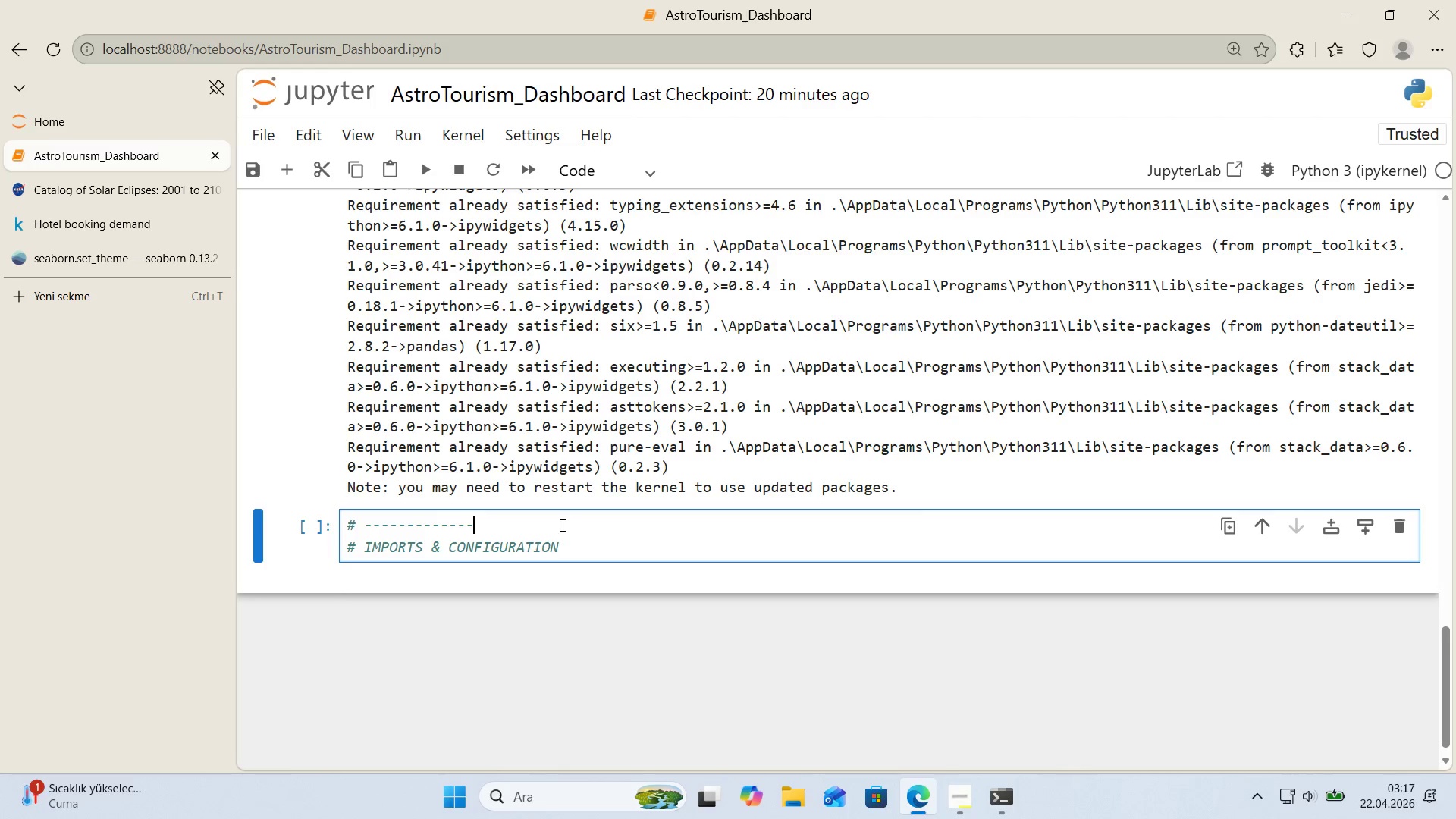 
key(NumpadSubtract)
 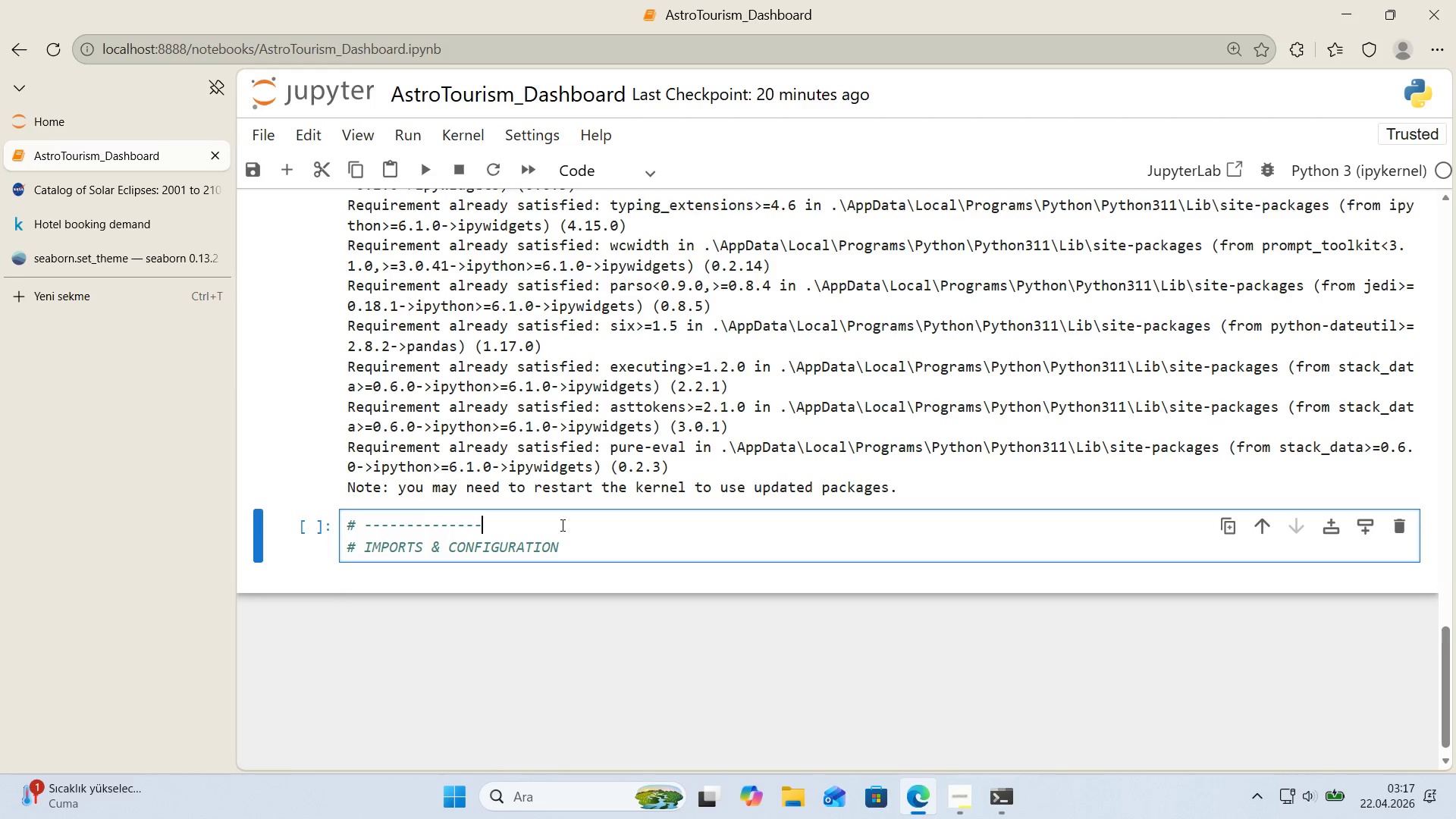 
key(NumpadSubtract)
 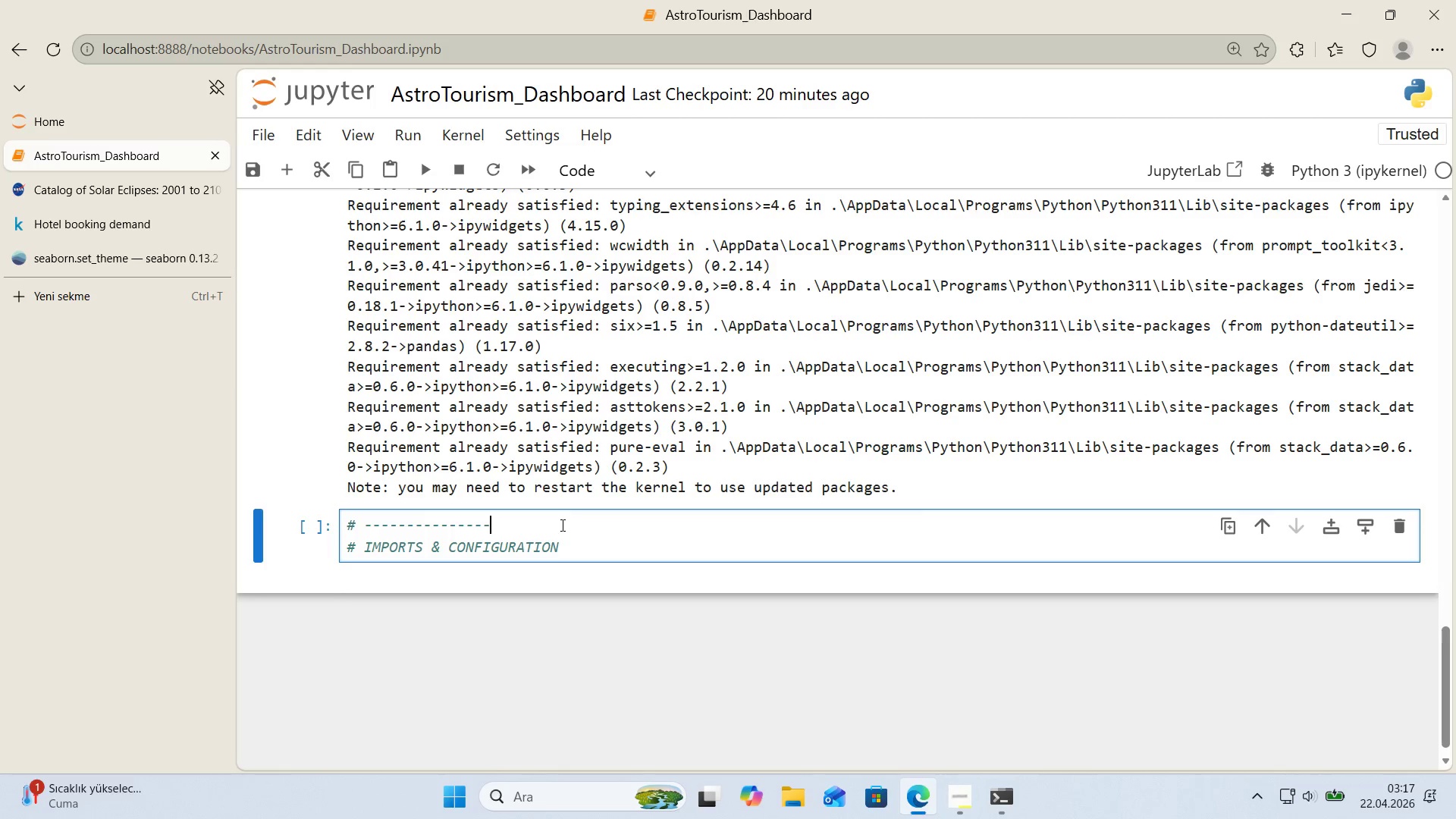 
key(NumpadSubtract)
 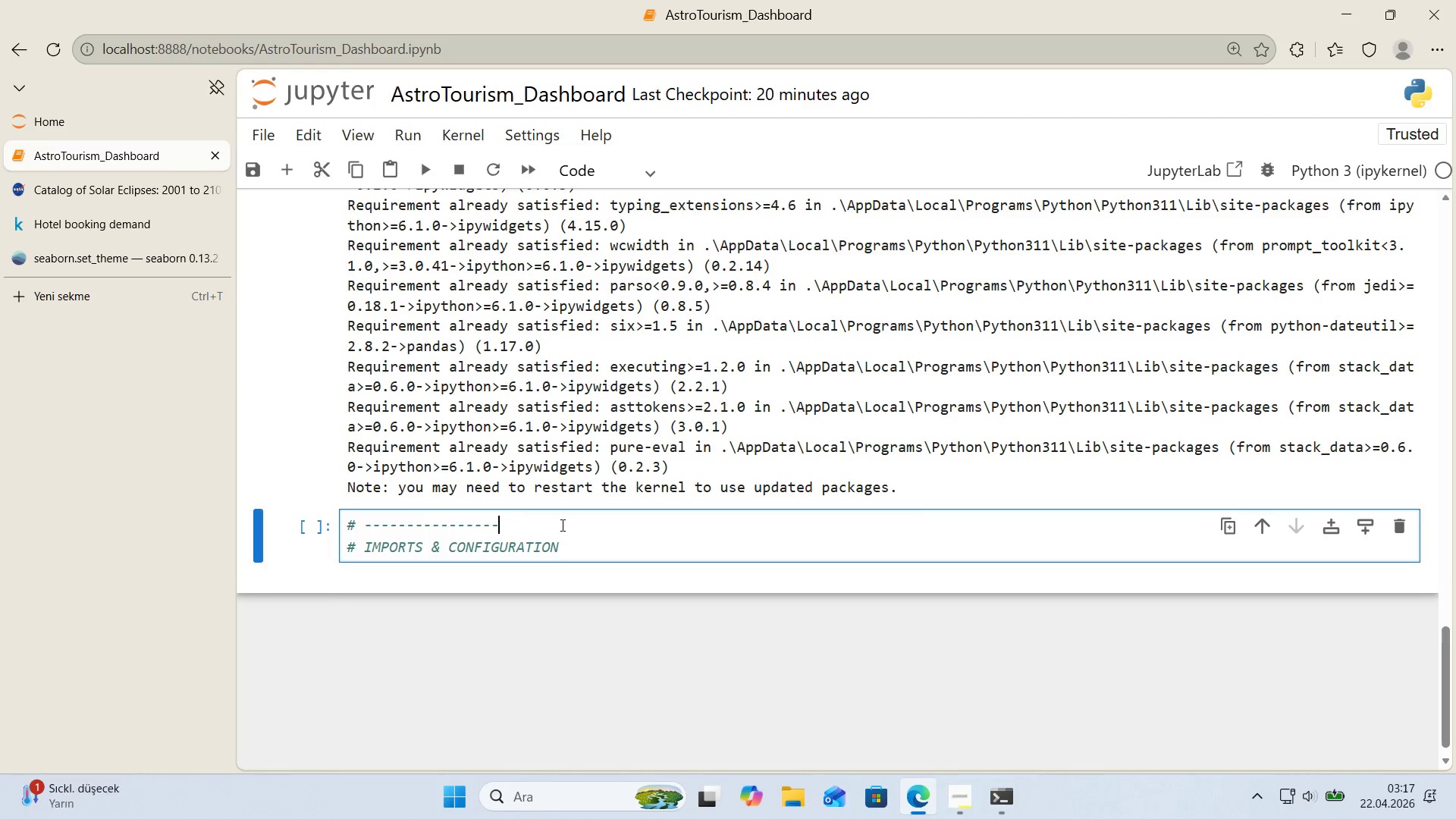 
key(NumpadSubtract)
 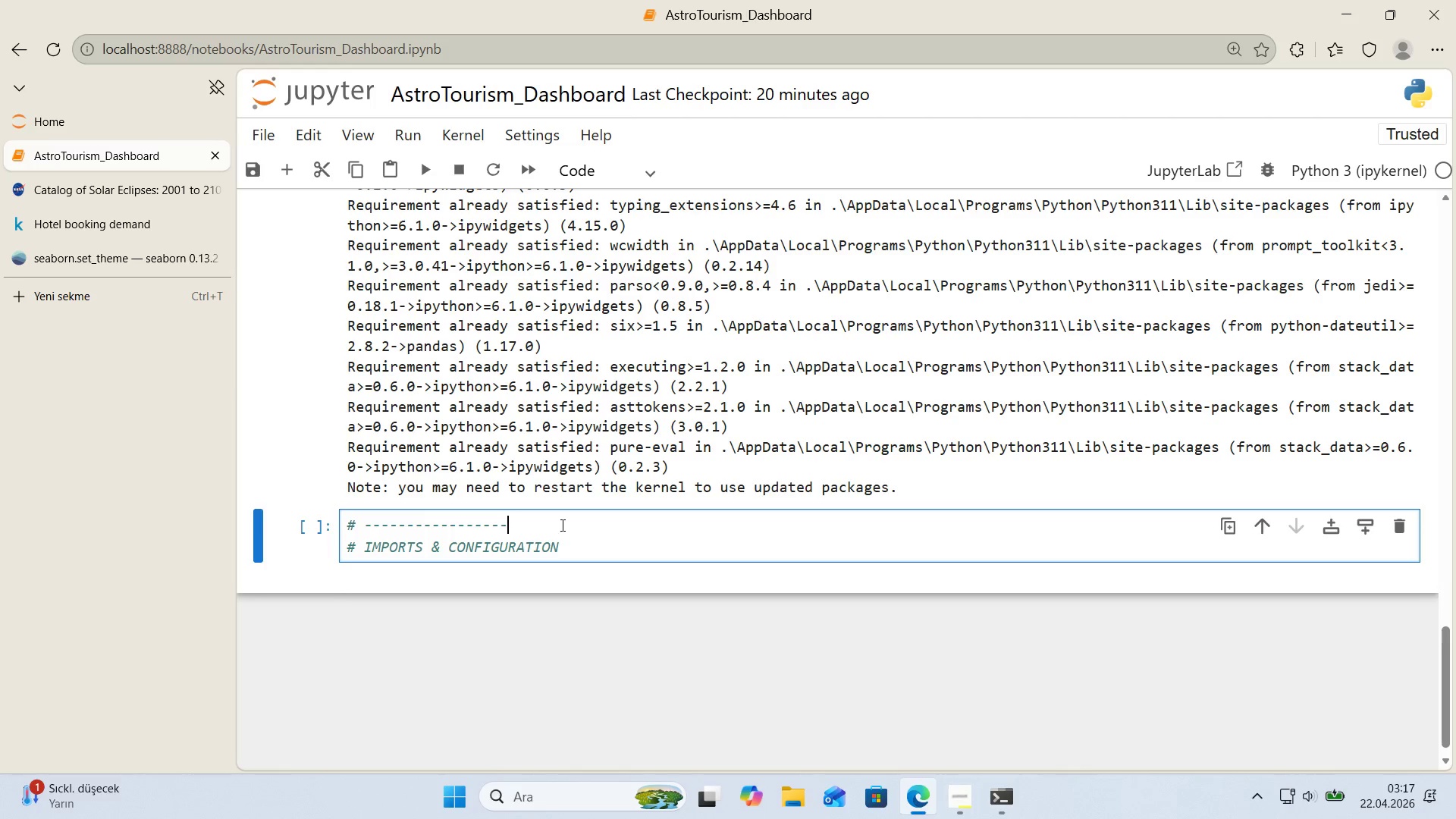 
key(NumpadSubtract)
 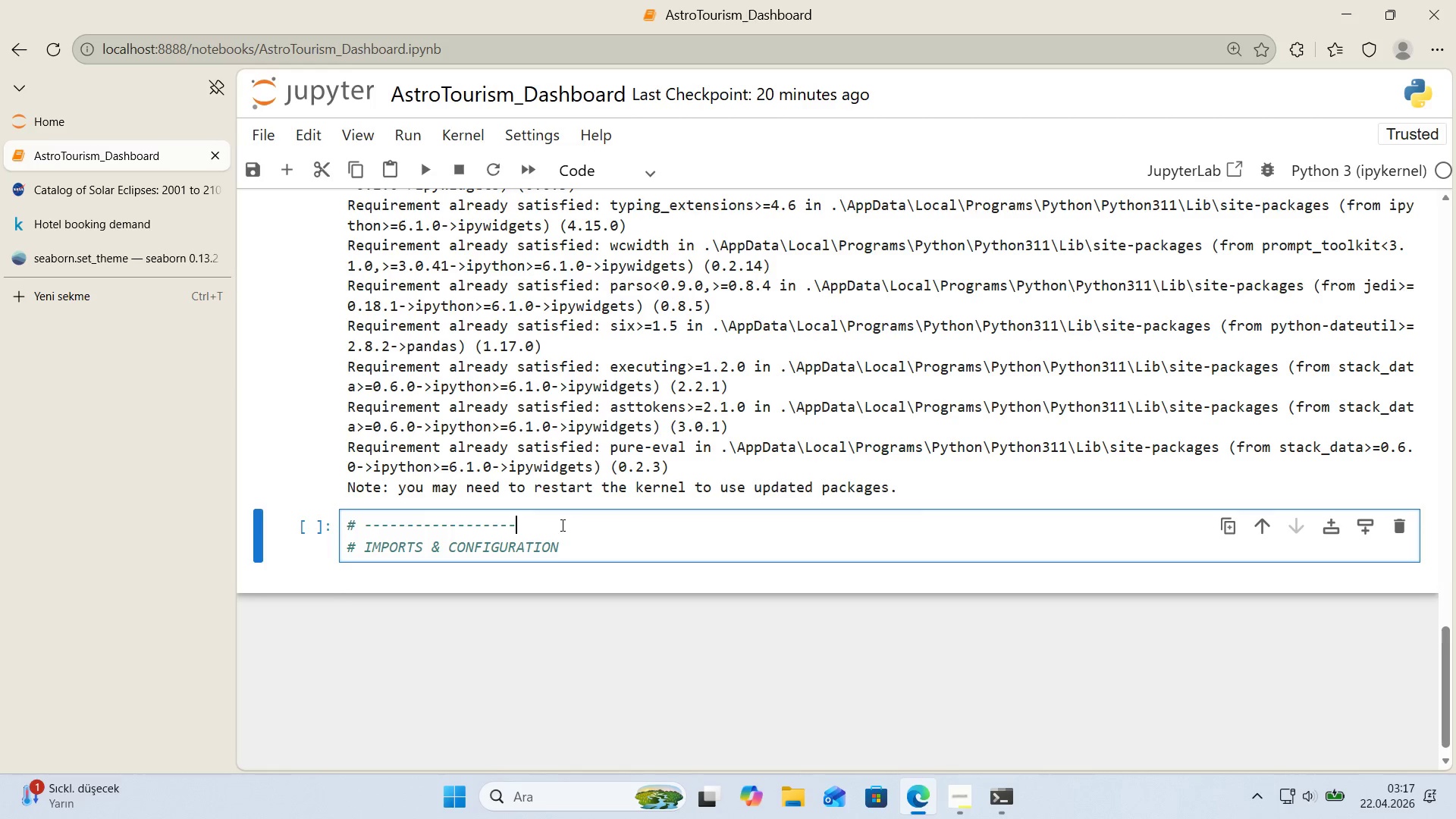 
key(NumpadSubtract)
 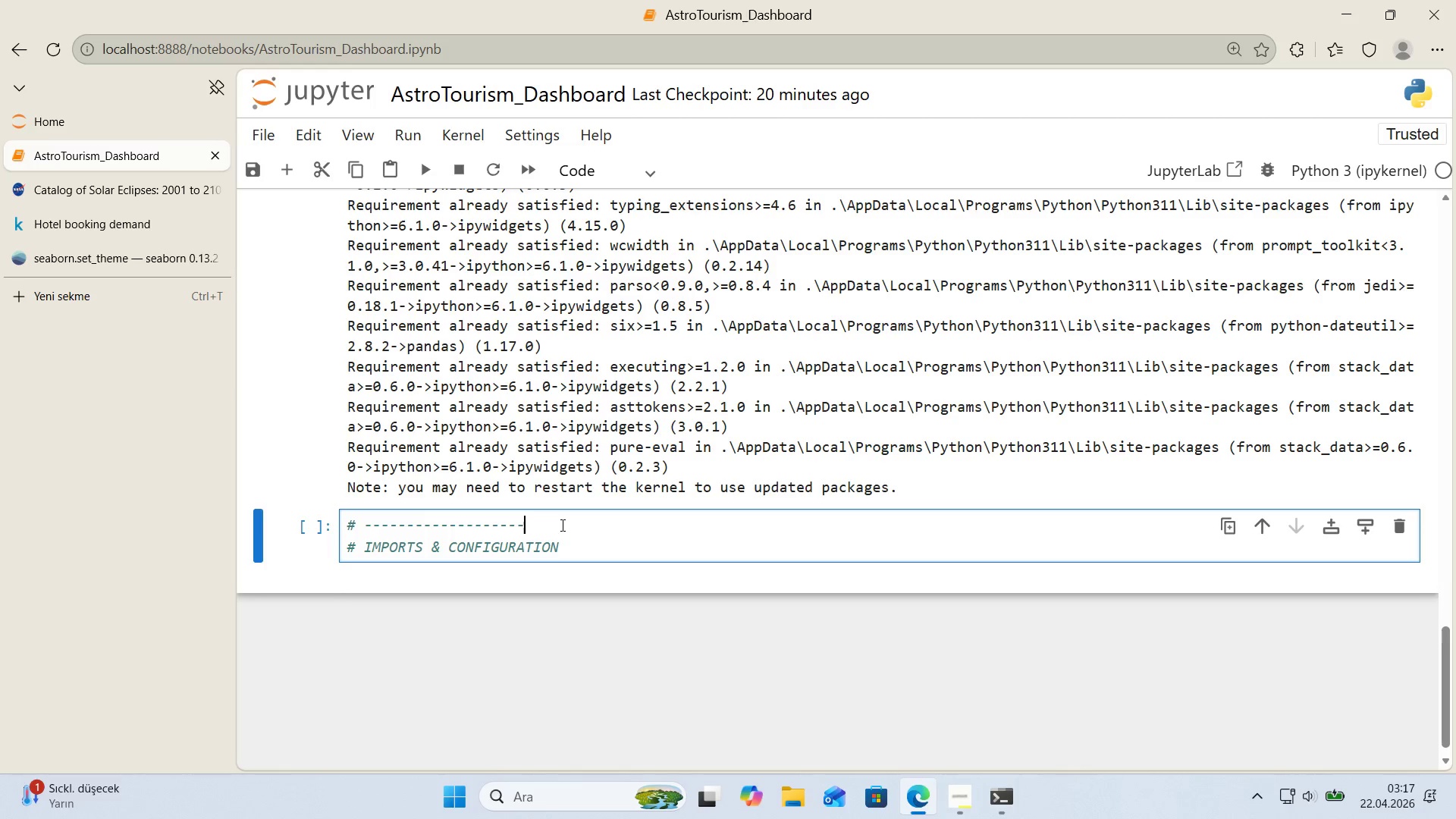 
key(NumpadSubtract)
 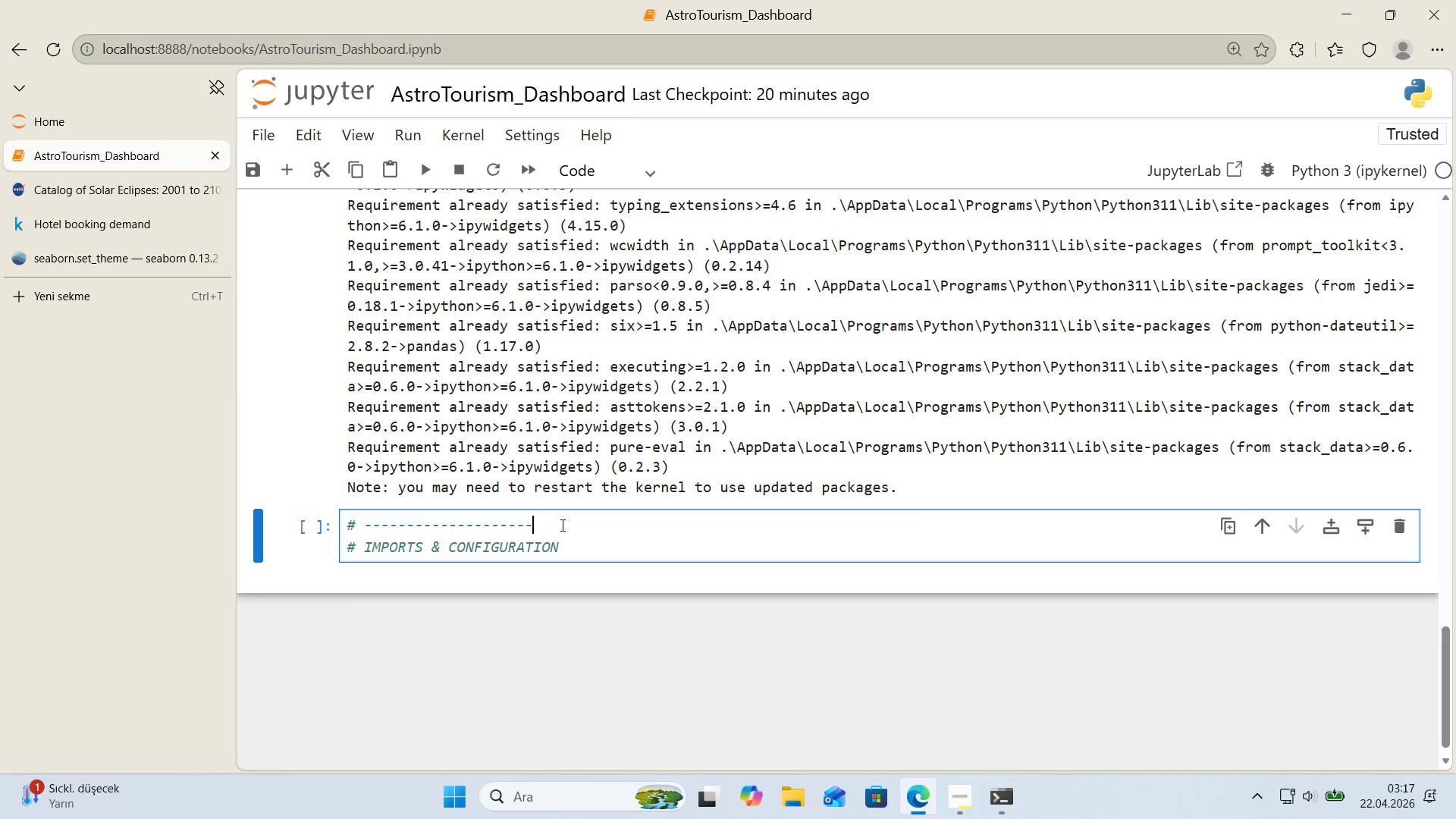 
key(NumpadSubtract)
 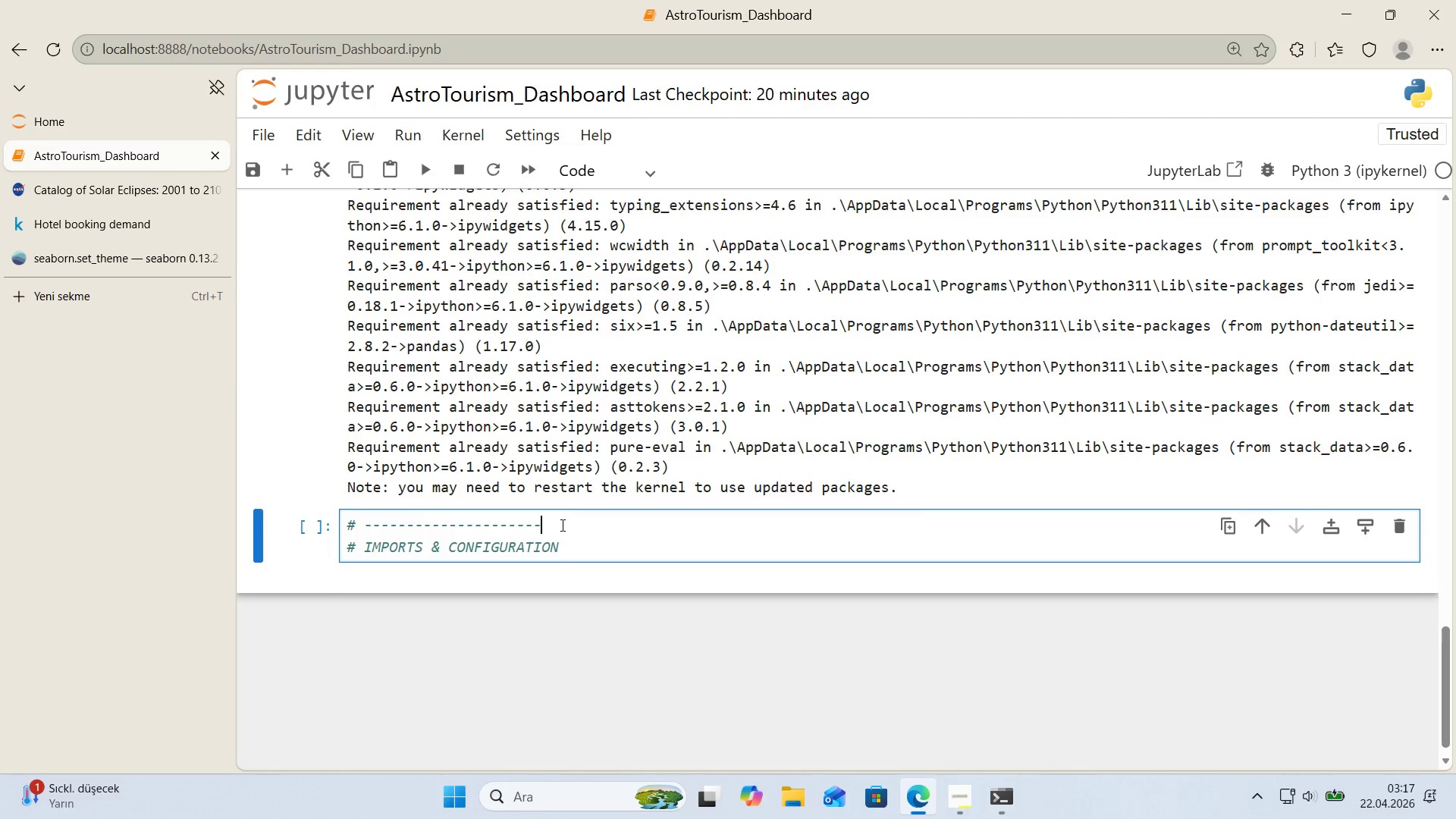 
key(NumpadSubtract)
 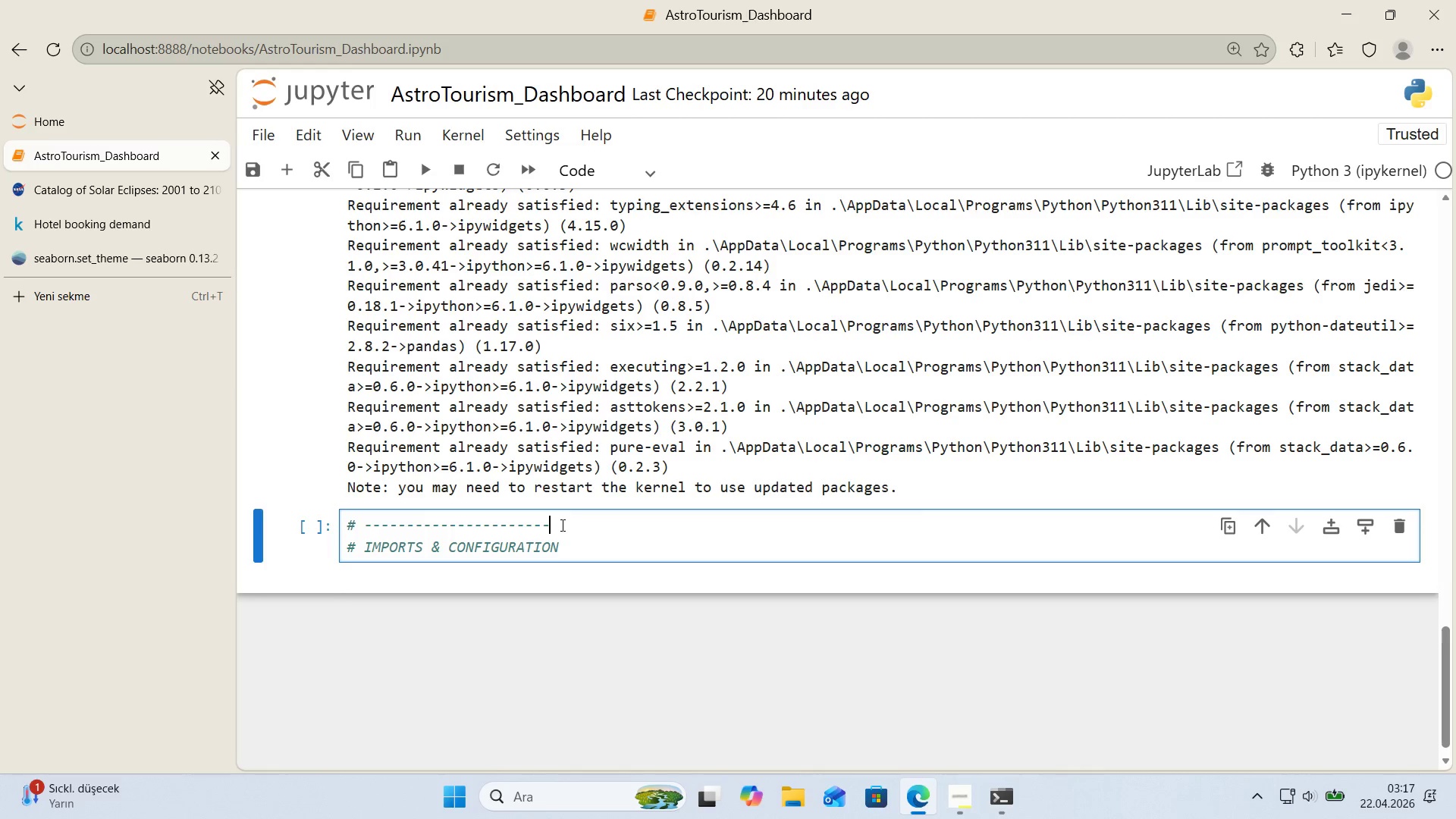 
key(NumpadSubtract)
 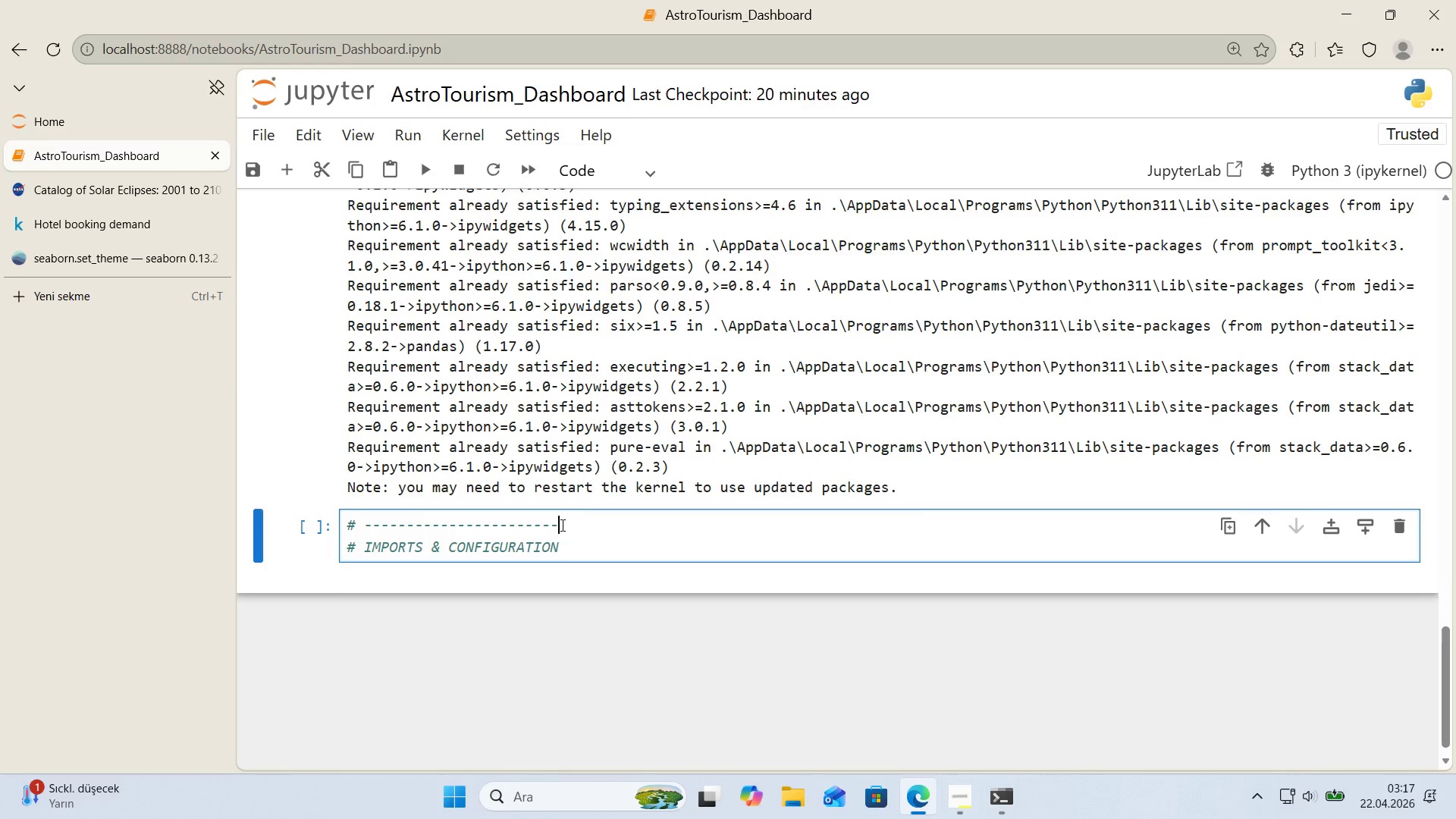 
key(ArrowDown)
 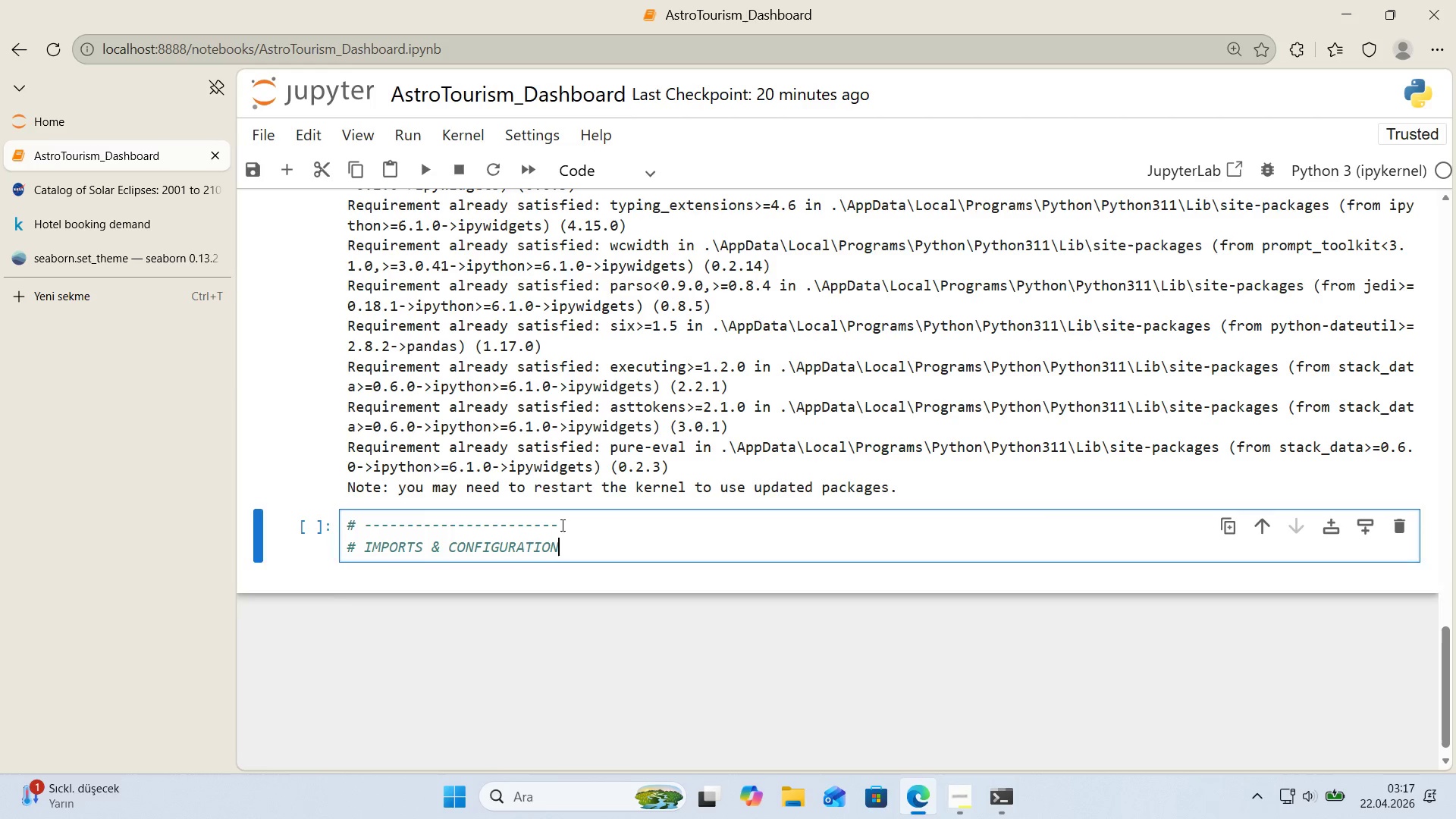 
key(Enter)
 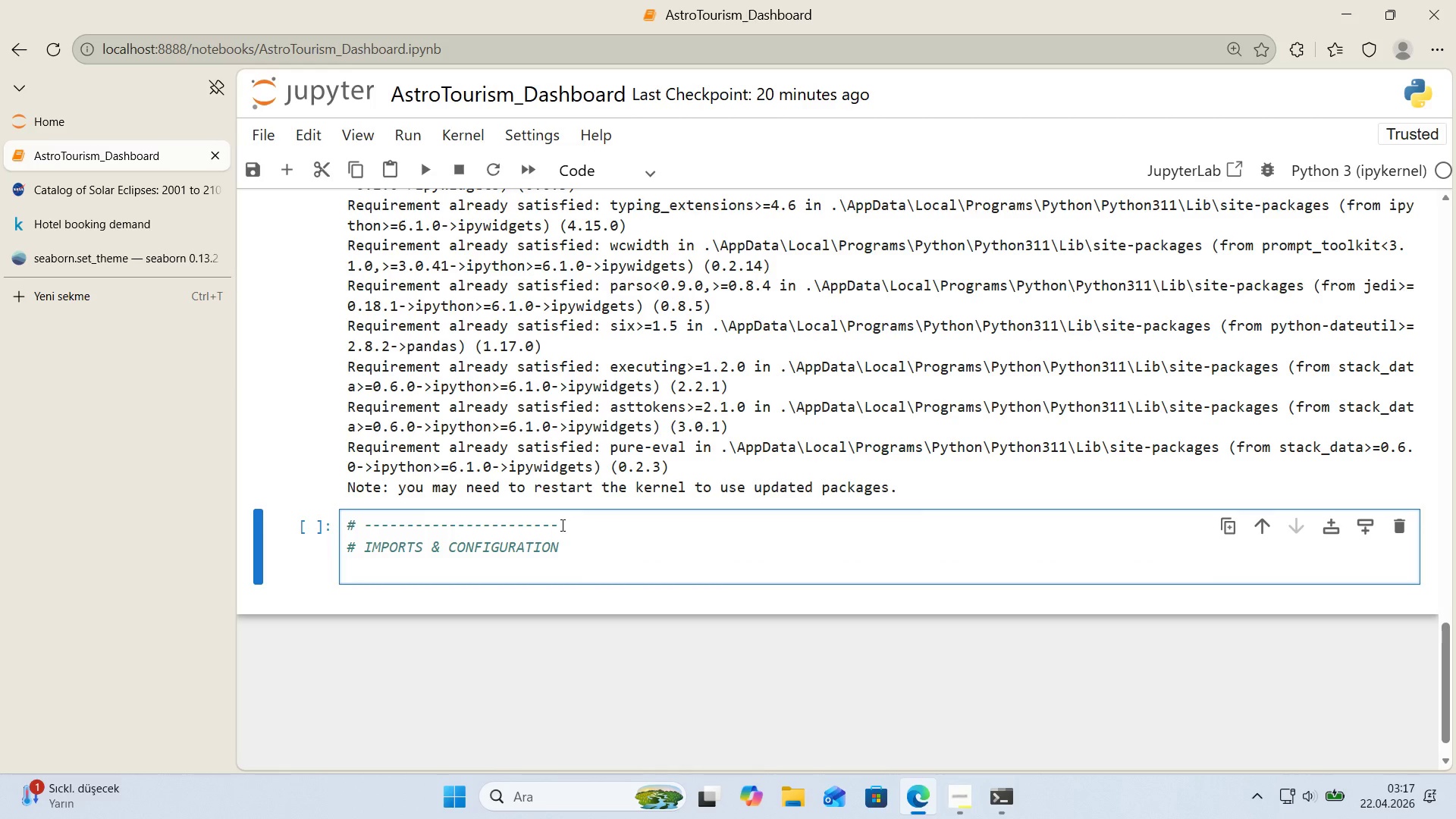 
key(Alt+Control+AltRight)
 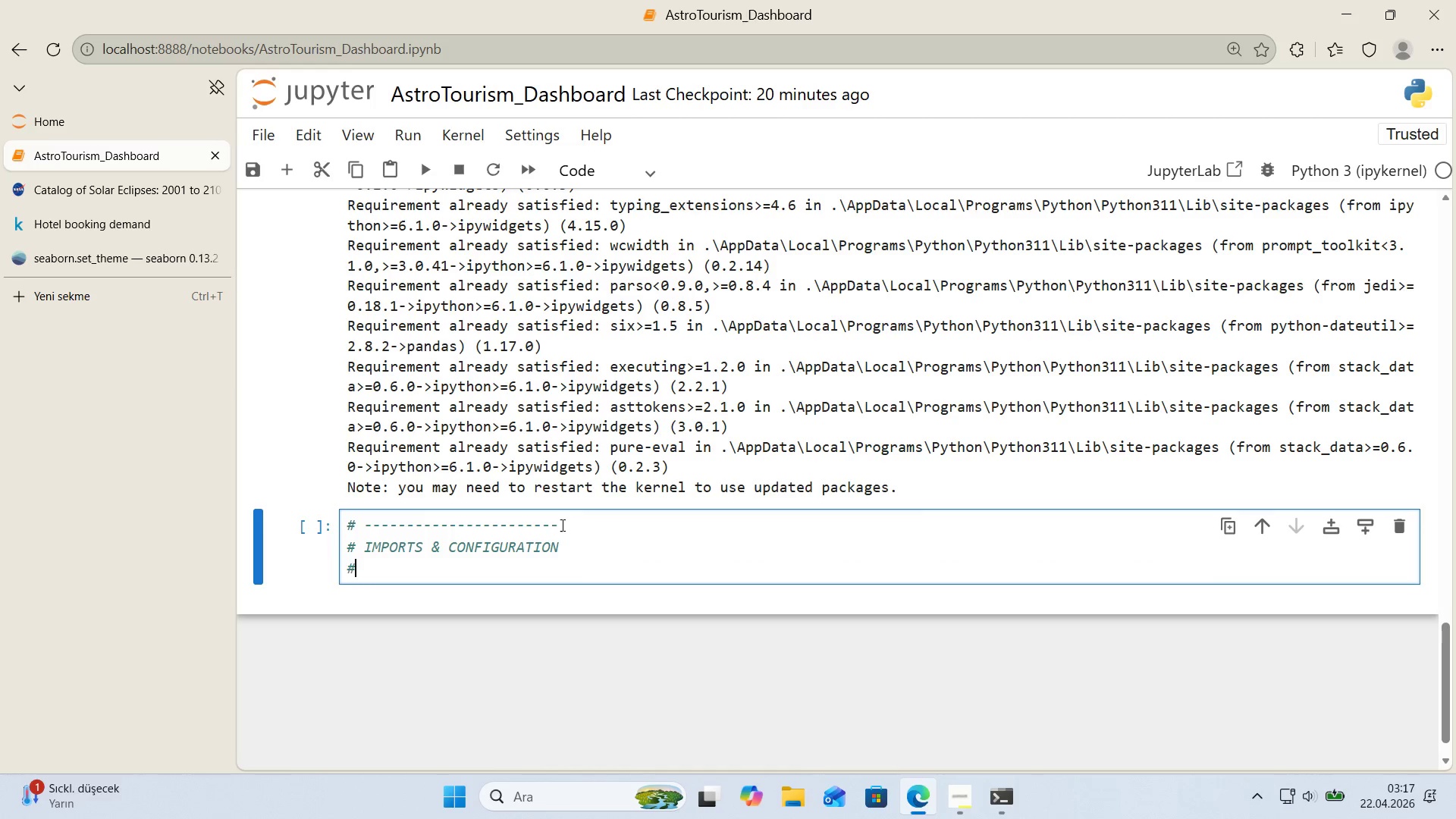 
key(Control+ControlLeft)
 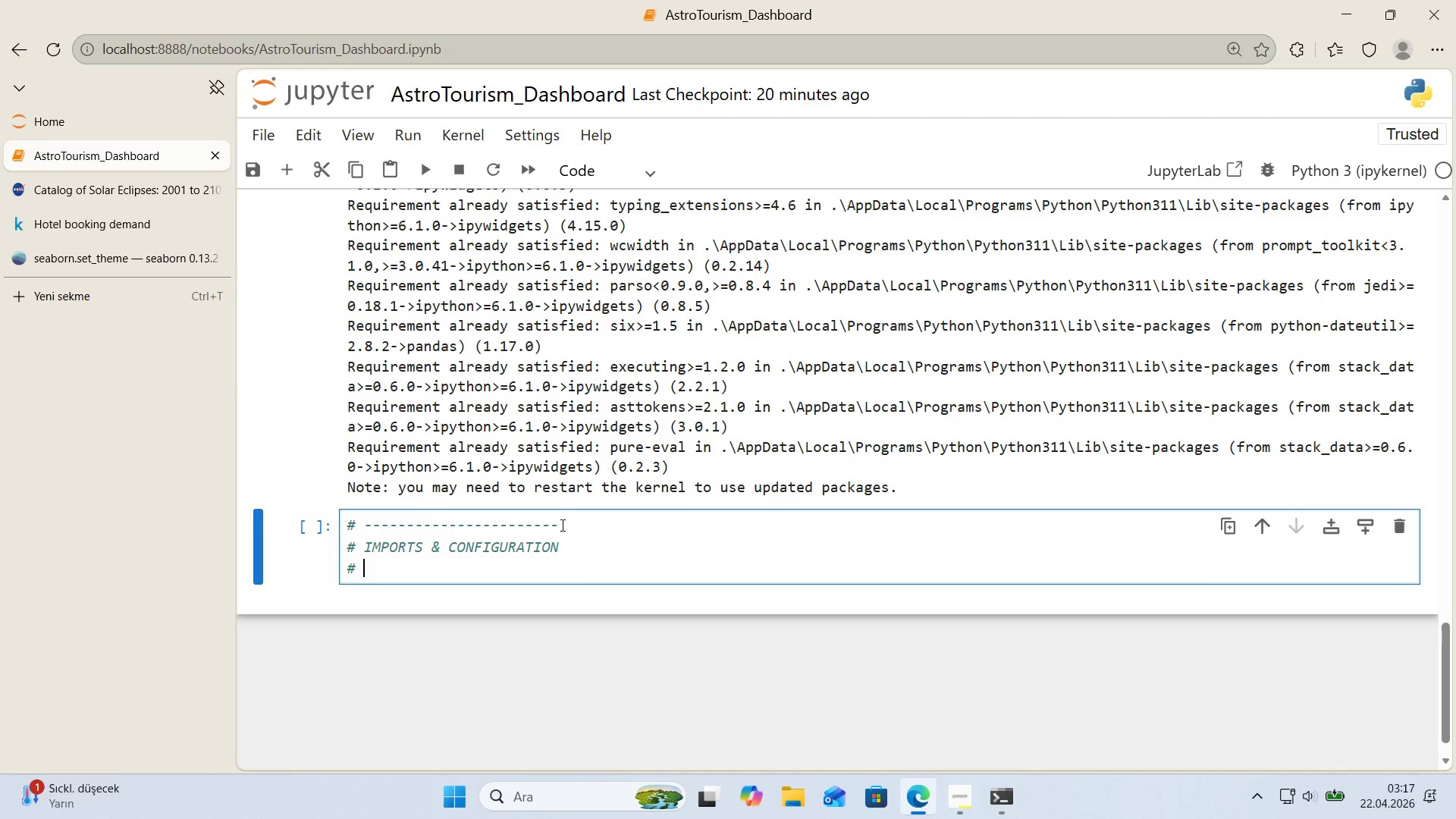 
key(Alt+Control+3)
 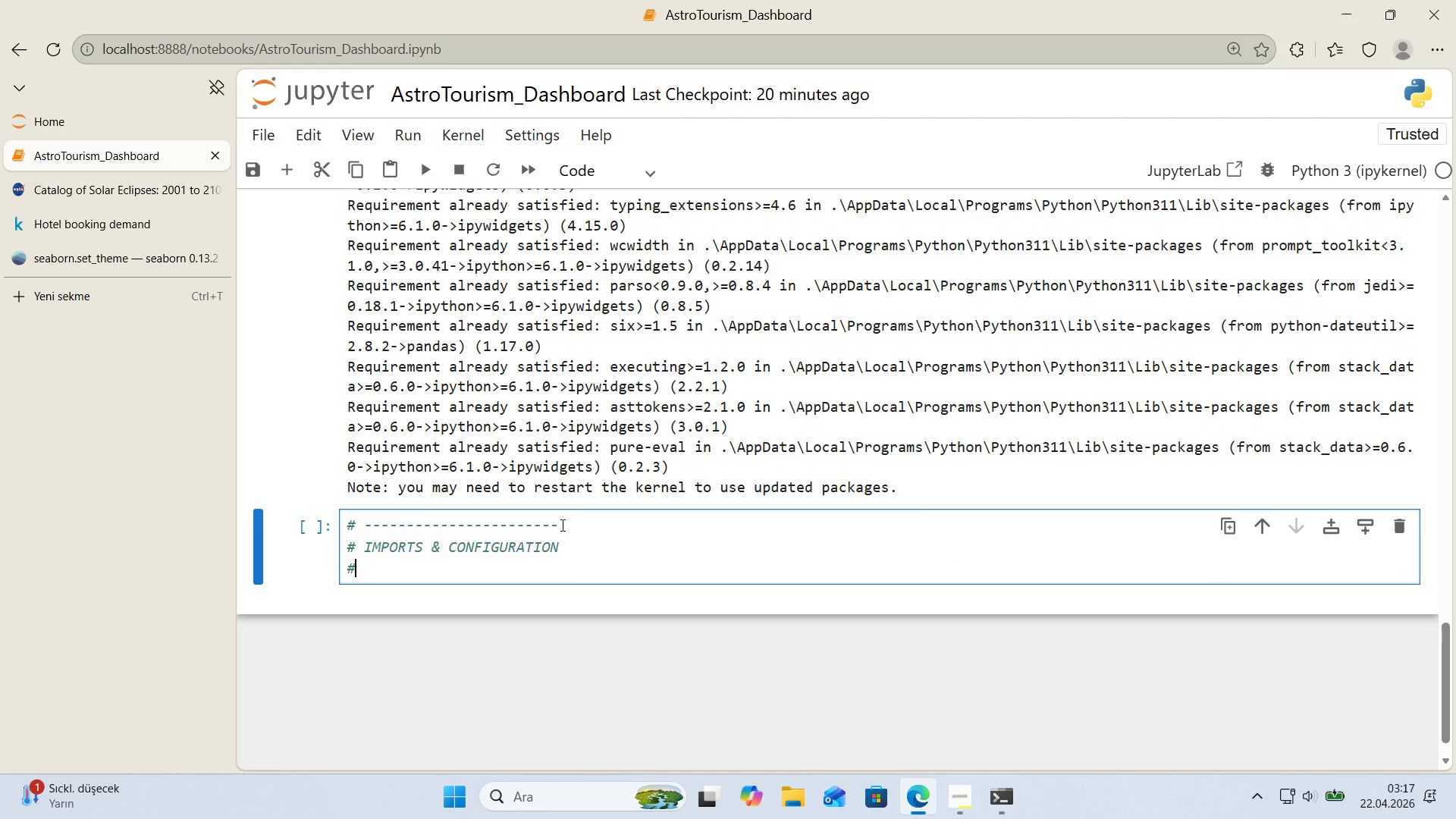 
key(Space)
 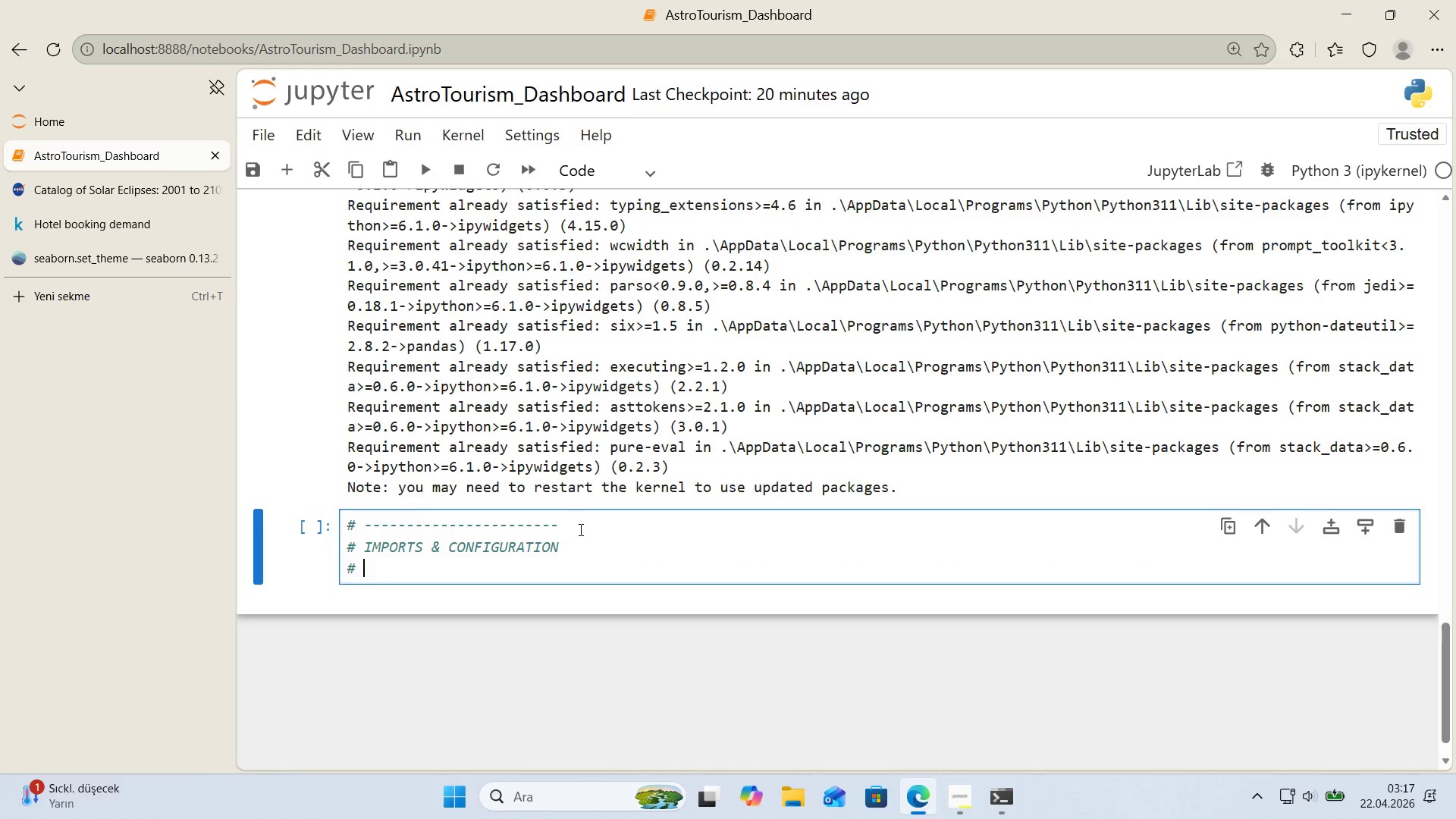 
left_click_drag(start_coordinate=[578, 529], to_coordinate=[303, 522])
 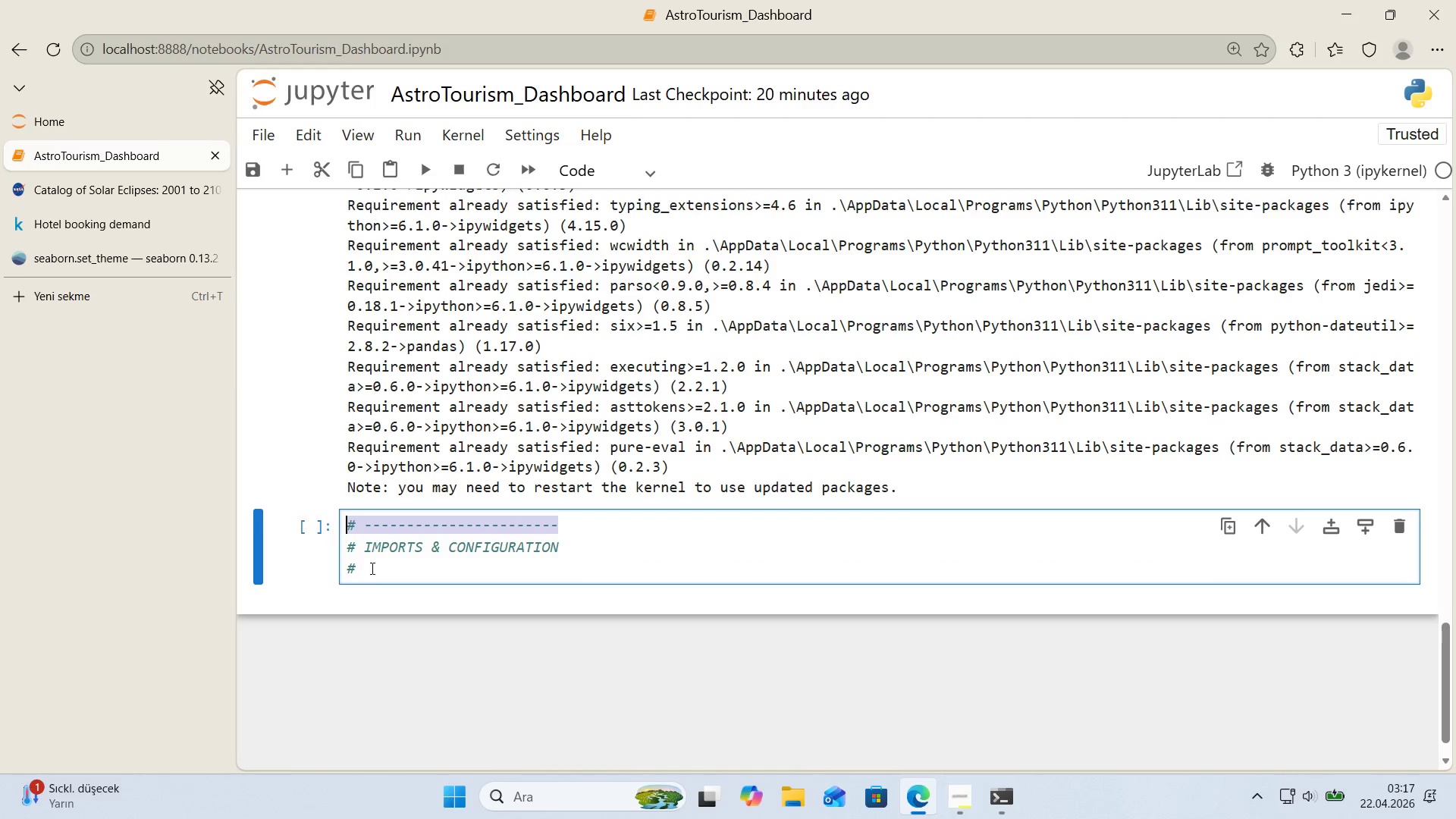 
key(Control+ControlLeft)
 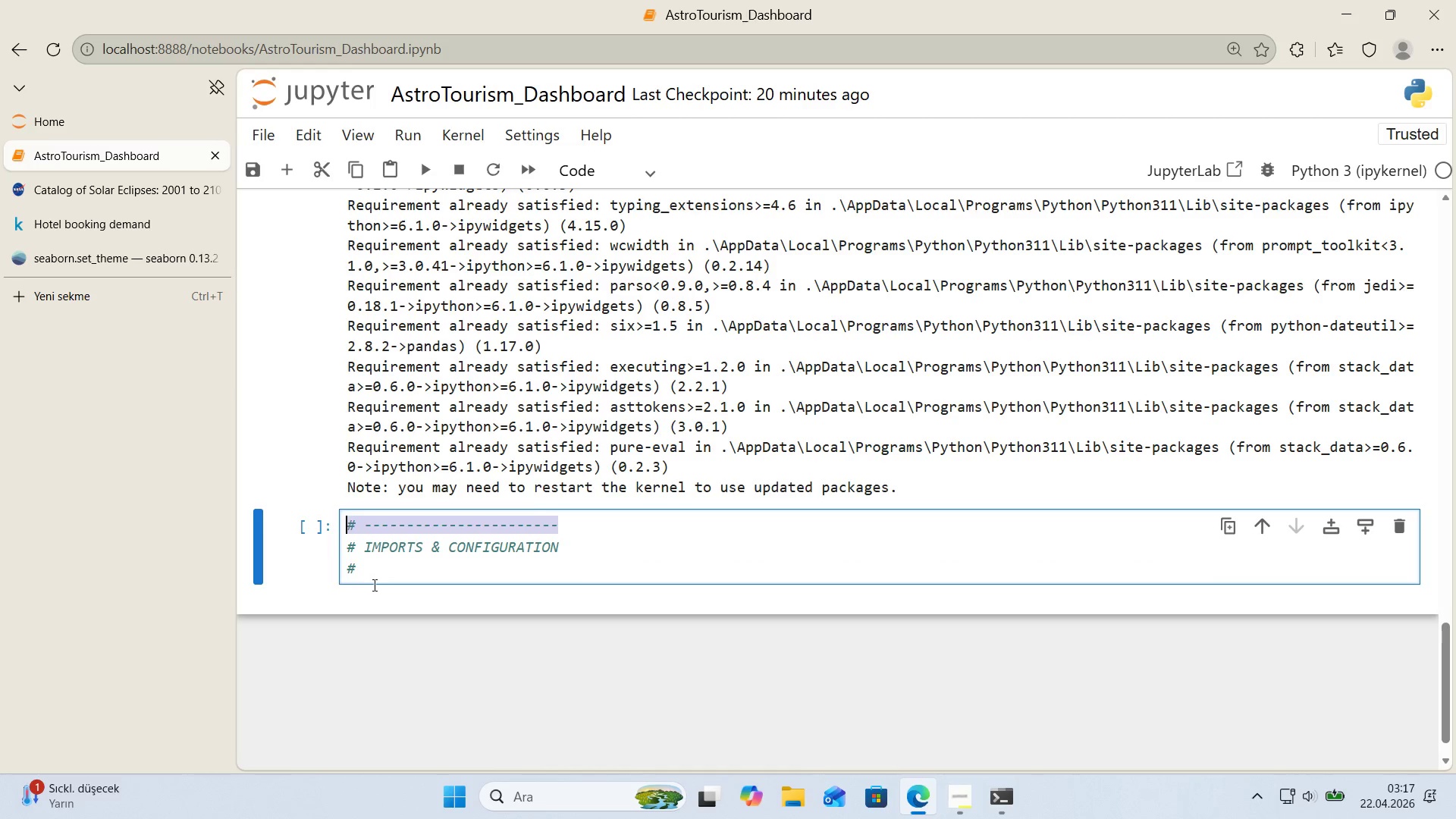 
key(Control+C)
 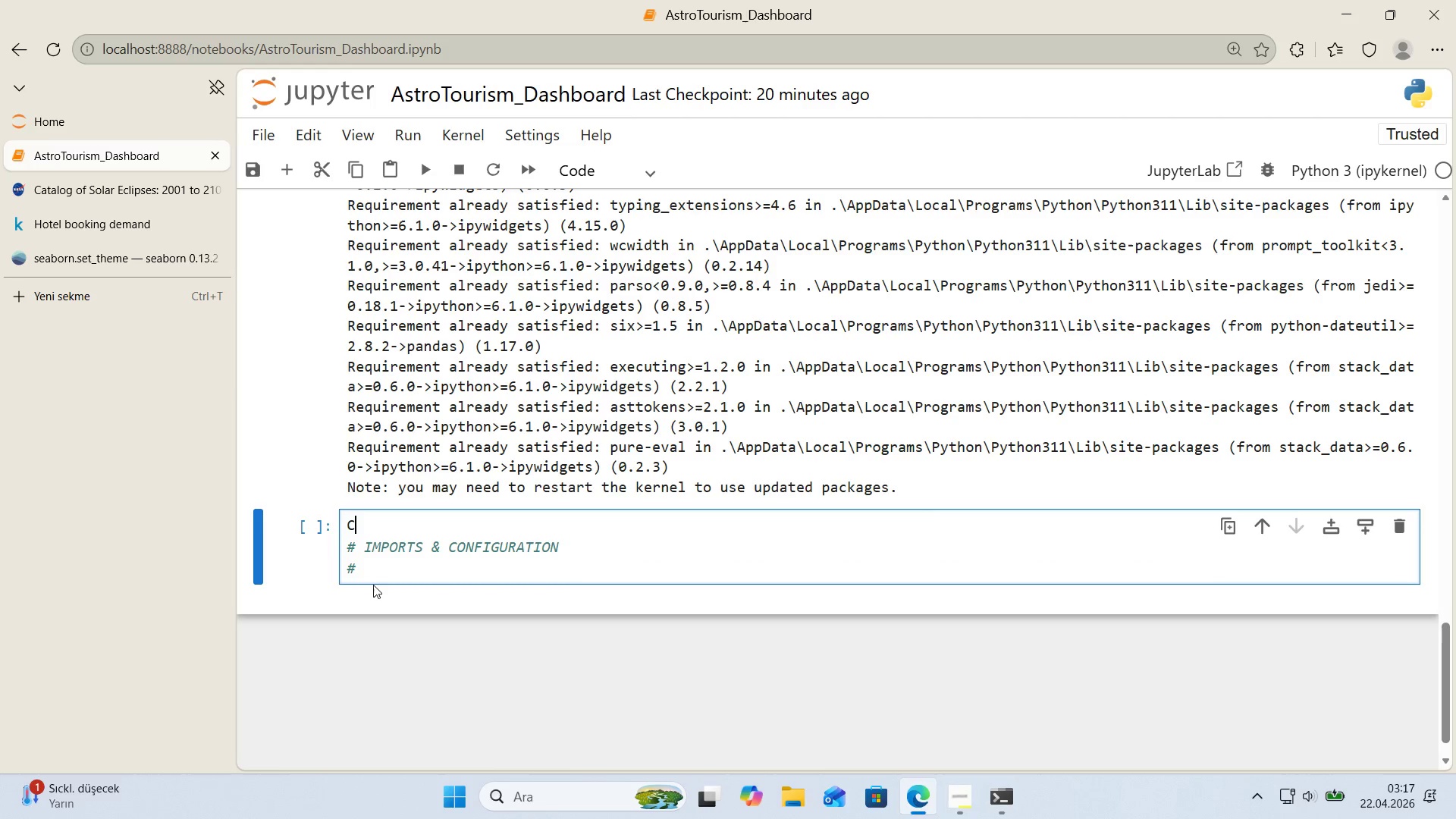 
key(C)
 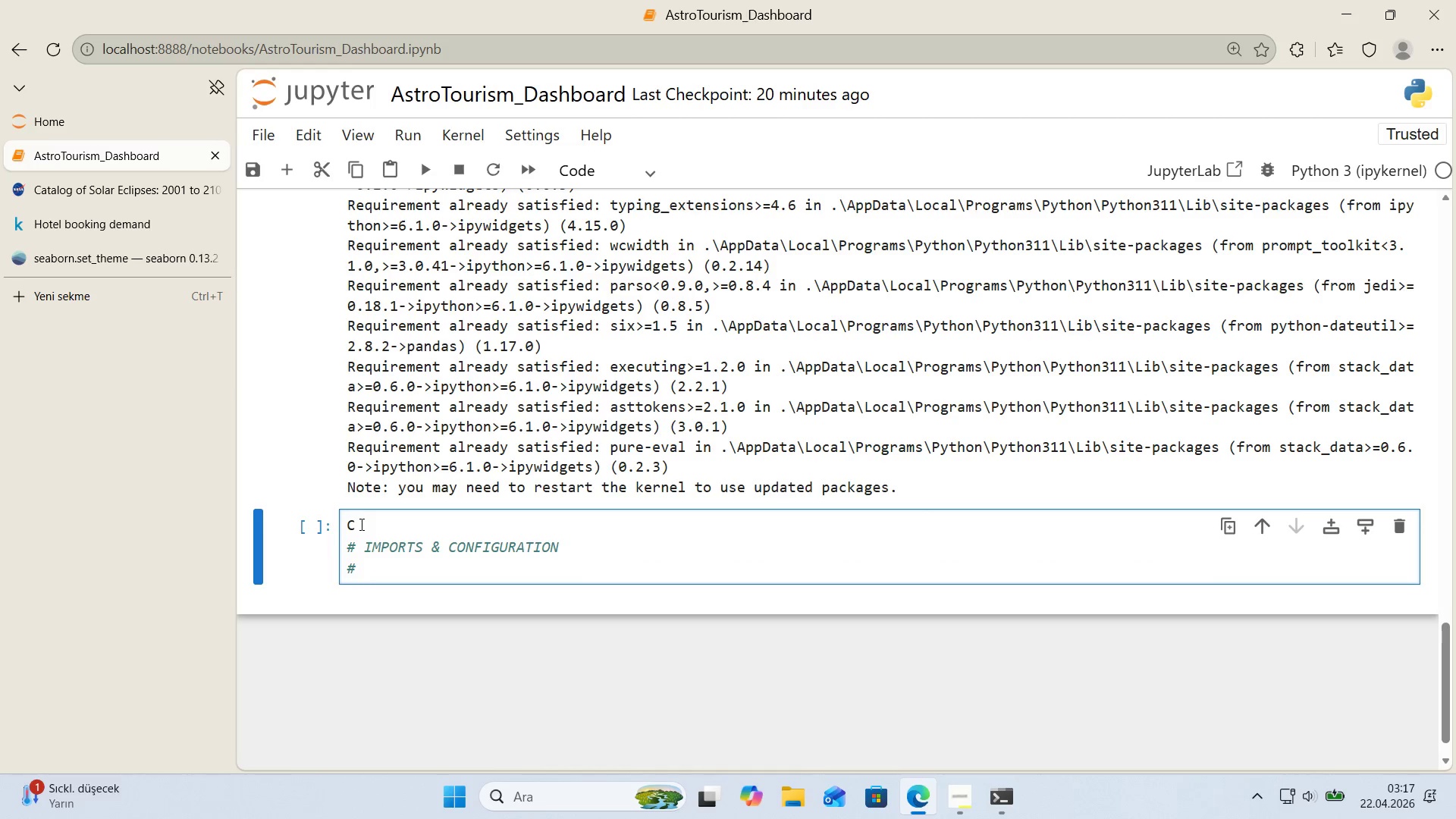 
key(Control+Z)
 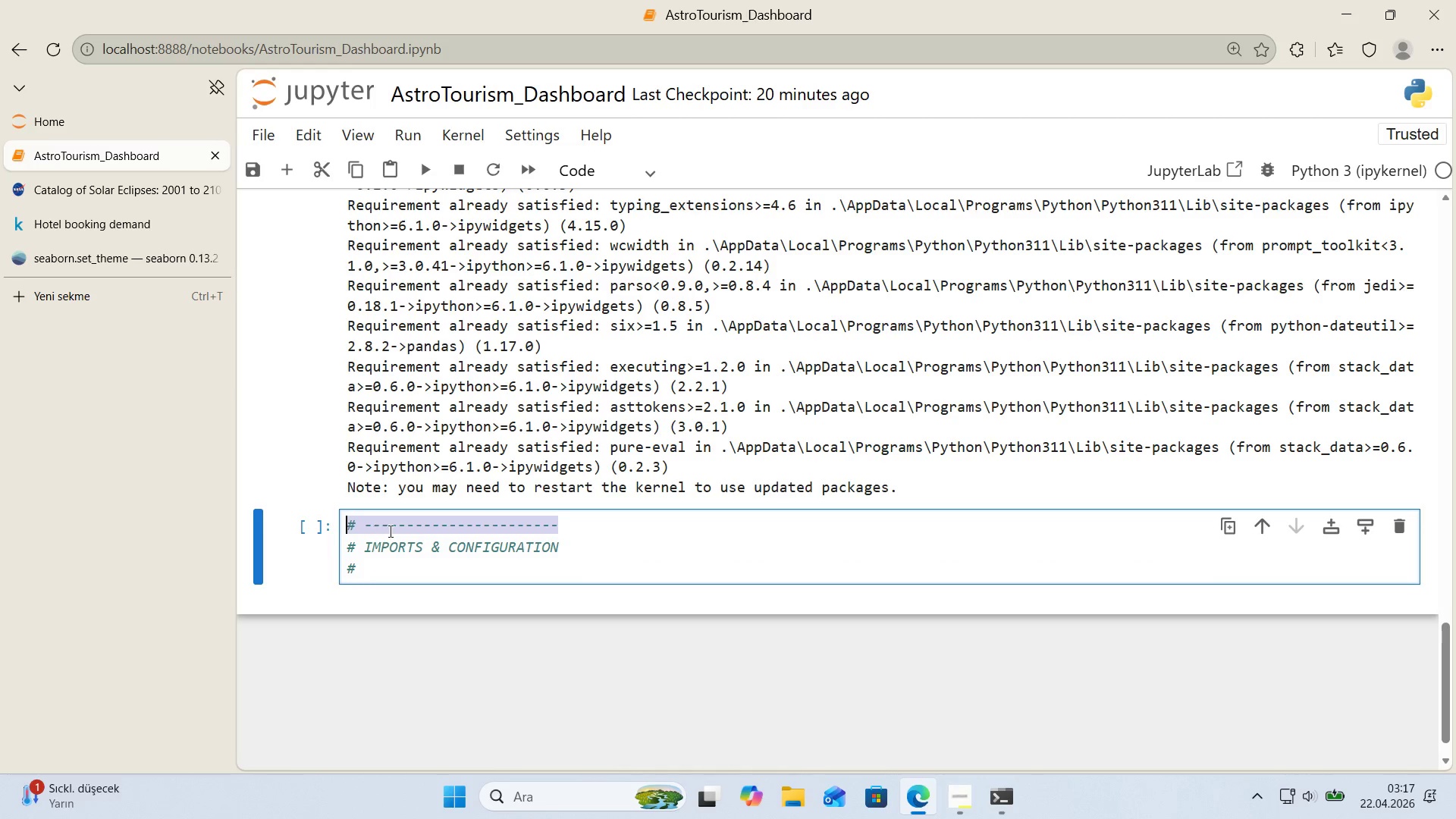 
key(Control+ControlLeft)
 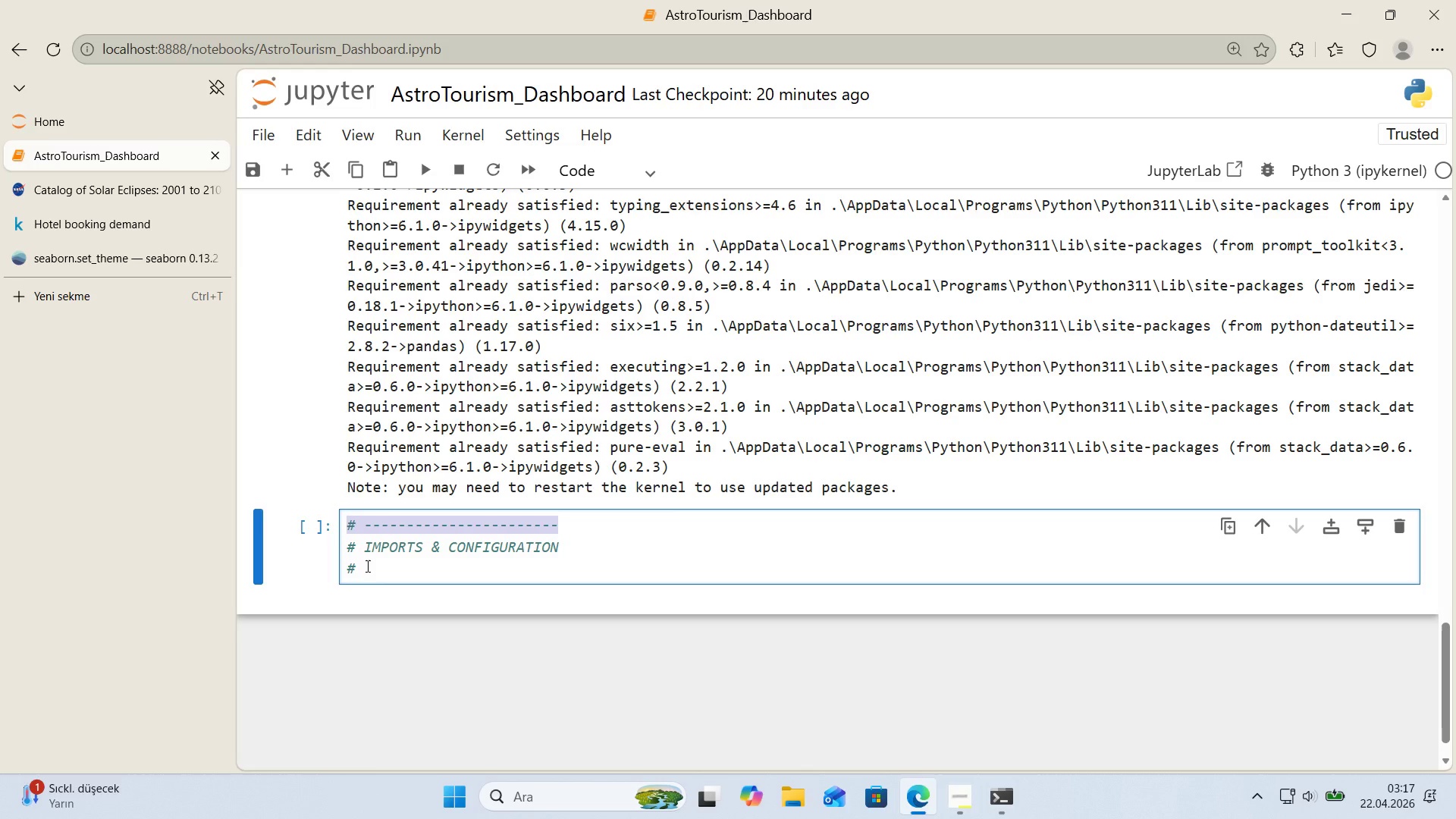 
key(Control+C)
 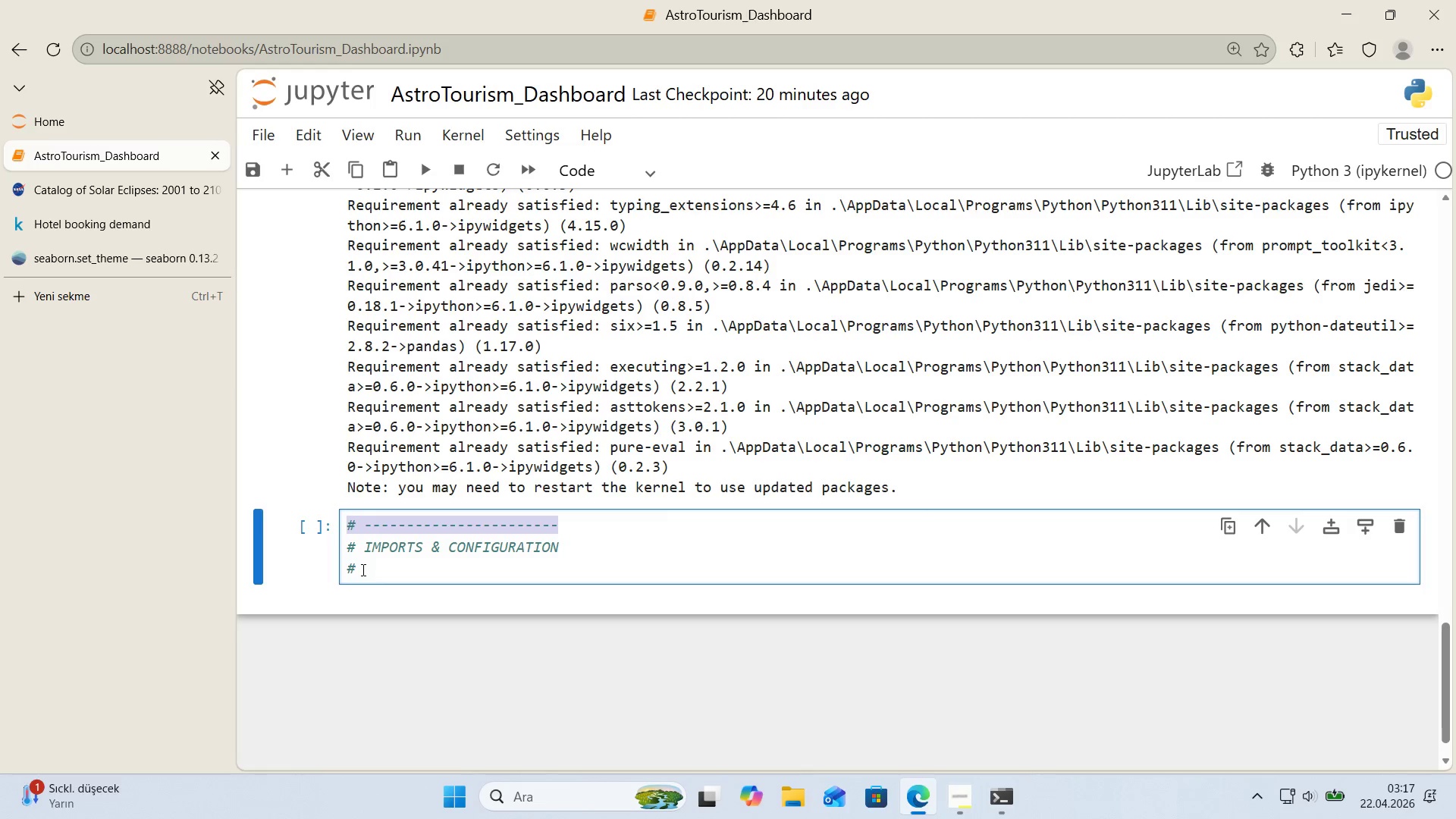 
left_click_drag(start_coordinate=[362, 570], to_coordinate=[306, 570])
 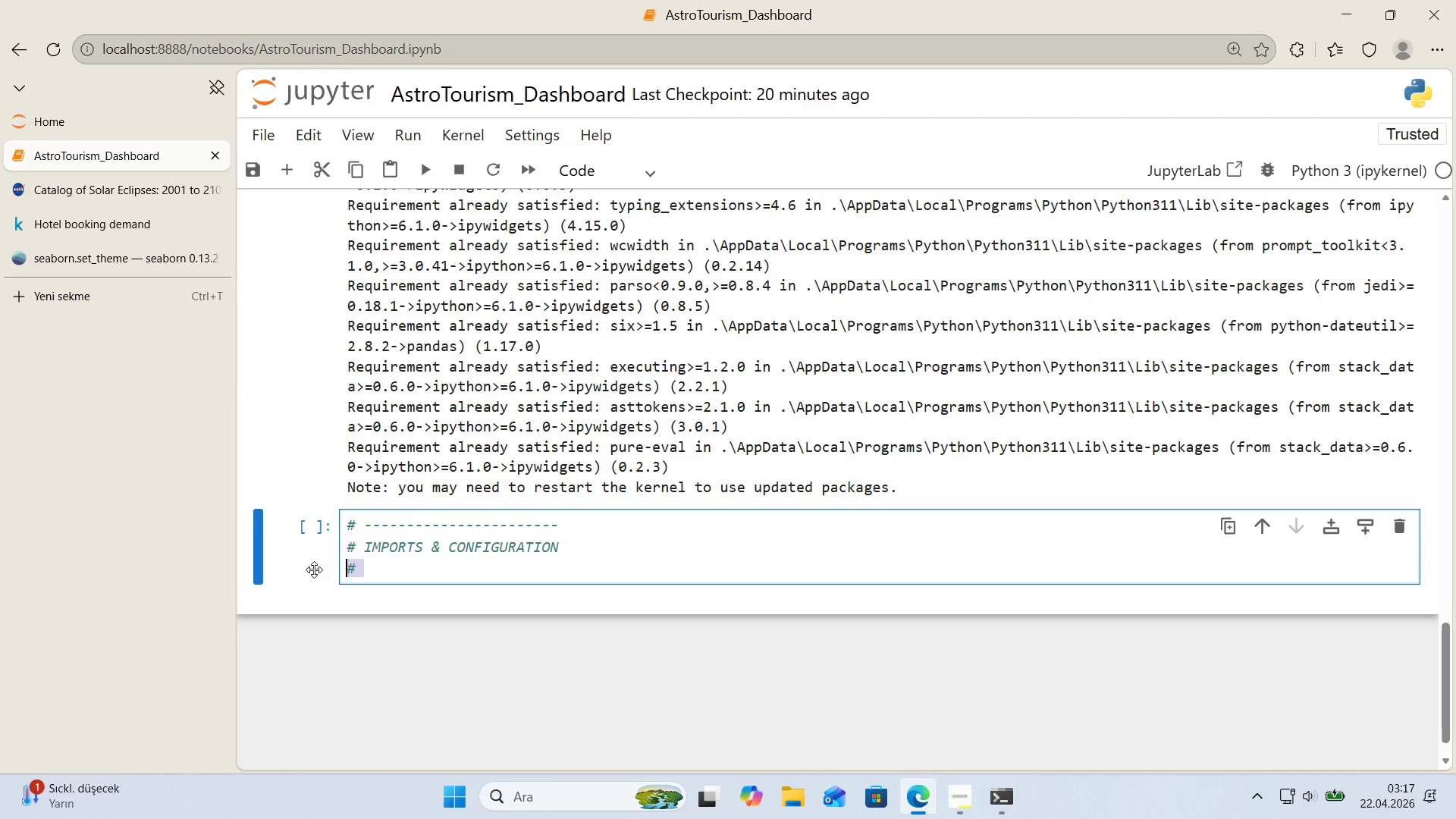 
key(Control+ControlLeft)
 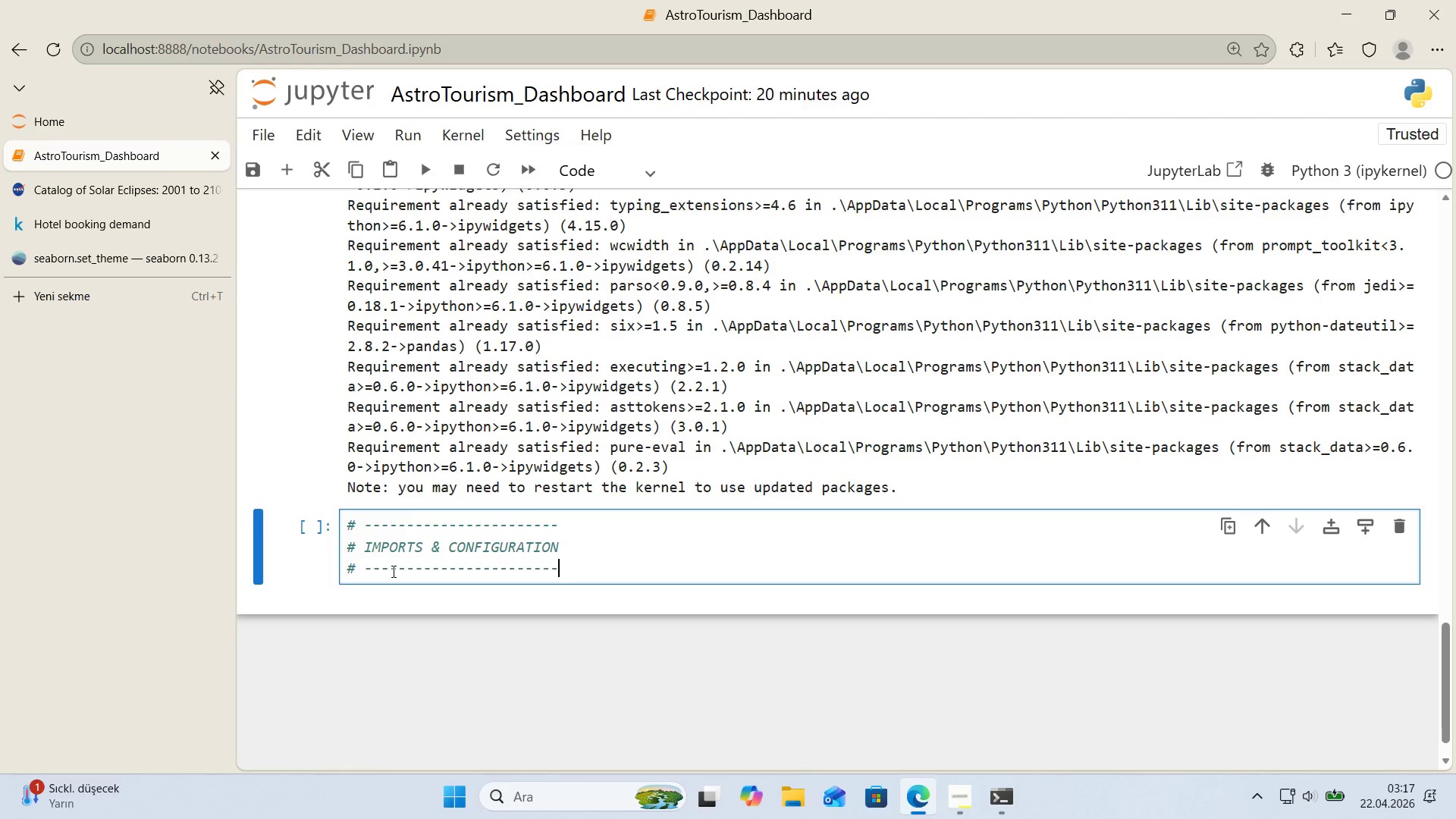 
key(Control+V)
 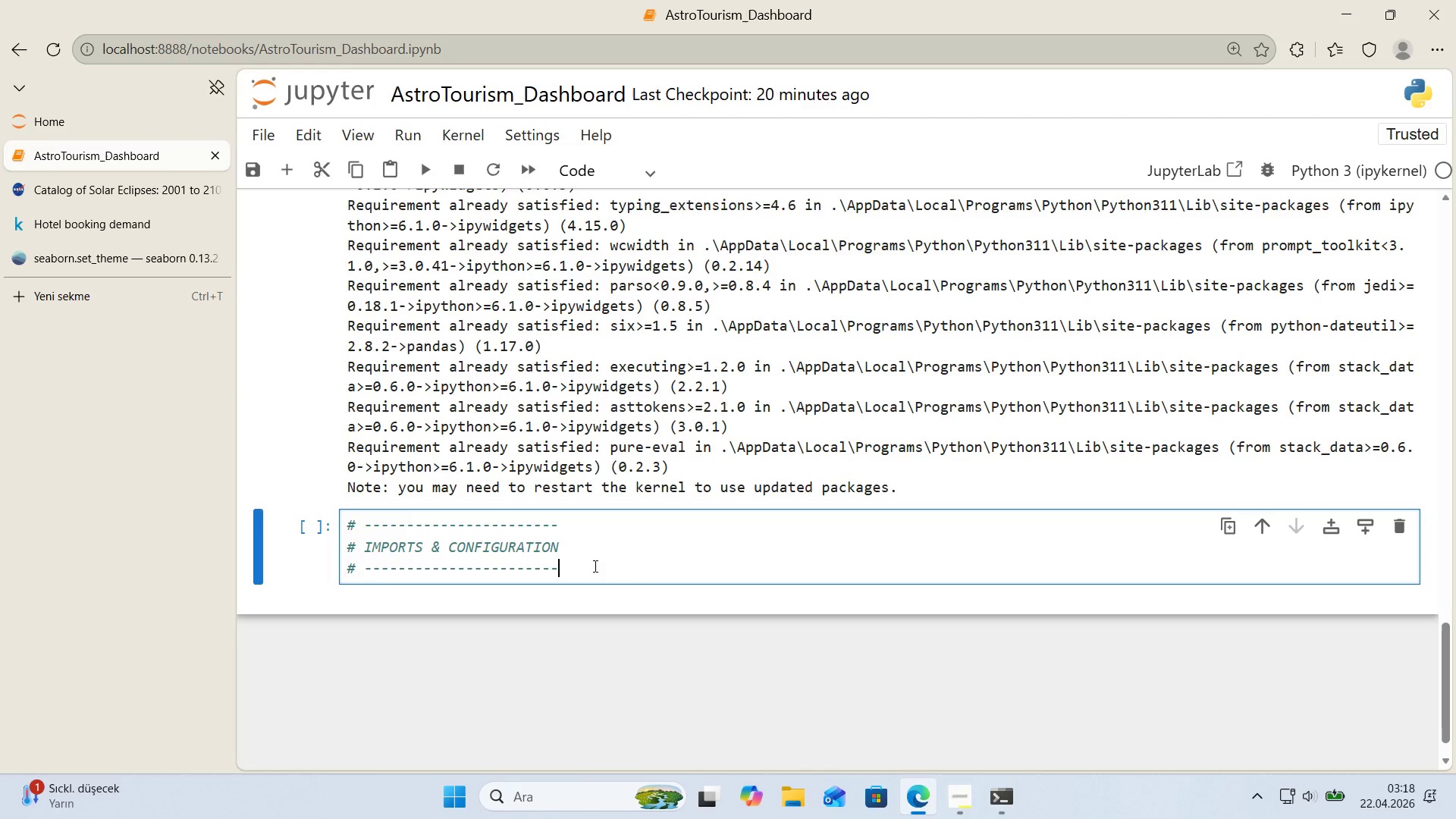 
left_click([609, 566])
 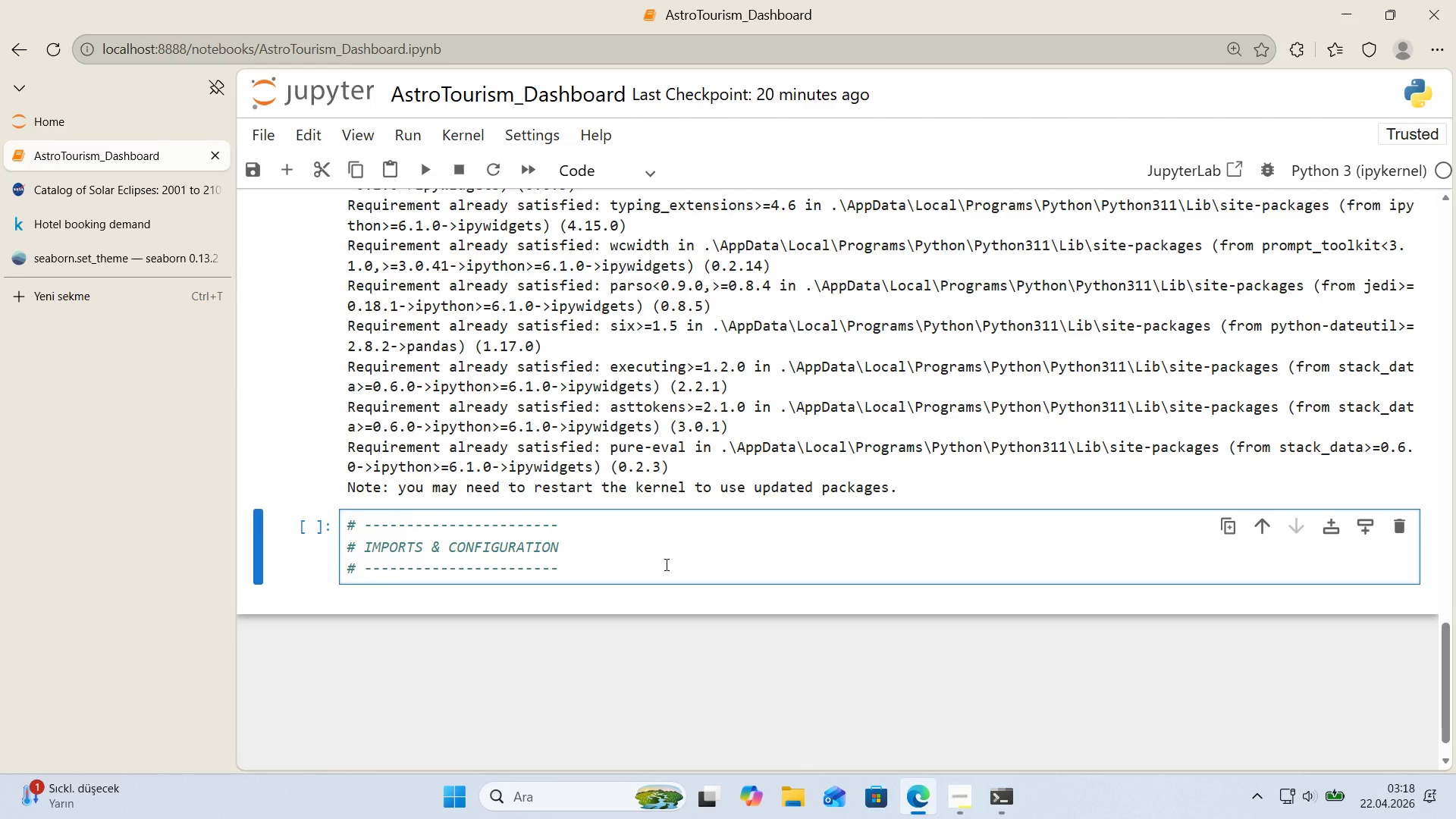 
key(Enter)
 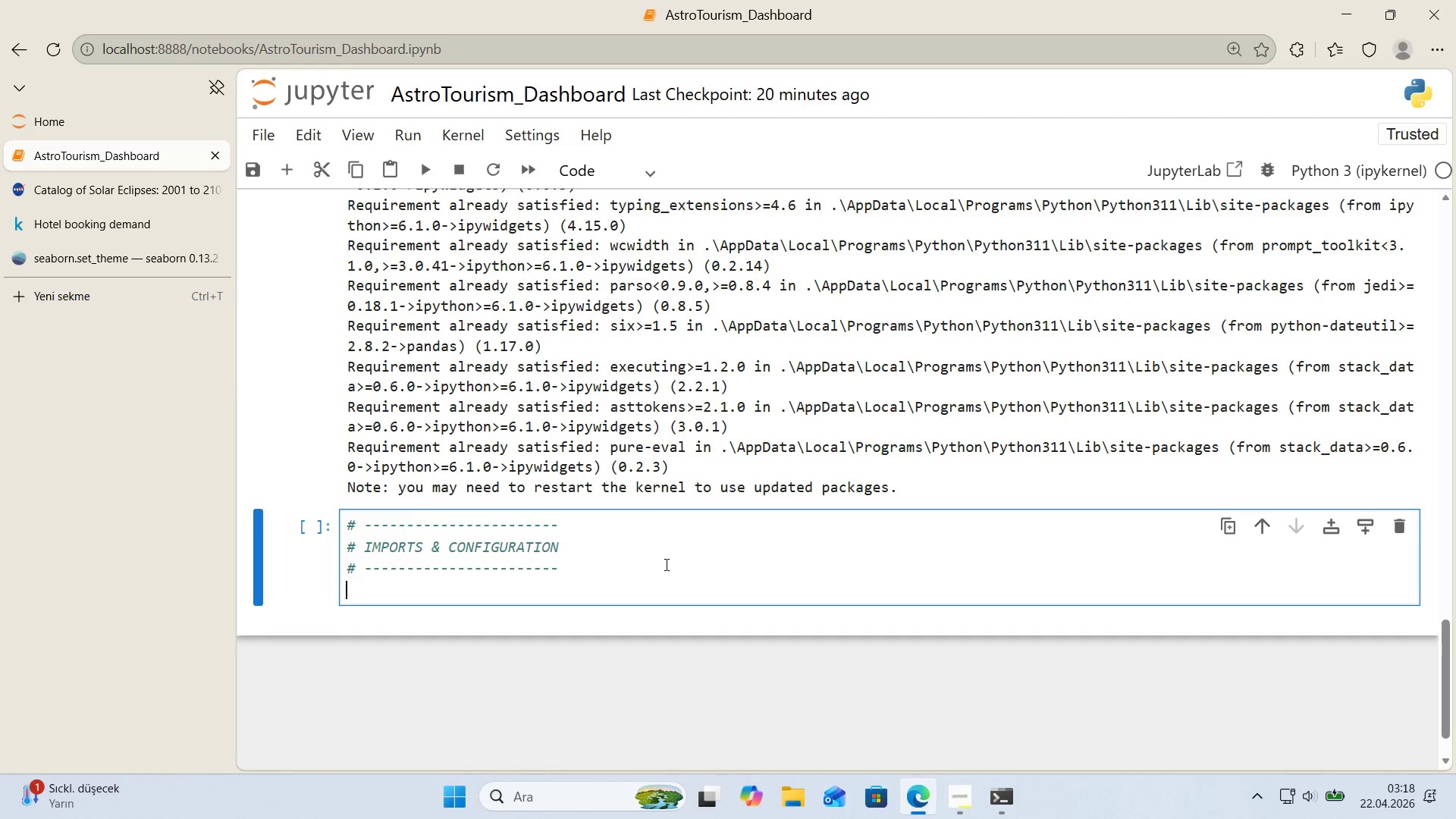 
type('MPO)
key(Backspace)
key(Backspace)
key(Backspace)
key(Backspace)
type('mport os)
 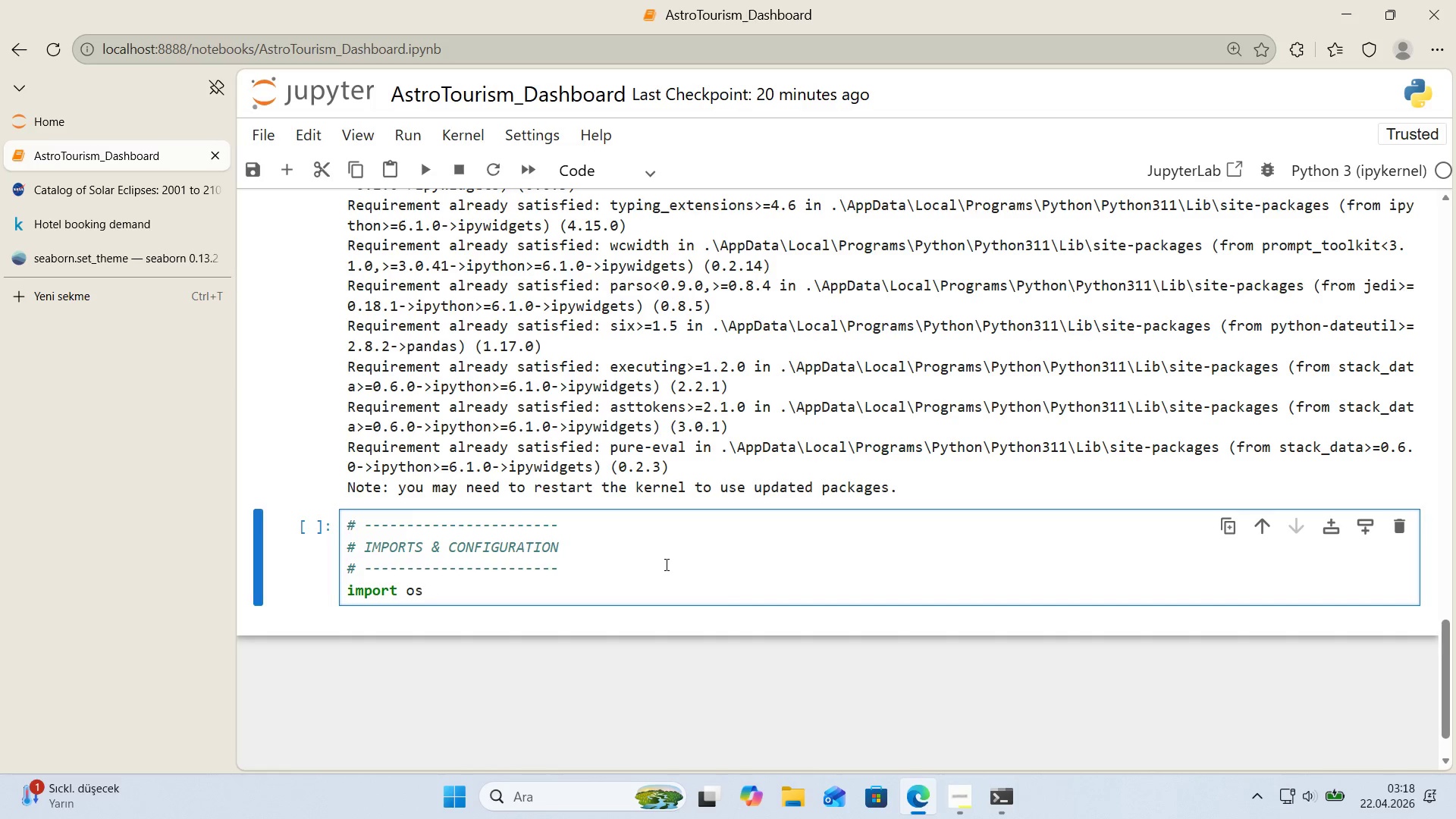 
key(Enter)
 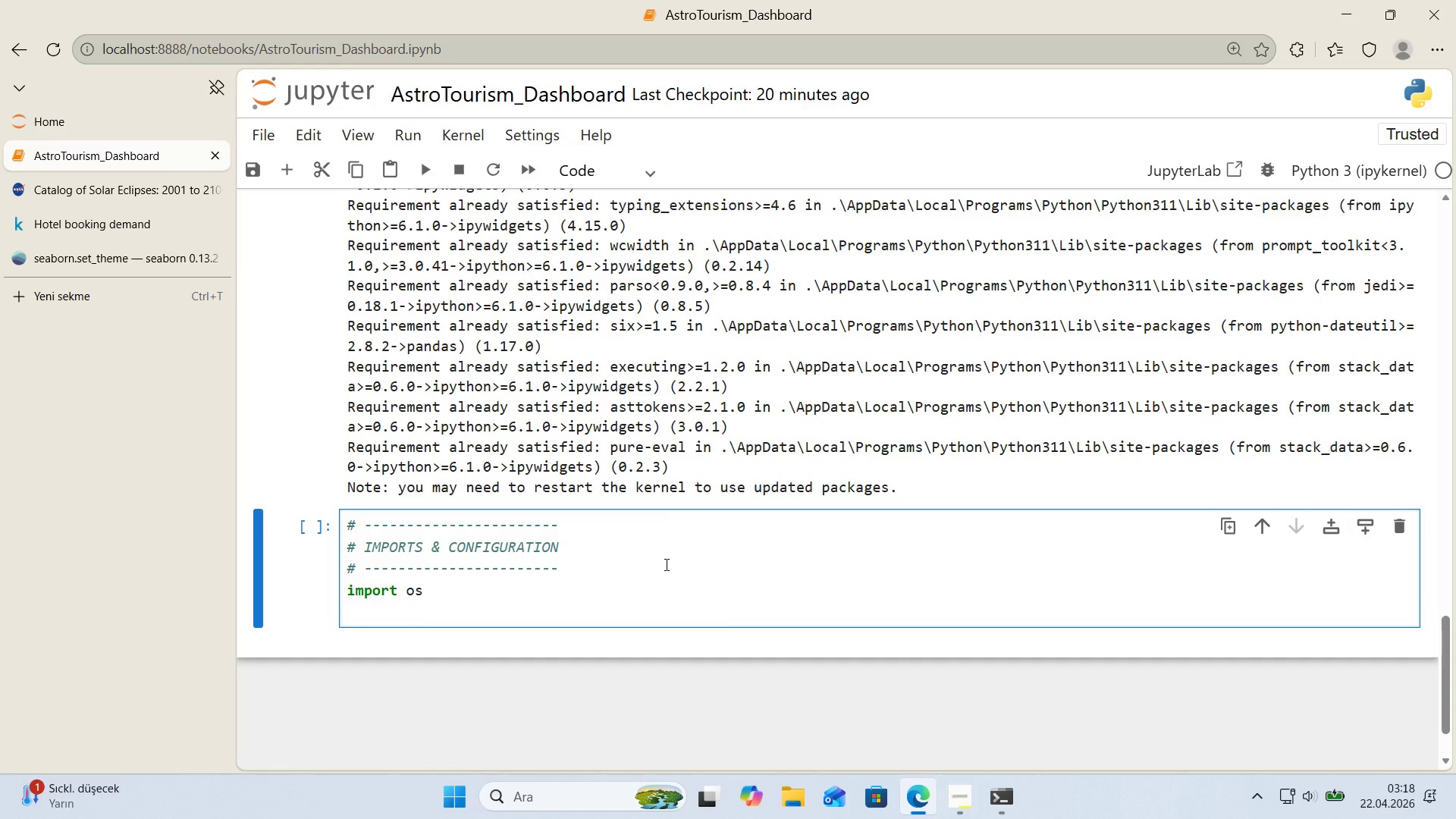 
type('mport math)
 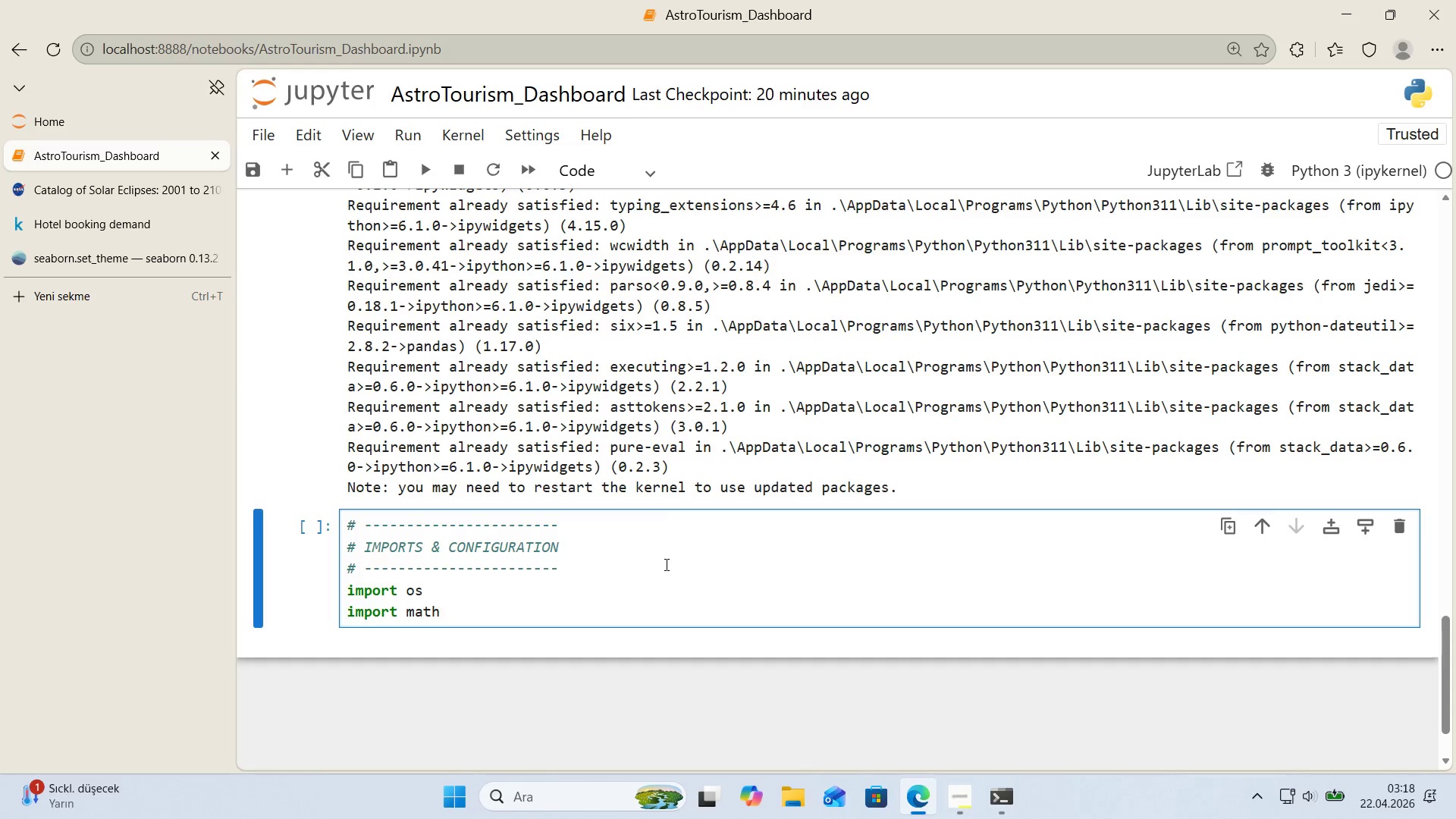 
key(Enter)
 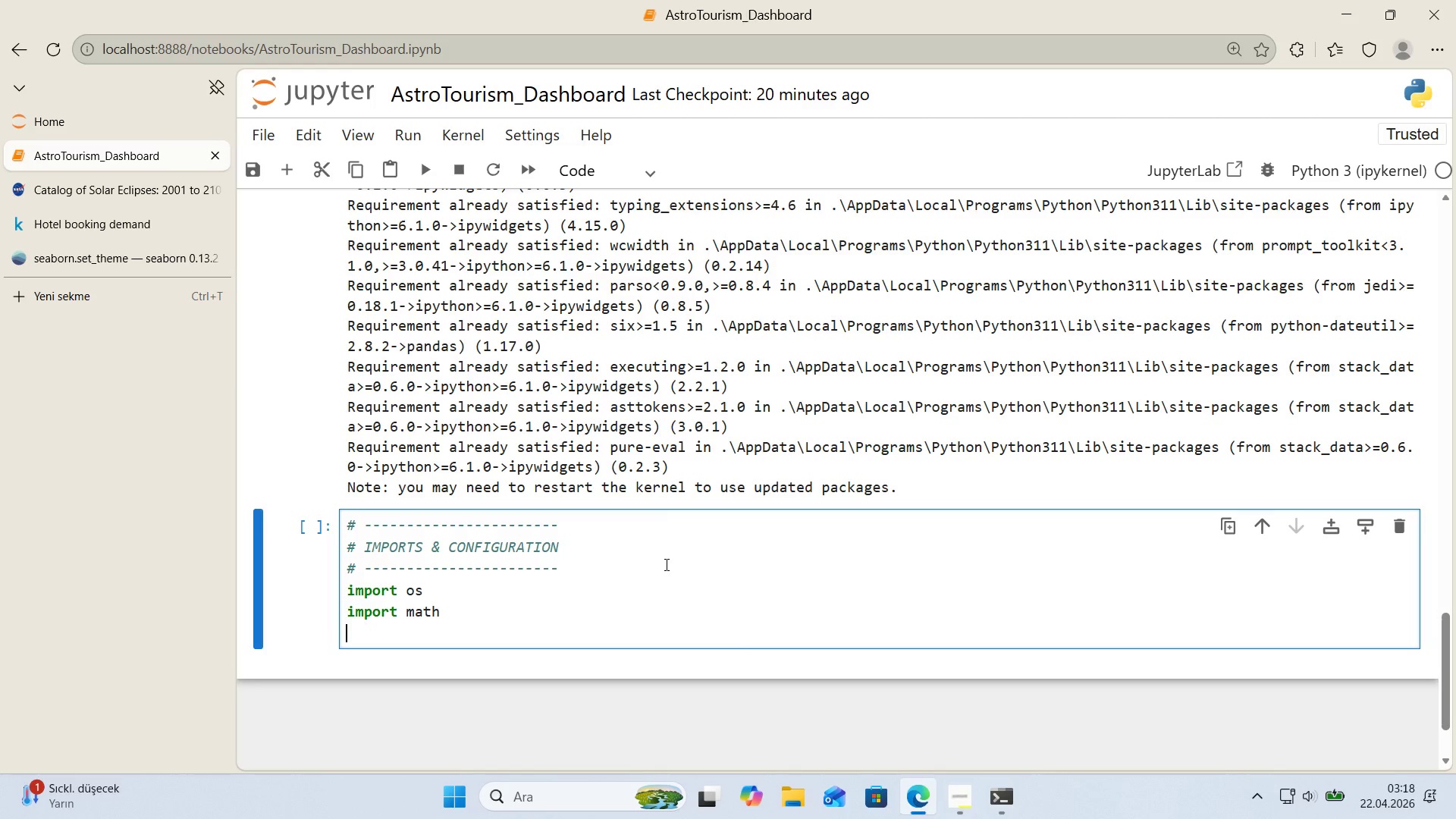 
type('mport warn'ngs)
 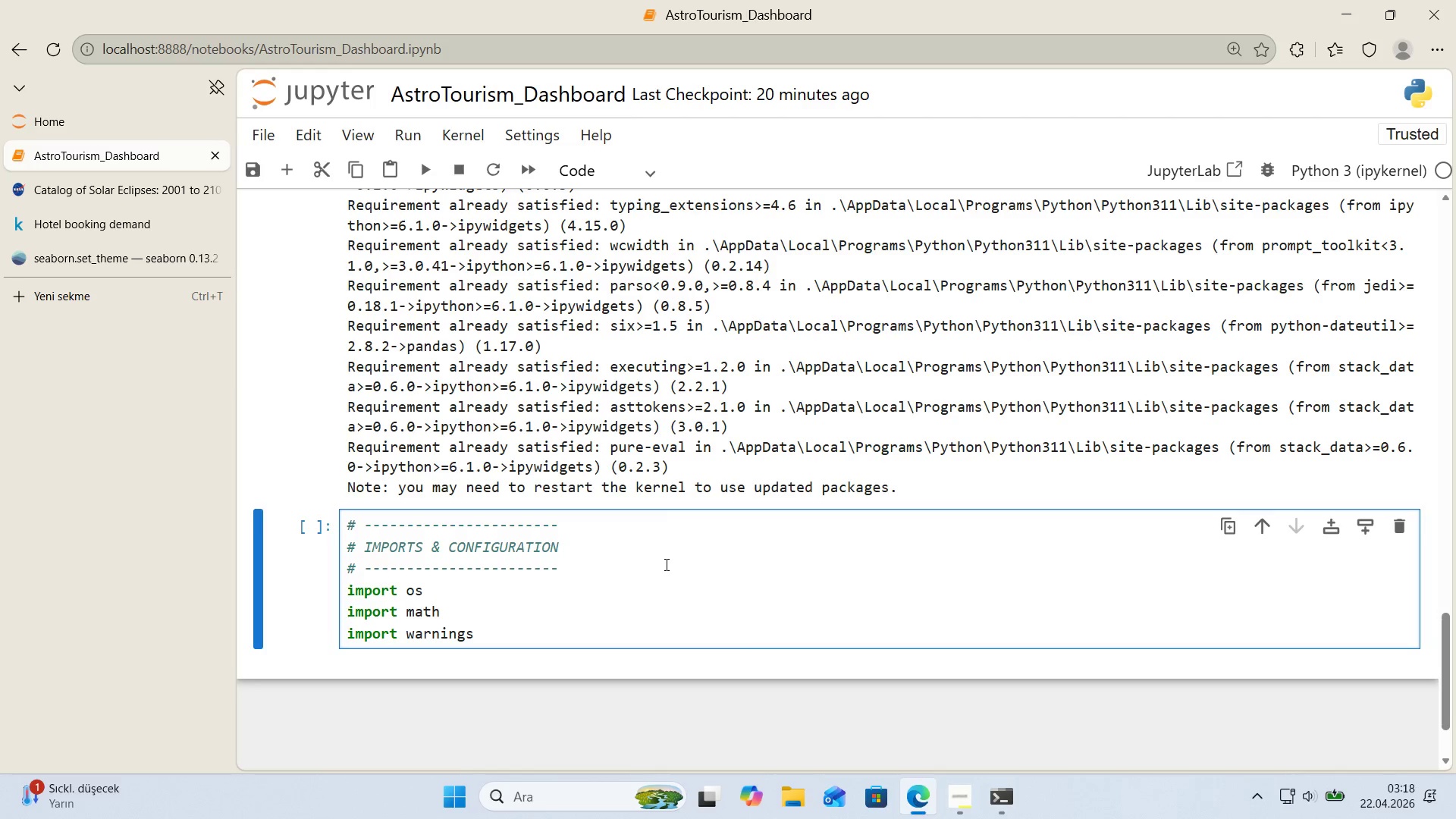 
key(Enter)
 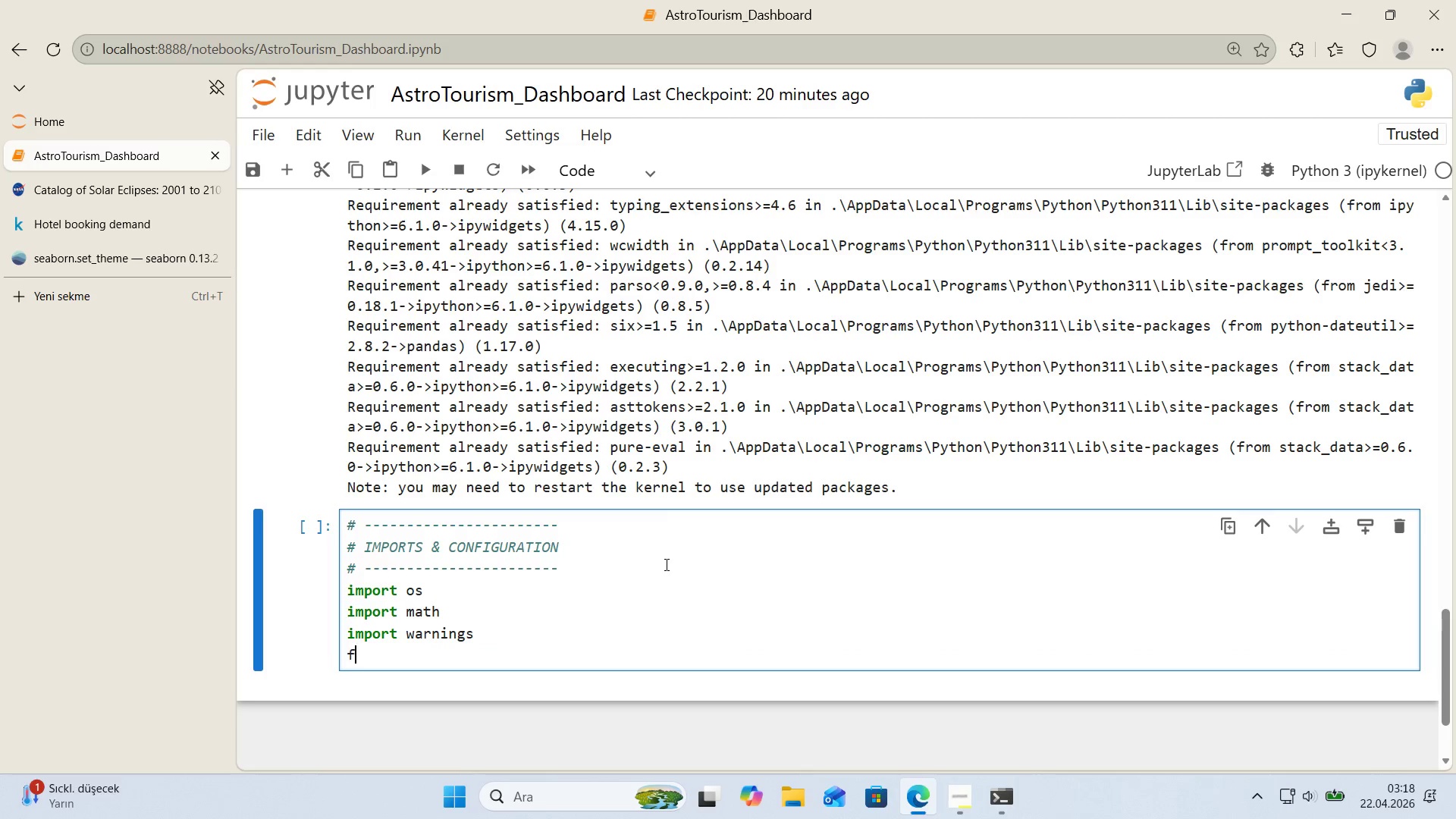 
type(from datet'me 'mport ad)
key(Backspace)
key(Backspace)
type(datet'me, t'medelta)
 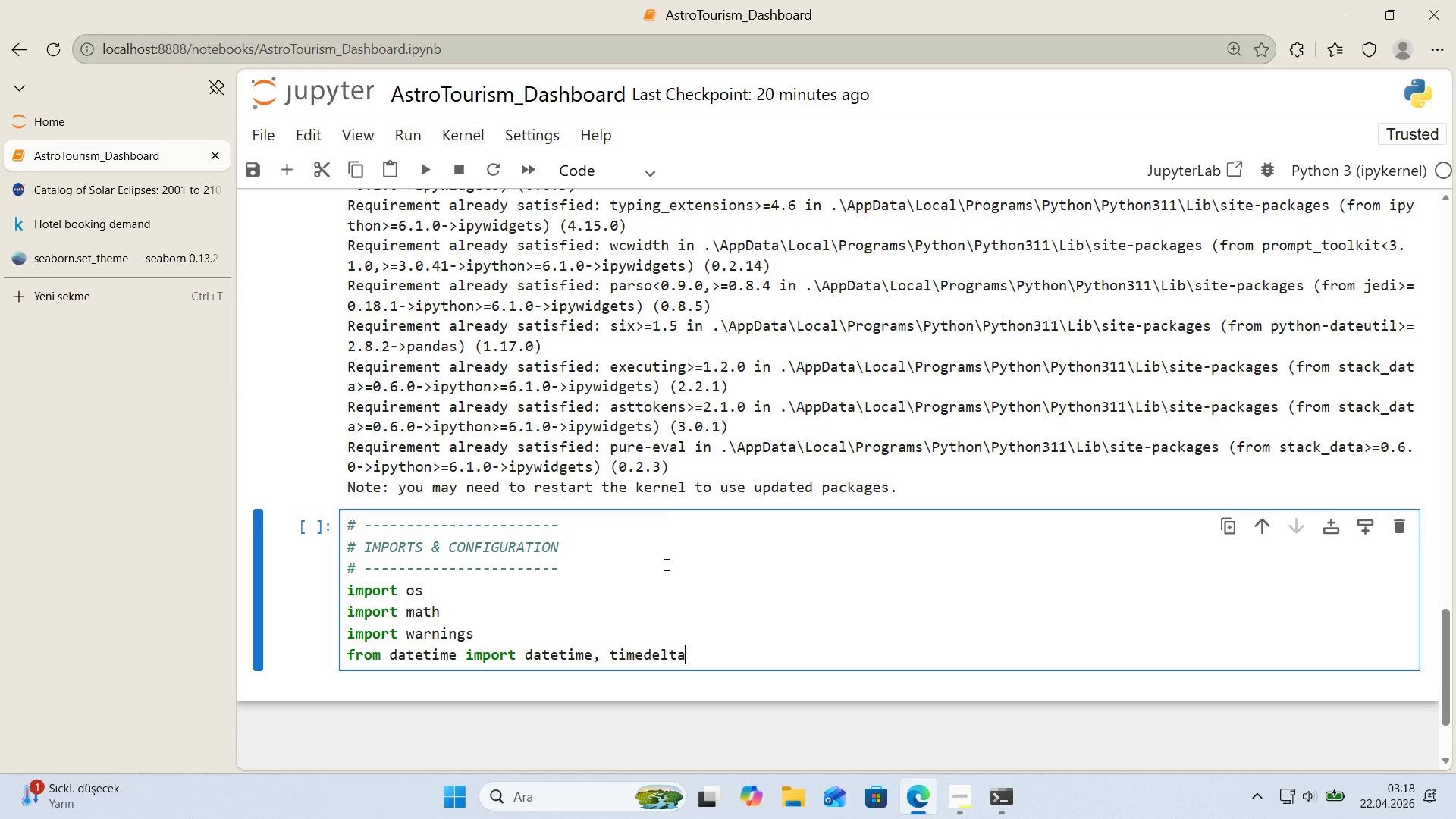 
key(Enter)
 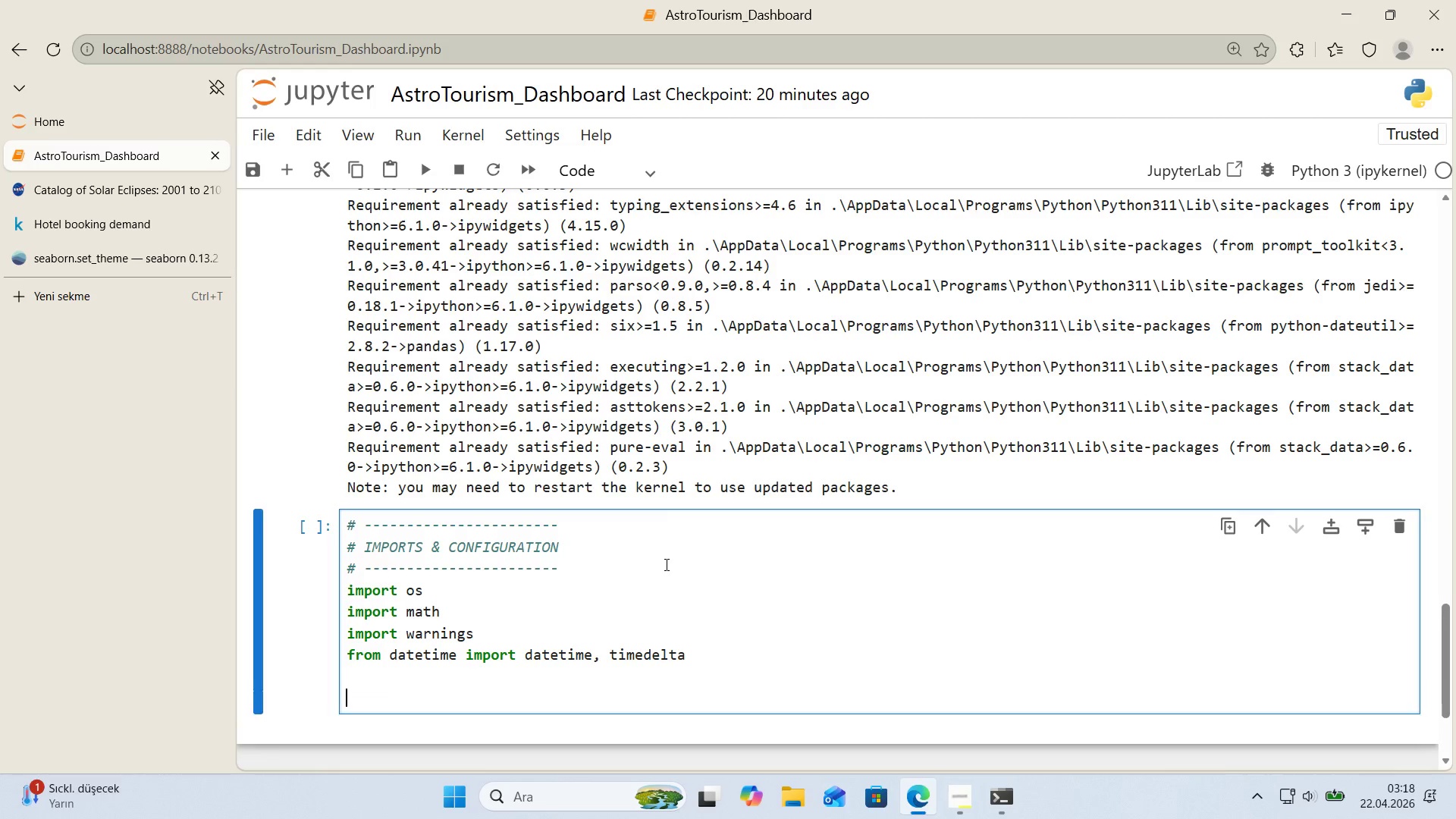 
key(Enter)
 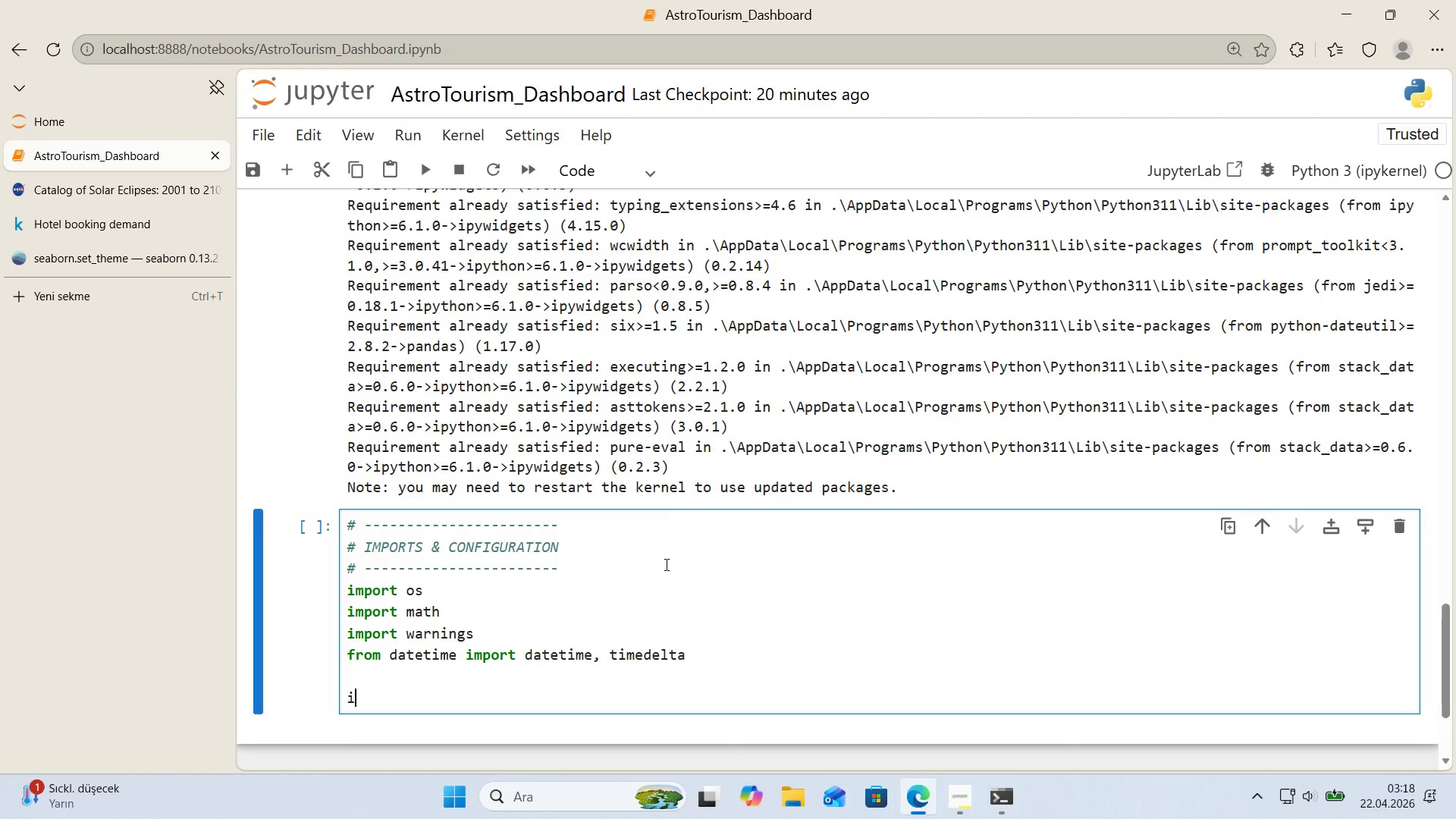 
type('mport numpy as np)
 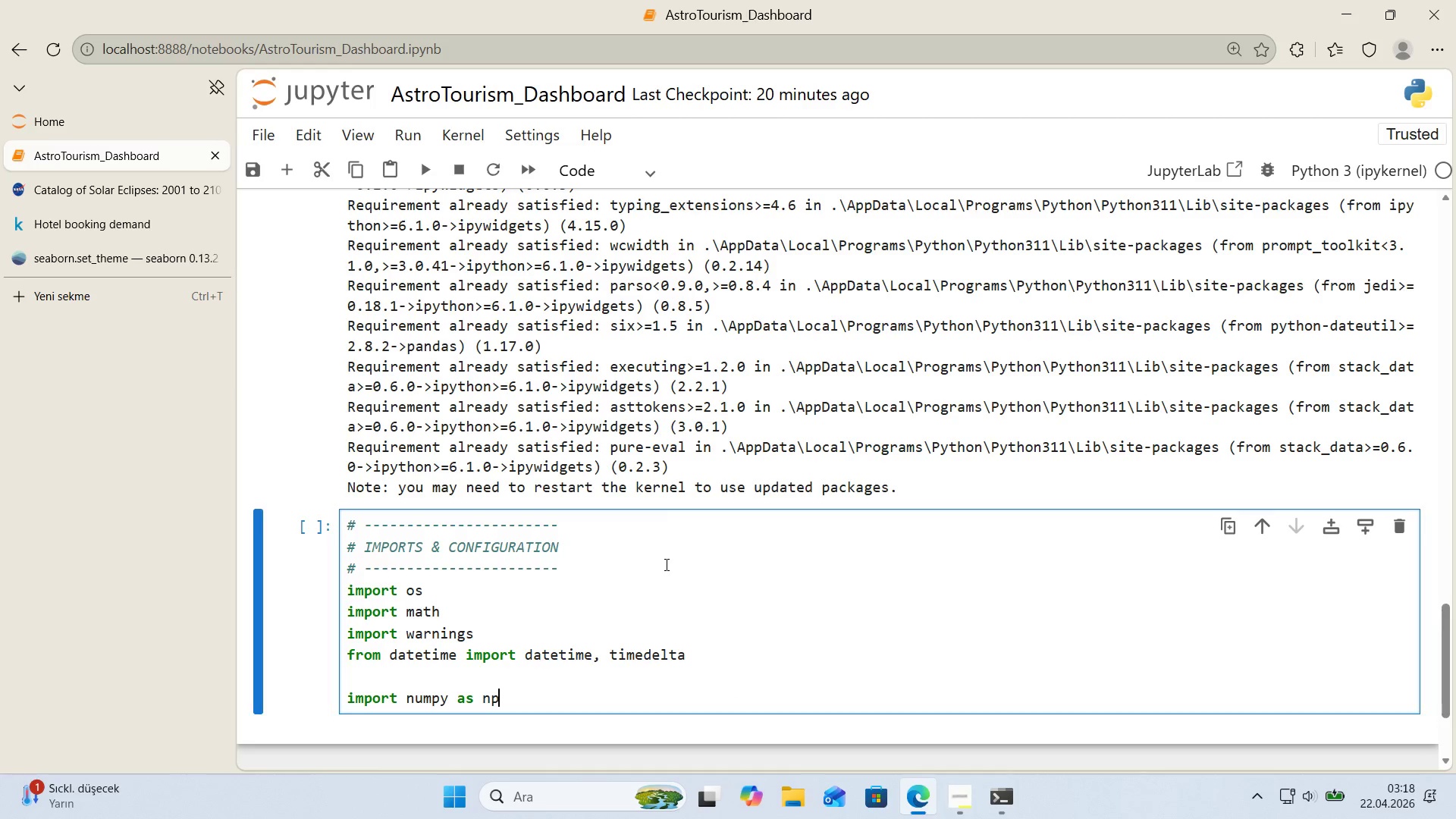 
key(Enter)
 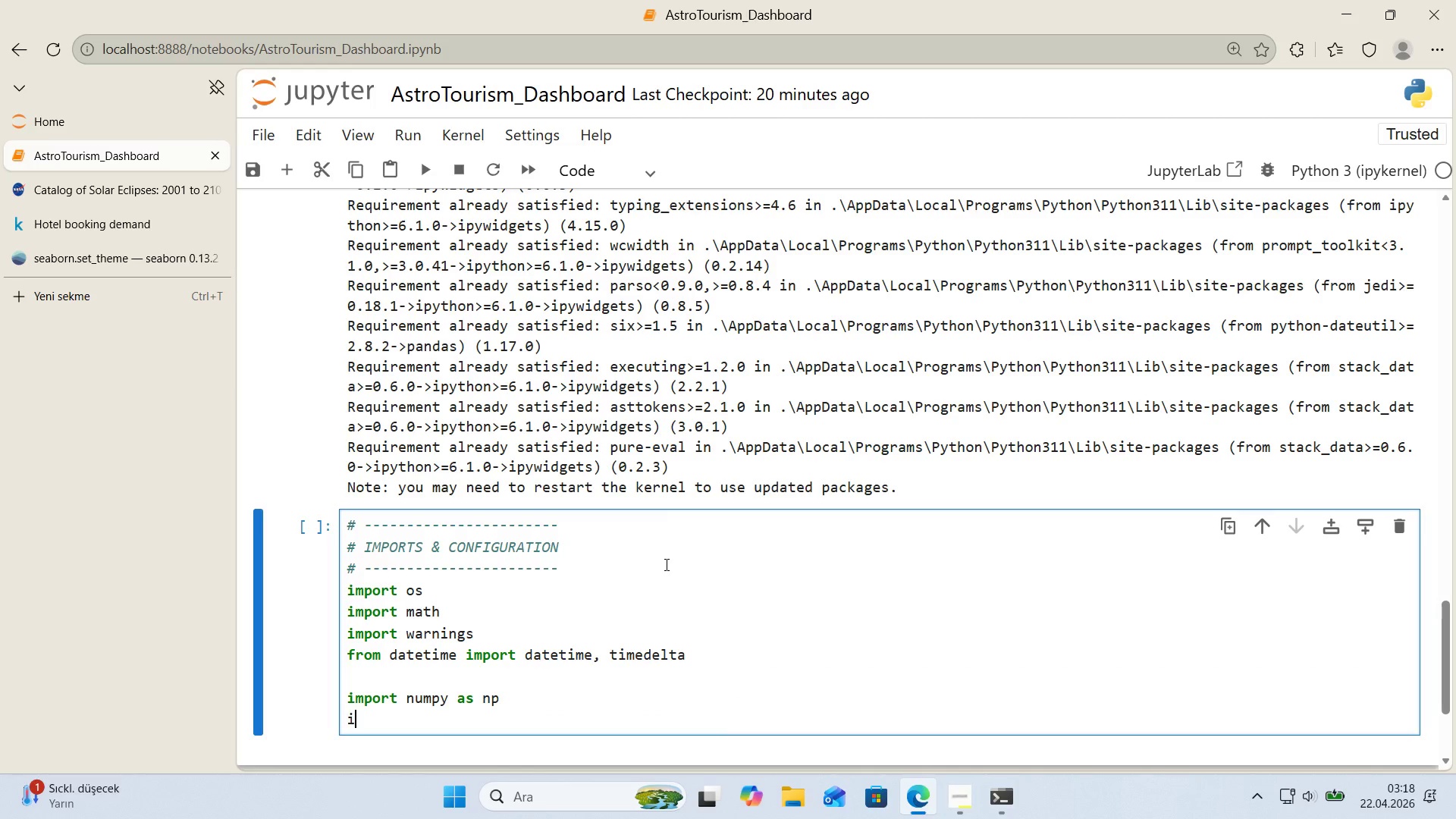 
type('mport pandas as pd)
 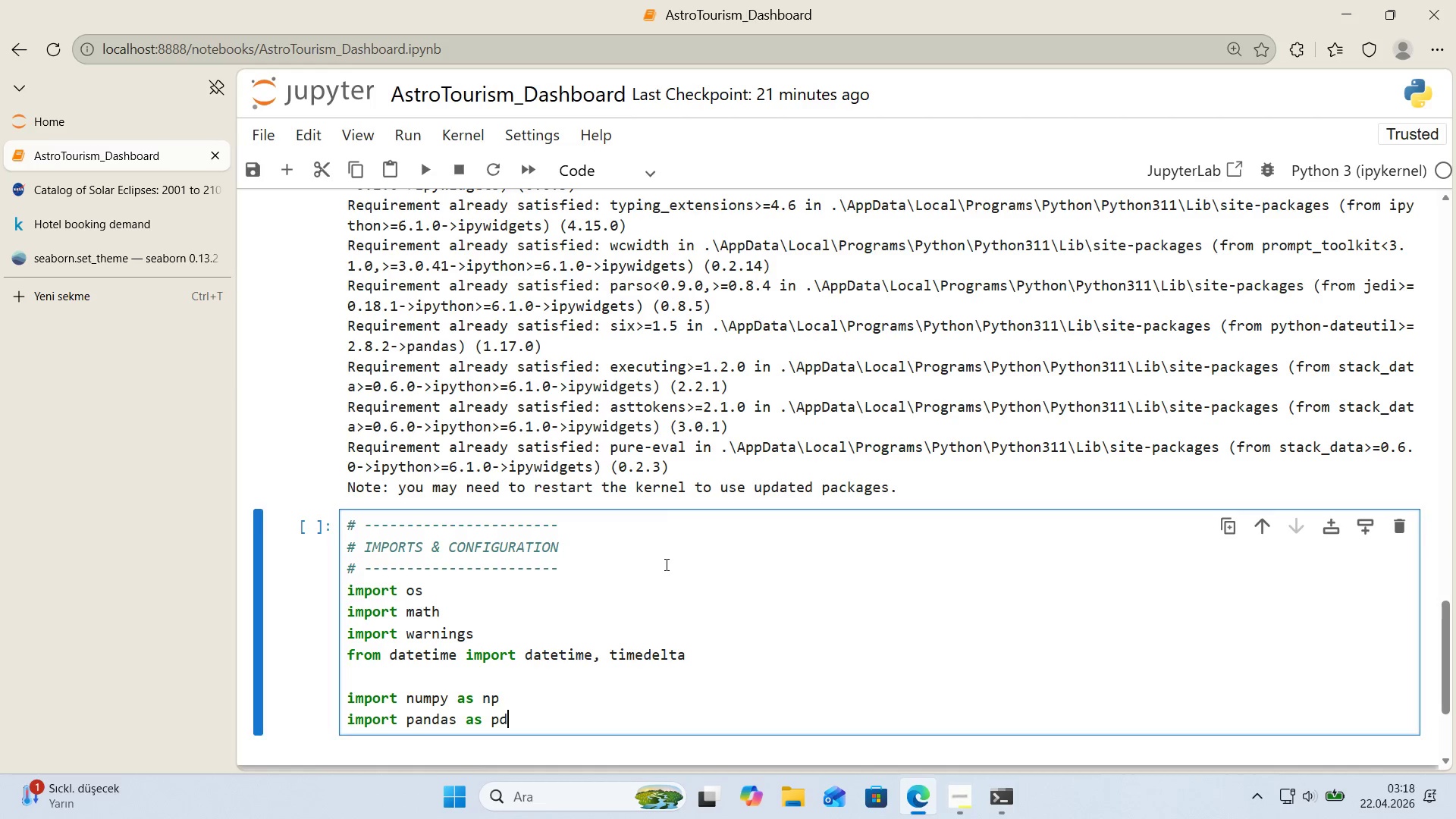 
key(Enter)
 